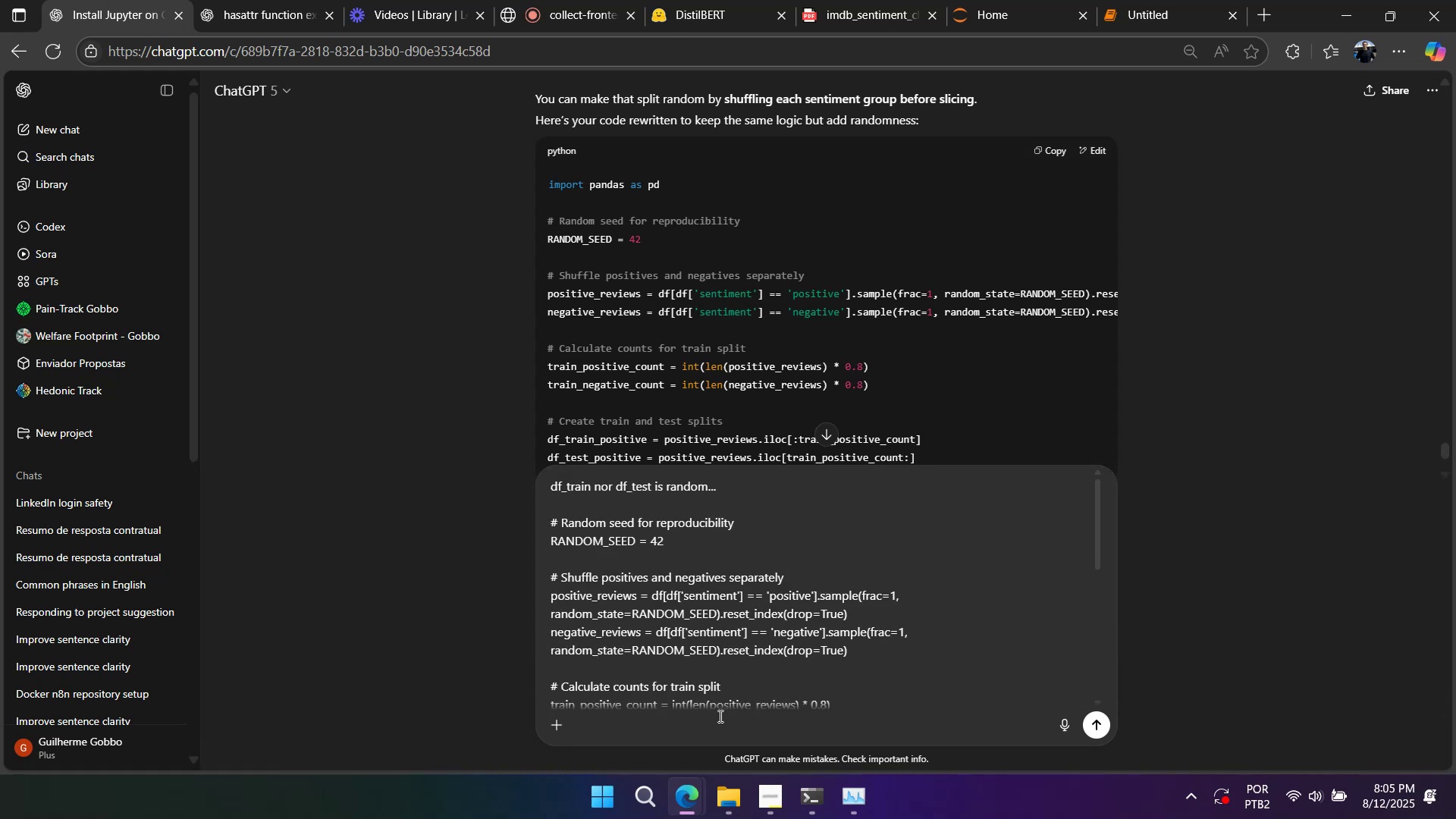 
key(Shift+Enter)
 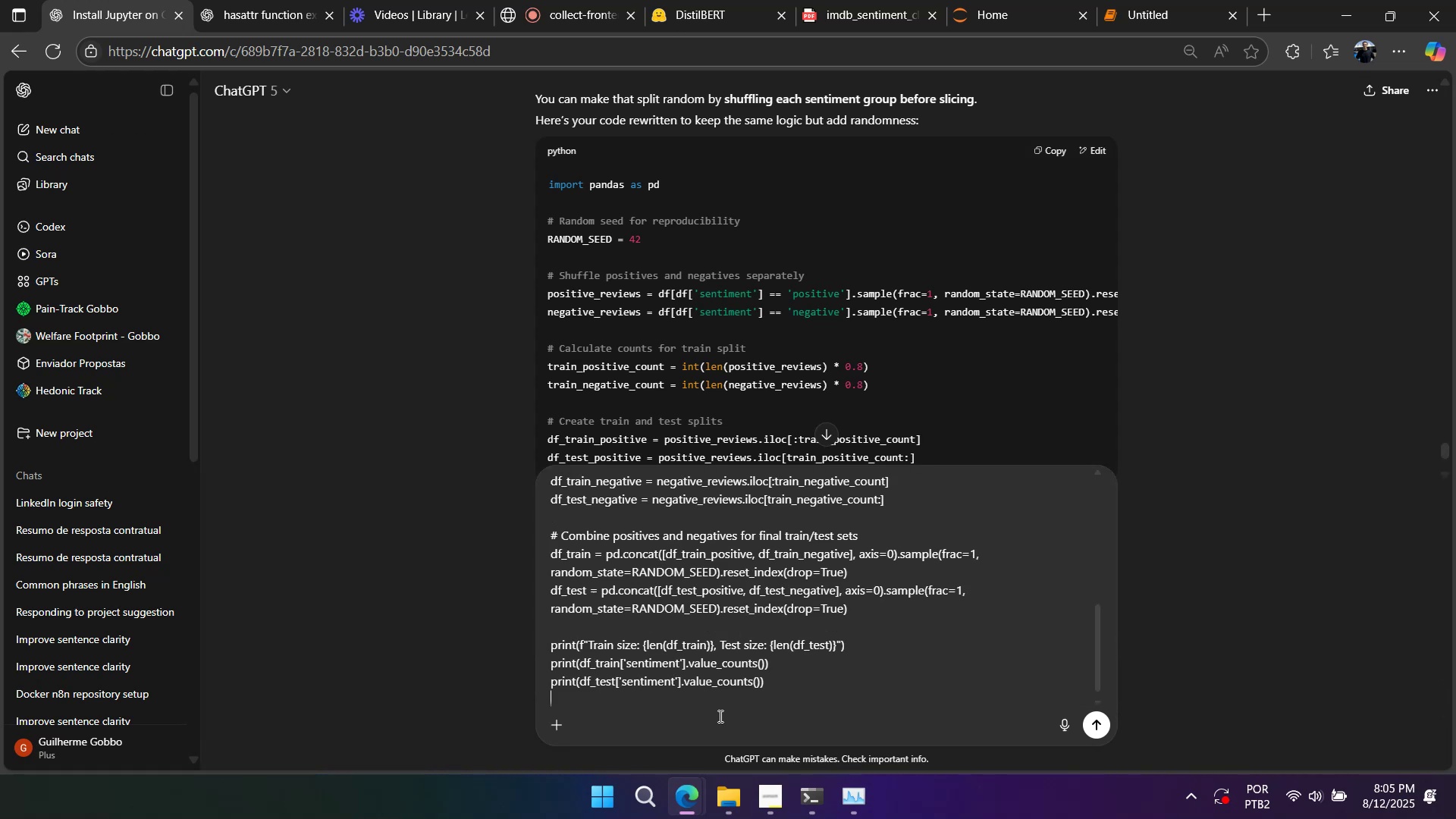 
key(Shift+Enter)
 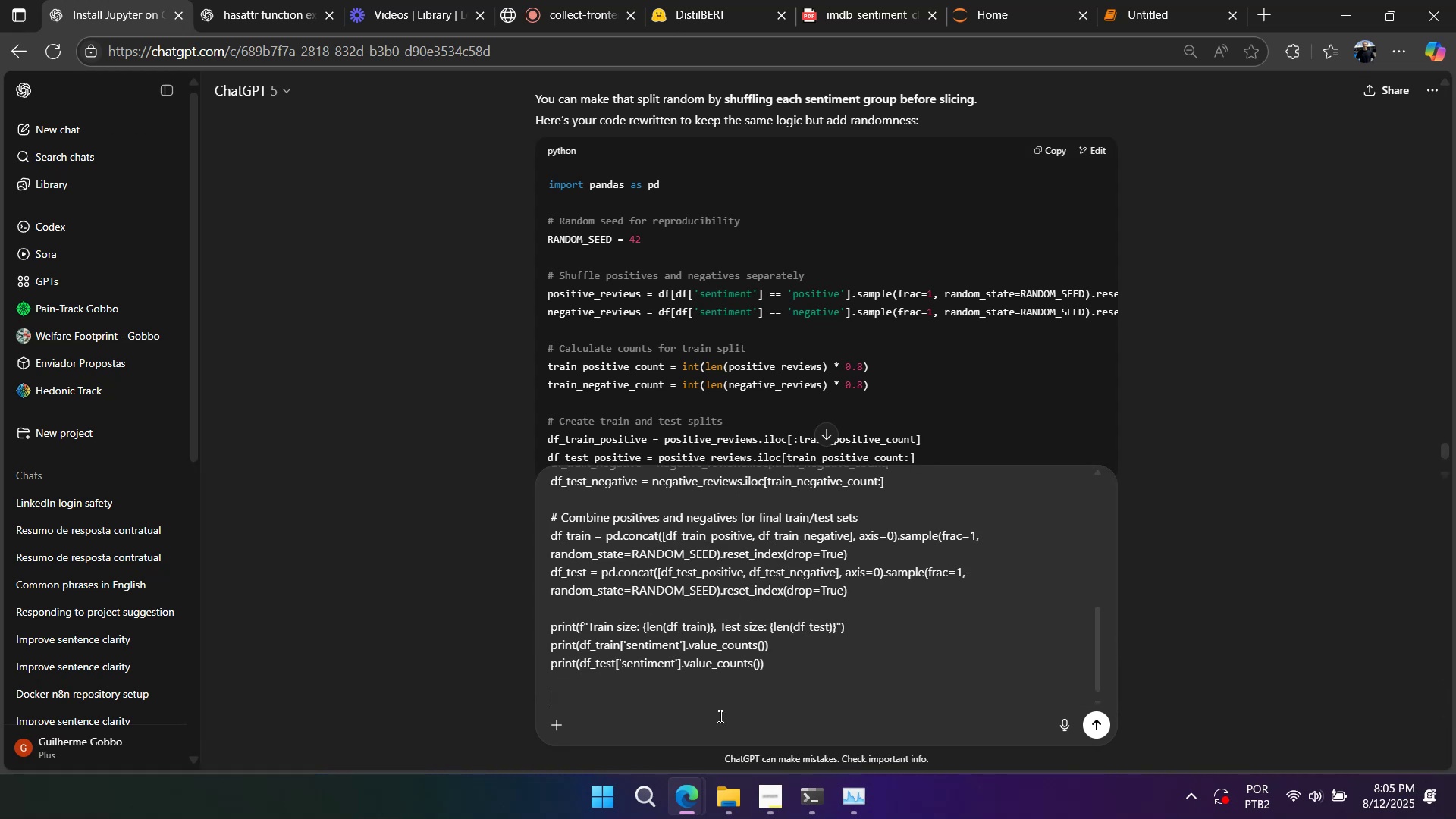 
key(Shift+Enter)
 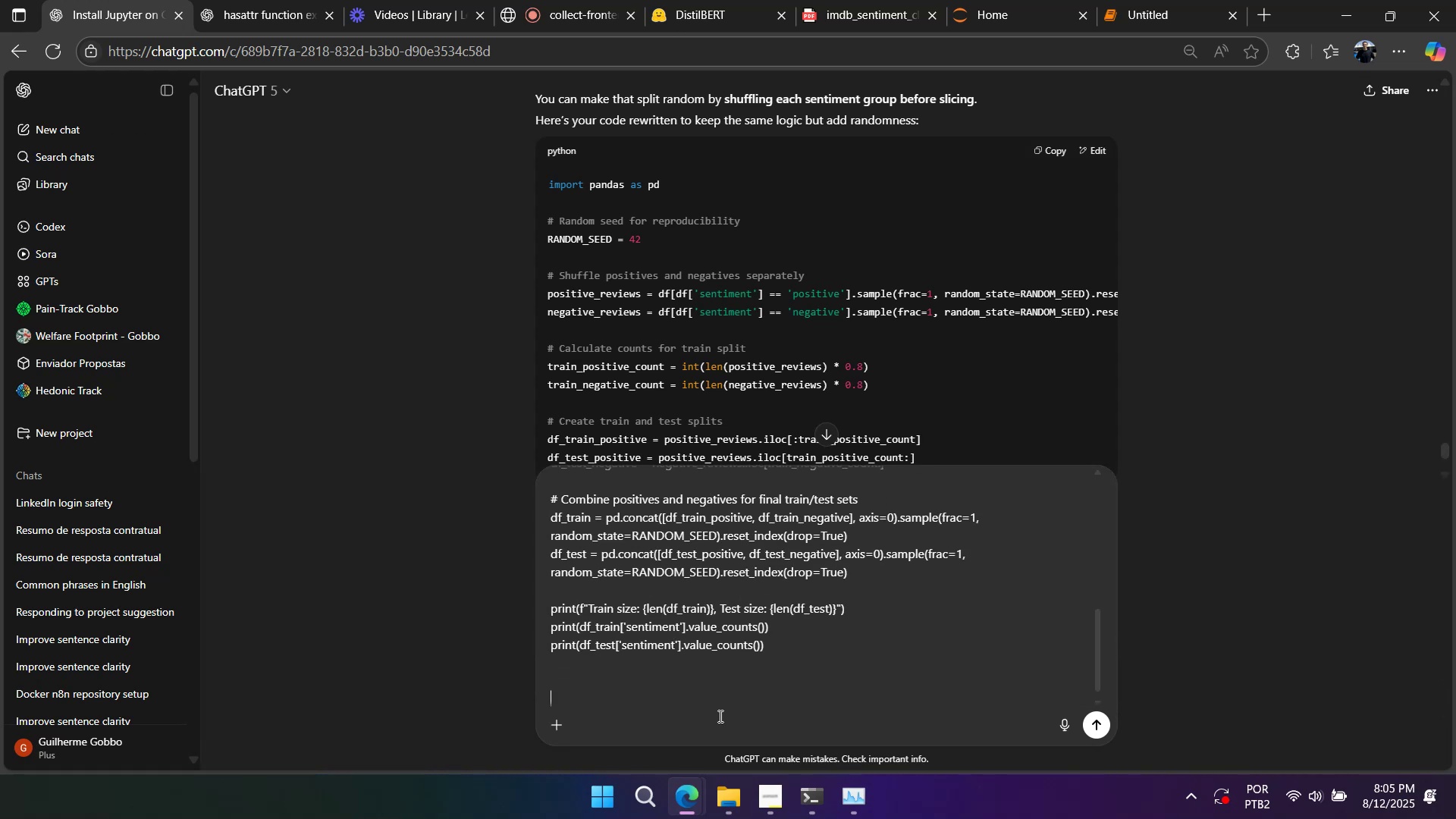 
key(Shift+Enter)
 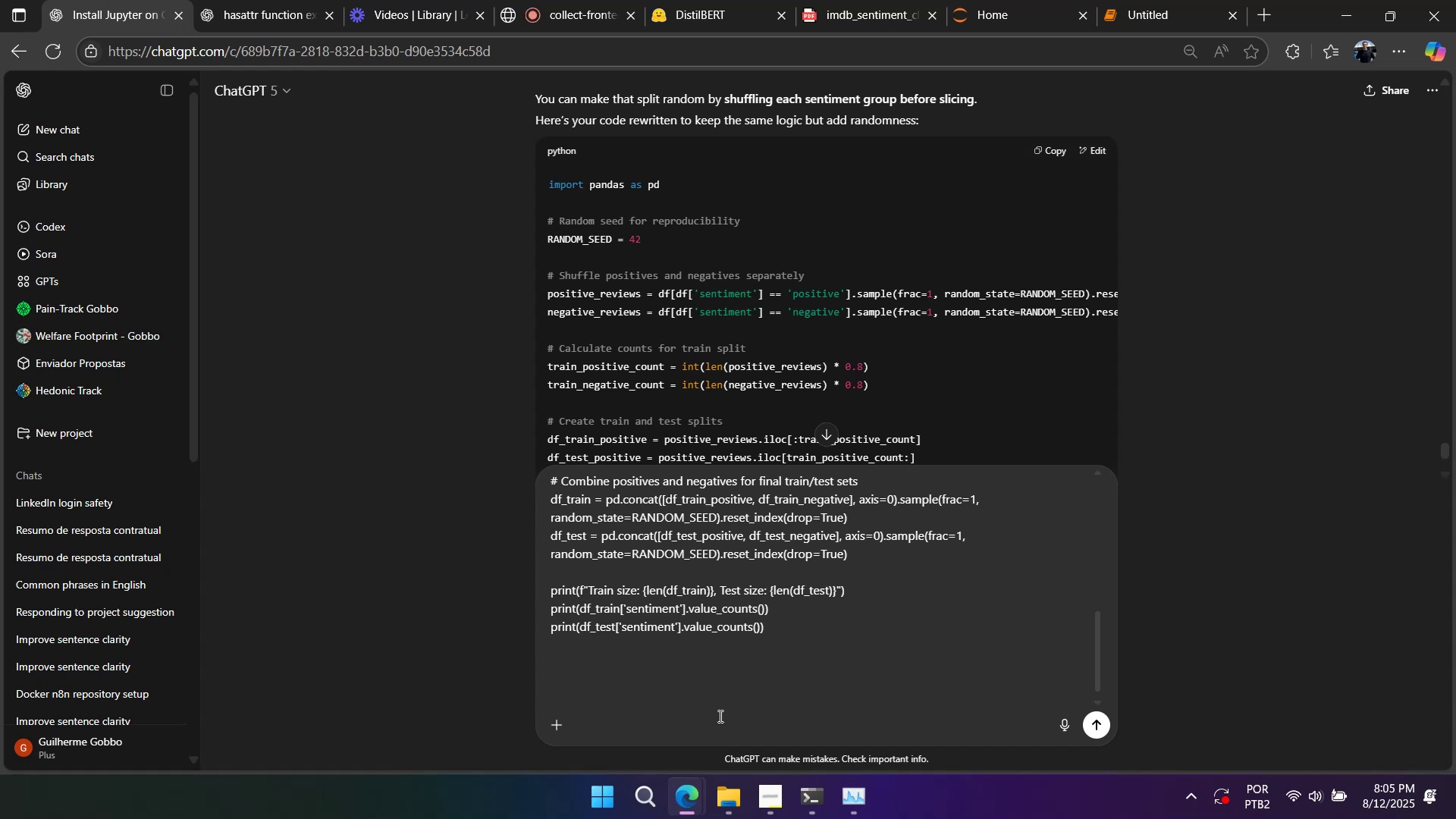 
type(c)
key(Backspace)
type(create a tc)
key(Backspace)
key(Backspace)
type(cde tome)
key(Backspace)
key(Backspace)
type( me to compa)
key(Backspace)
key(Backspace)
 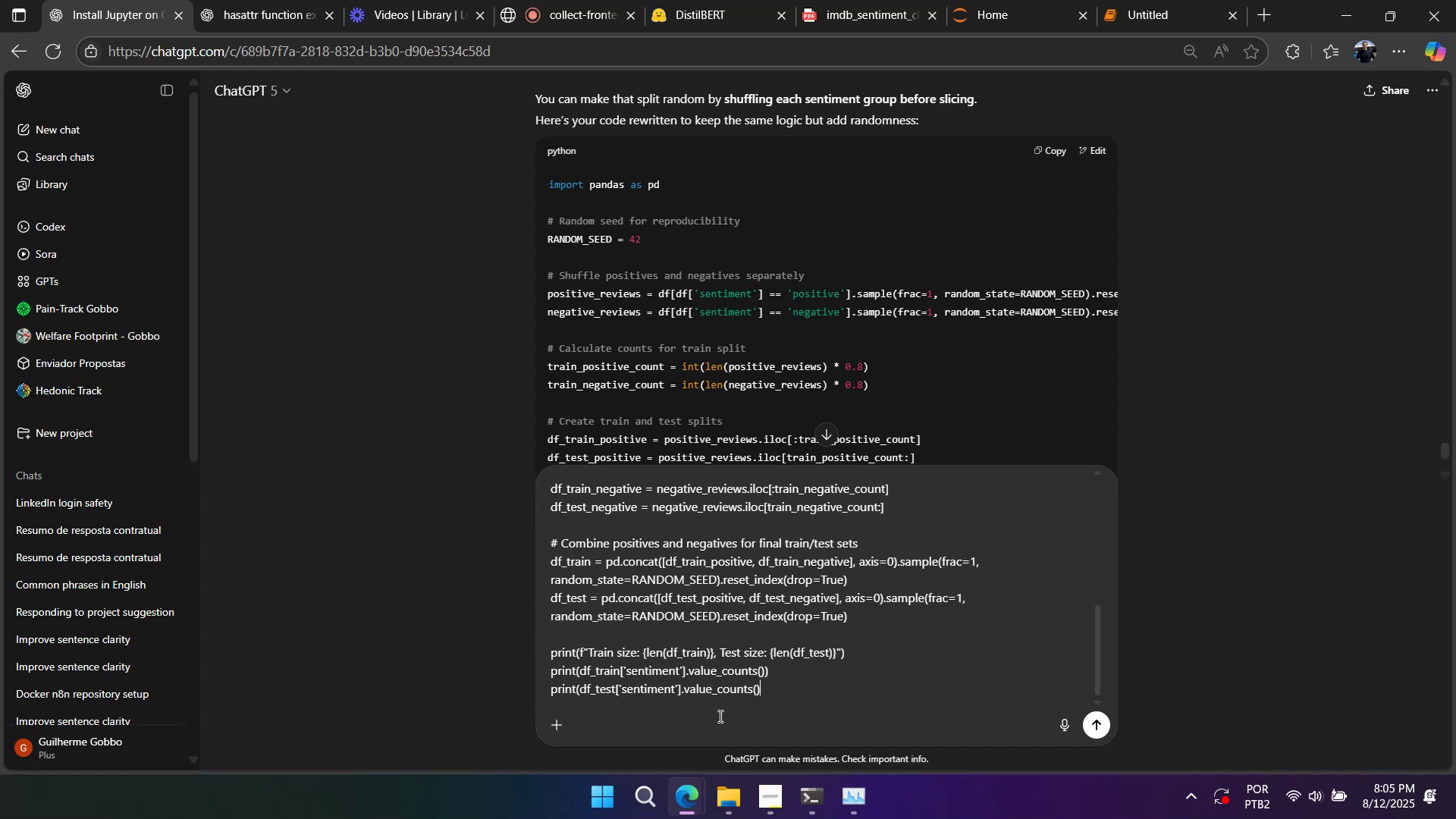 
key(Enter)
 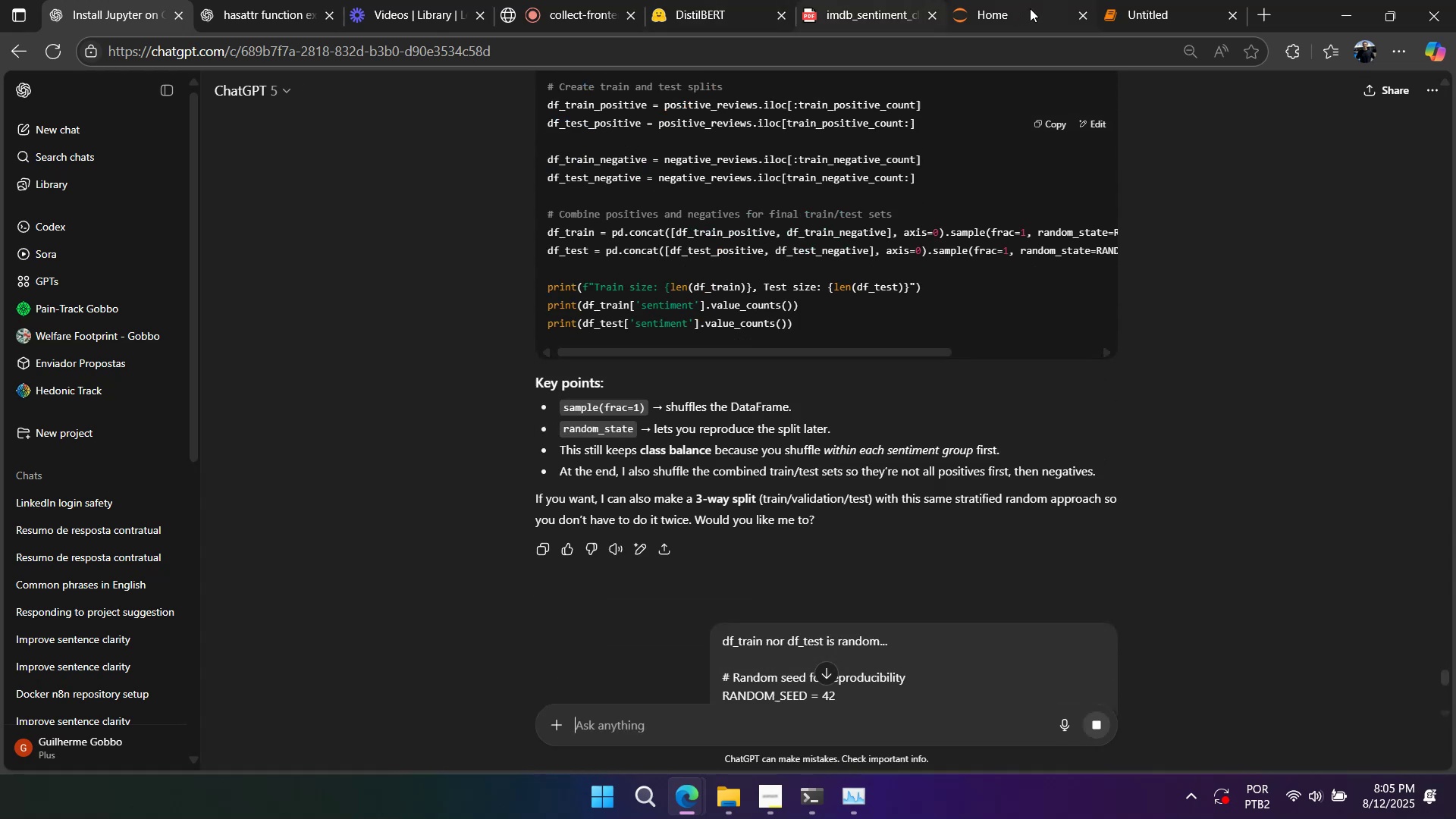 
left_click([1116, 12])
 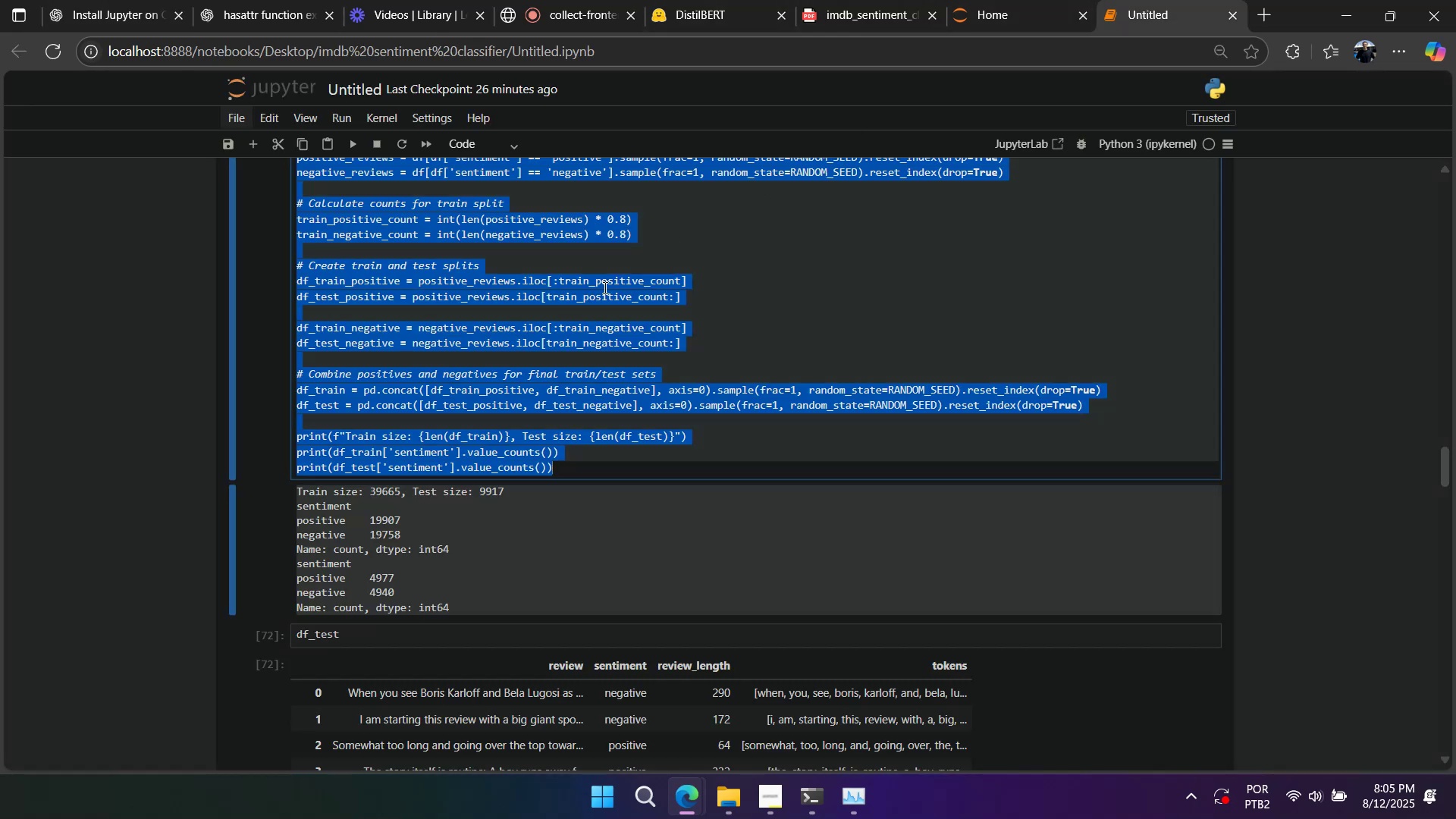 
scroll: coordinate [506, 364], scroll_direction: down, amount: 3.0
 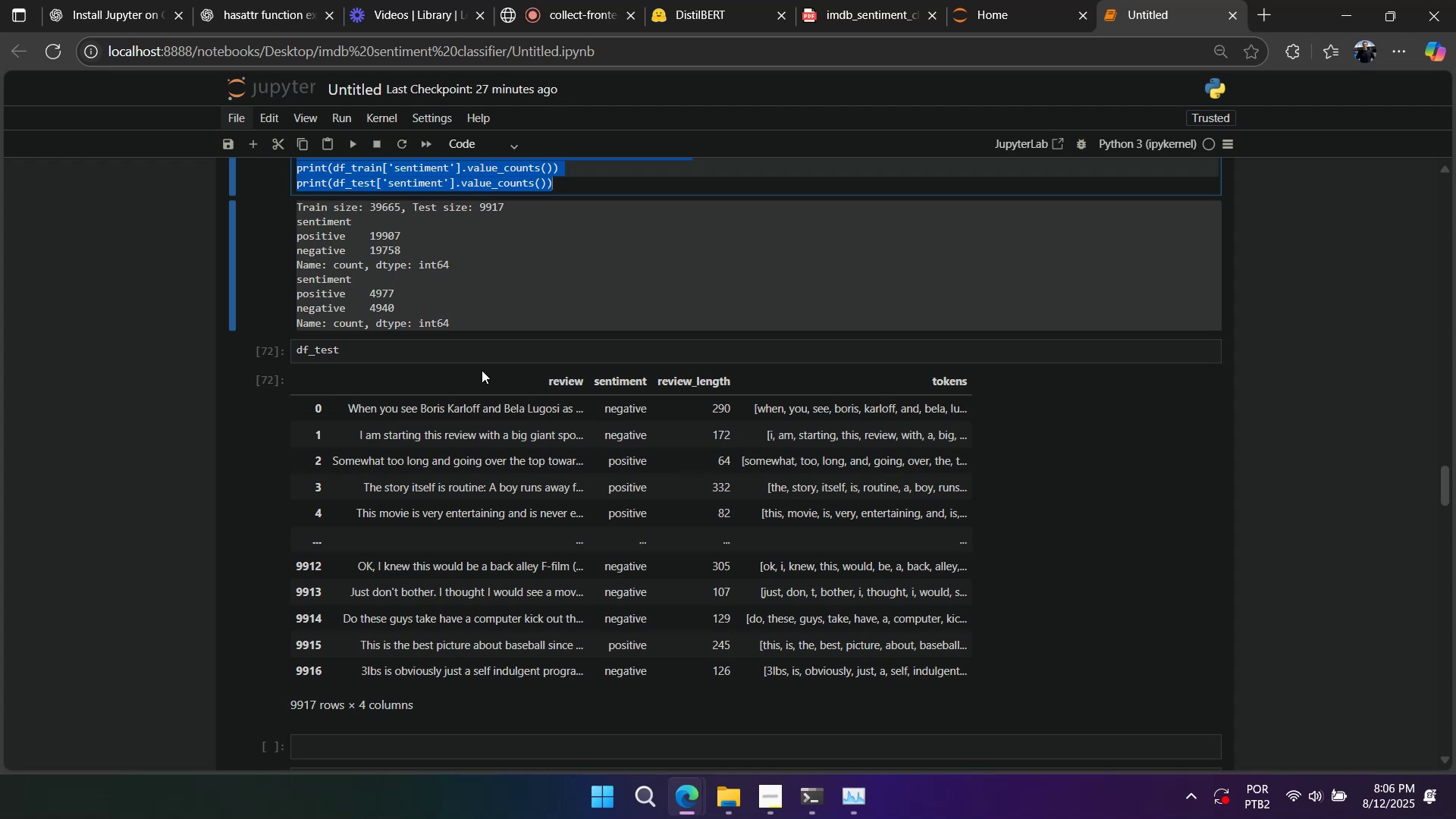 
wait(13.99)
 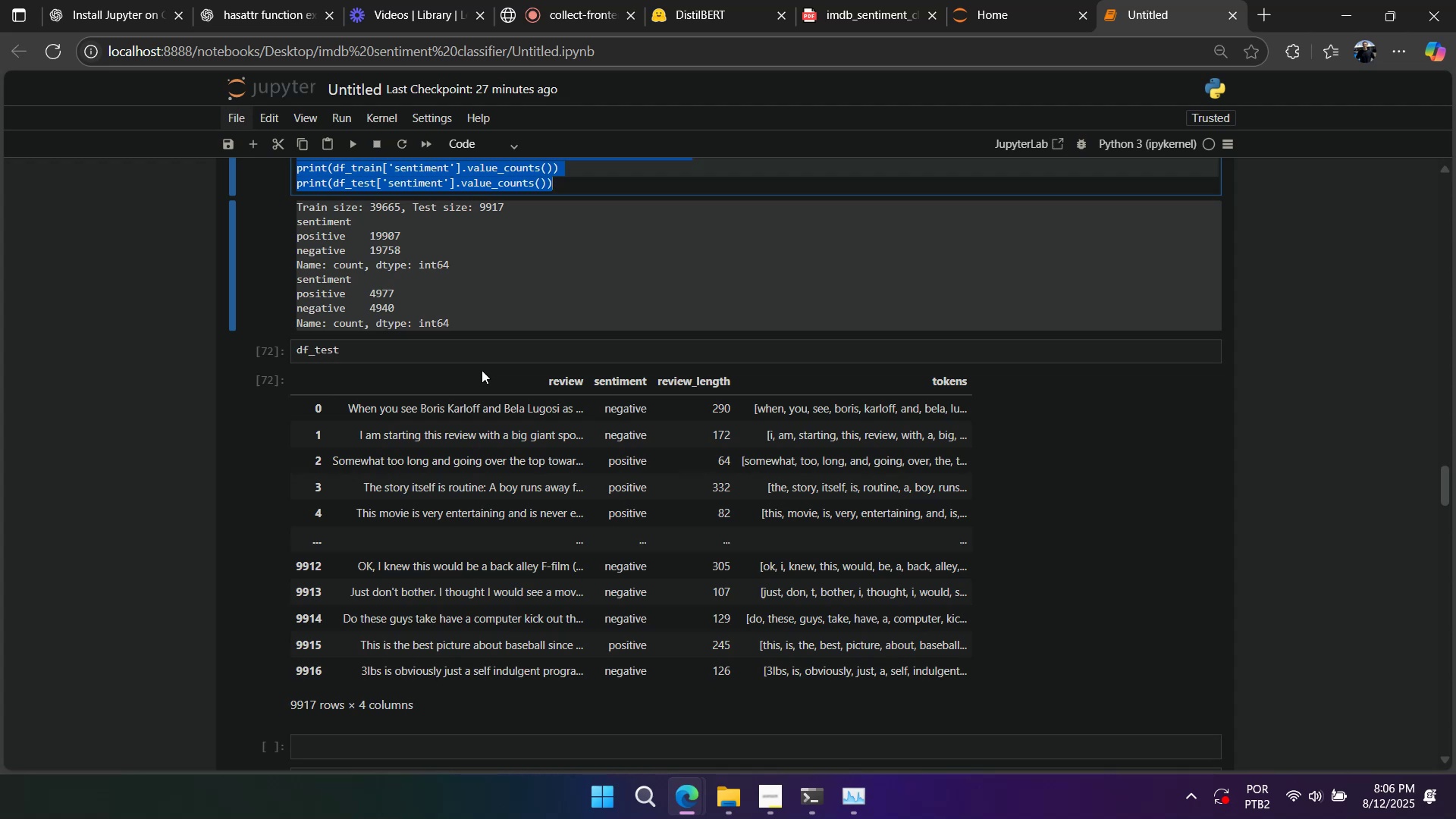 
left_click([406, 754])
 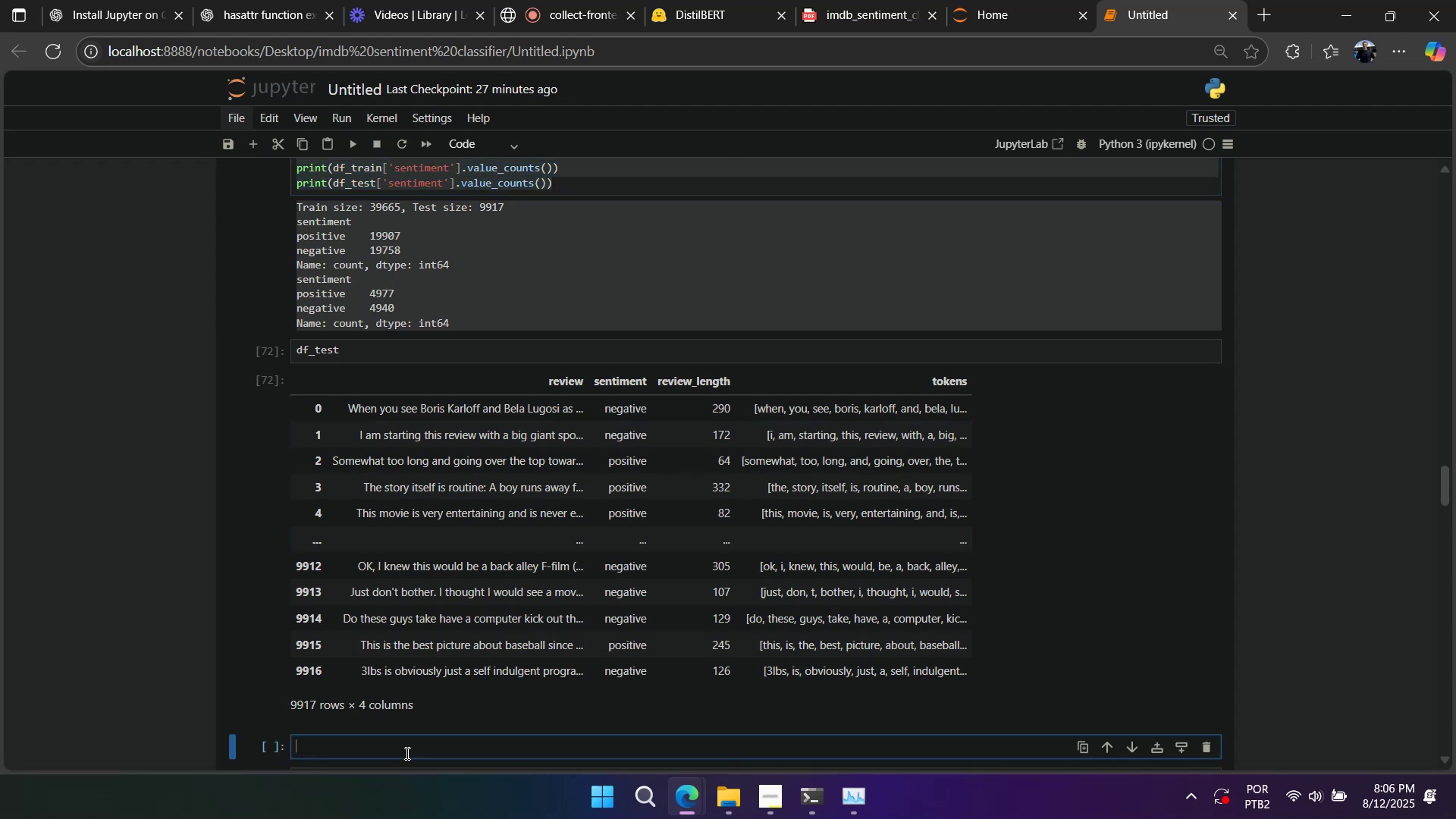 
type(df)
 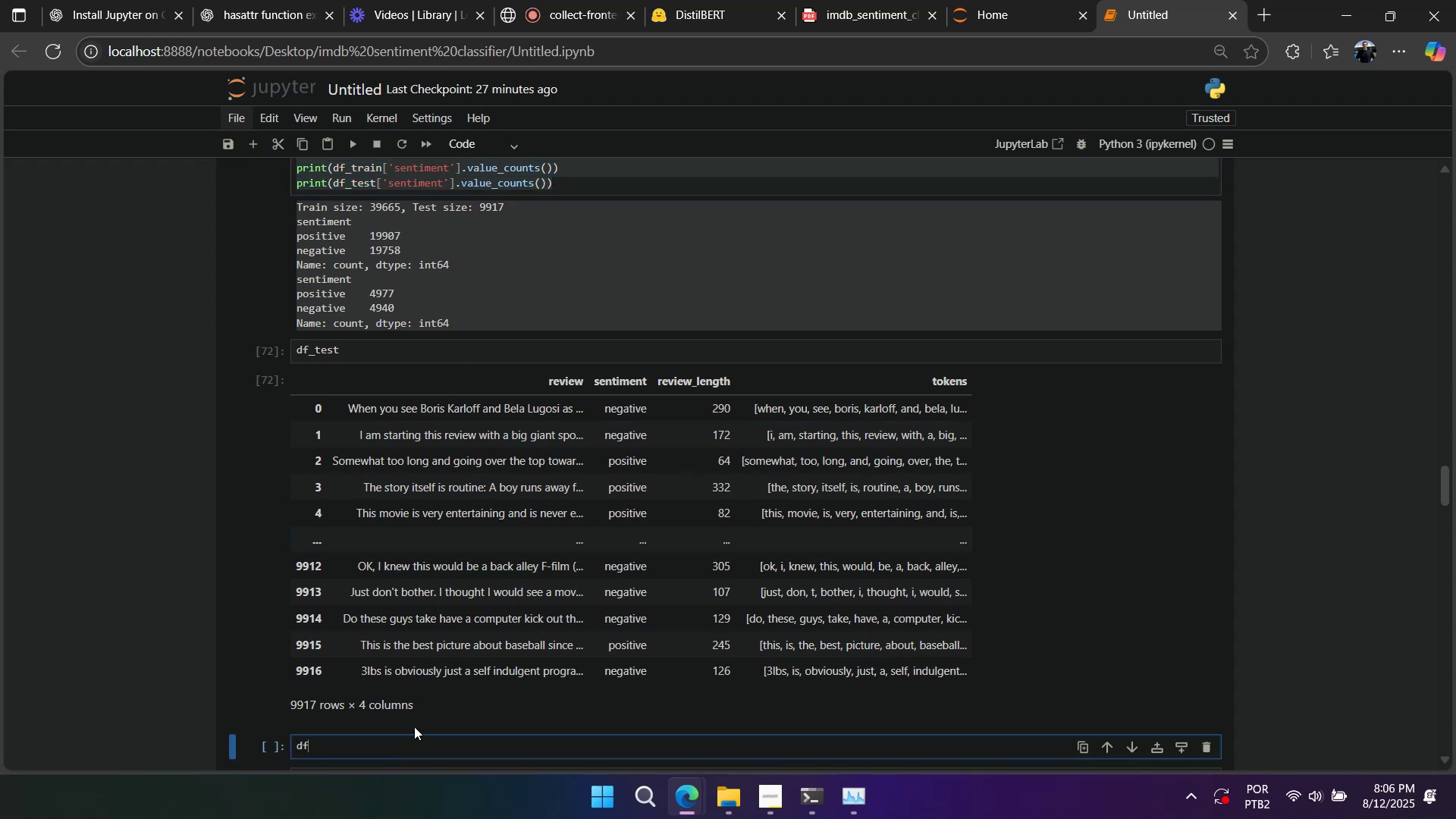 
key(Shift+Enter)
 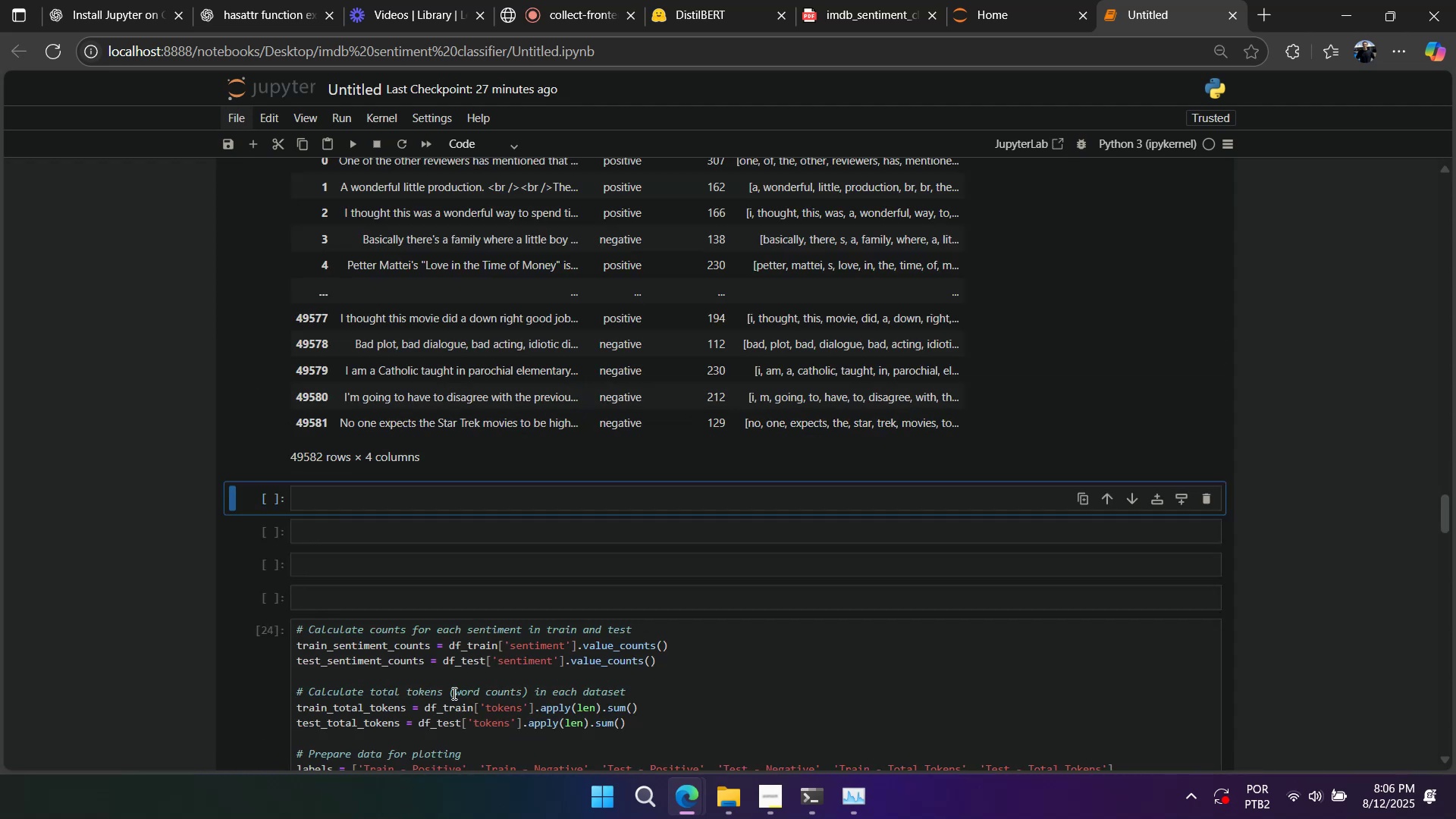 
scroll: coordinate [495, 598], scroll_direction: up, amount: 5.0
 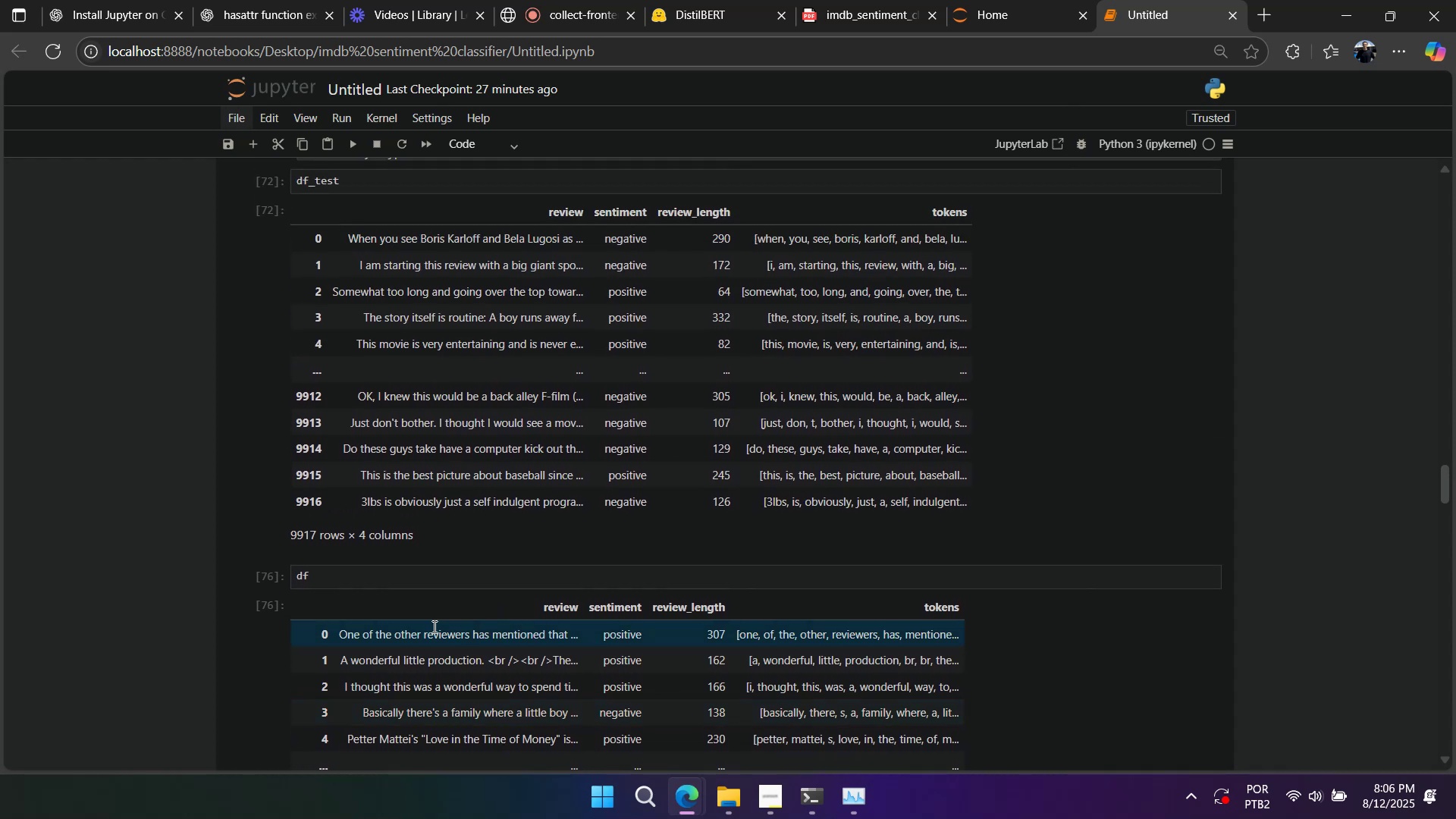 
wait(5.44)
 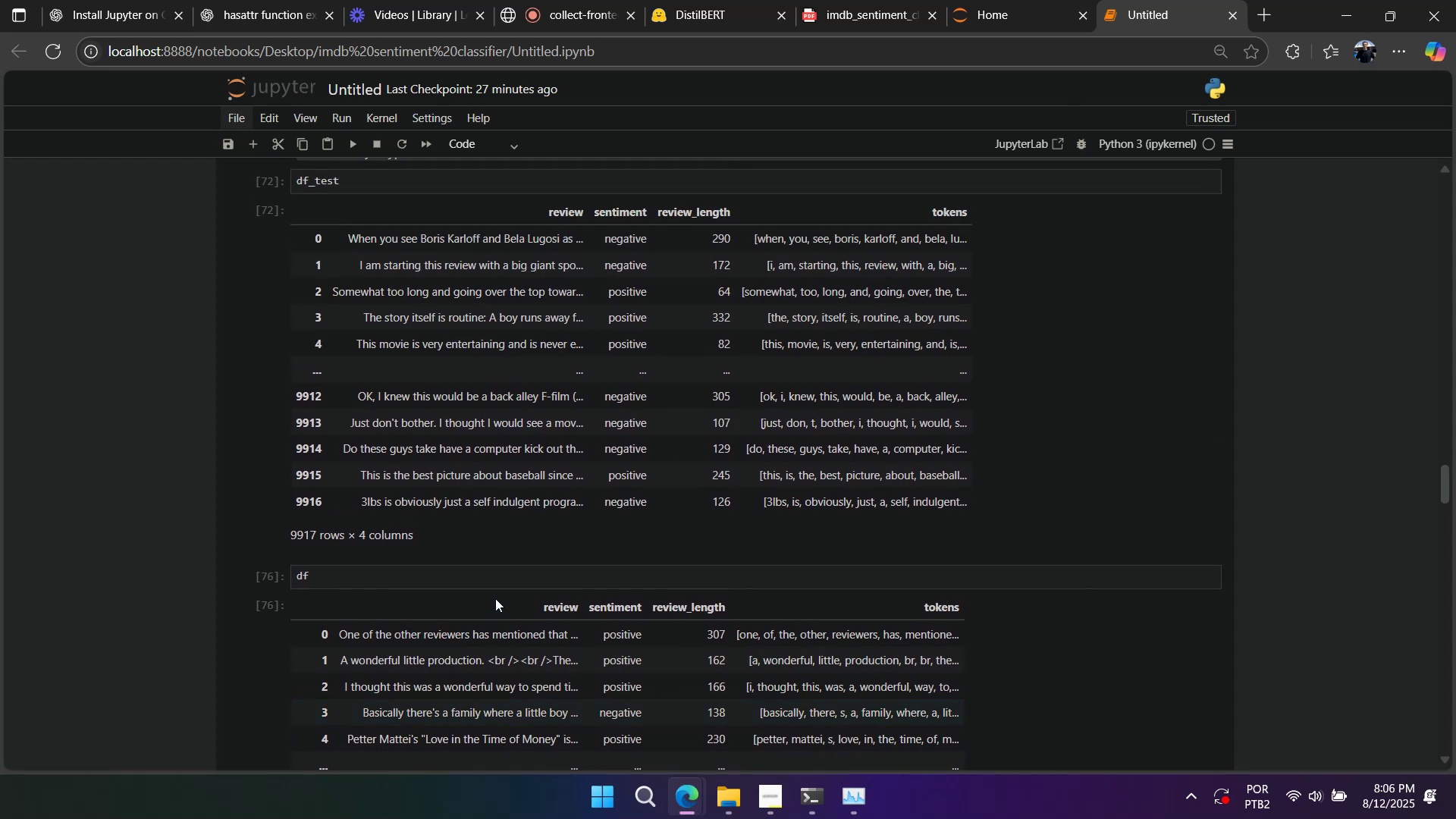 
double_click([331, 176])
 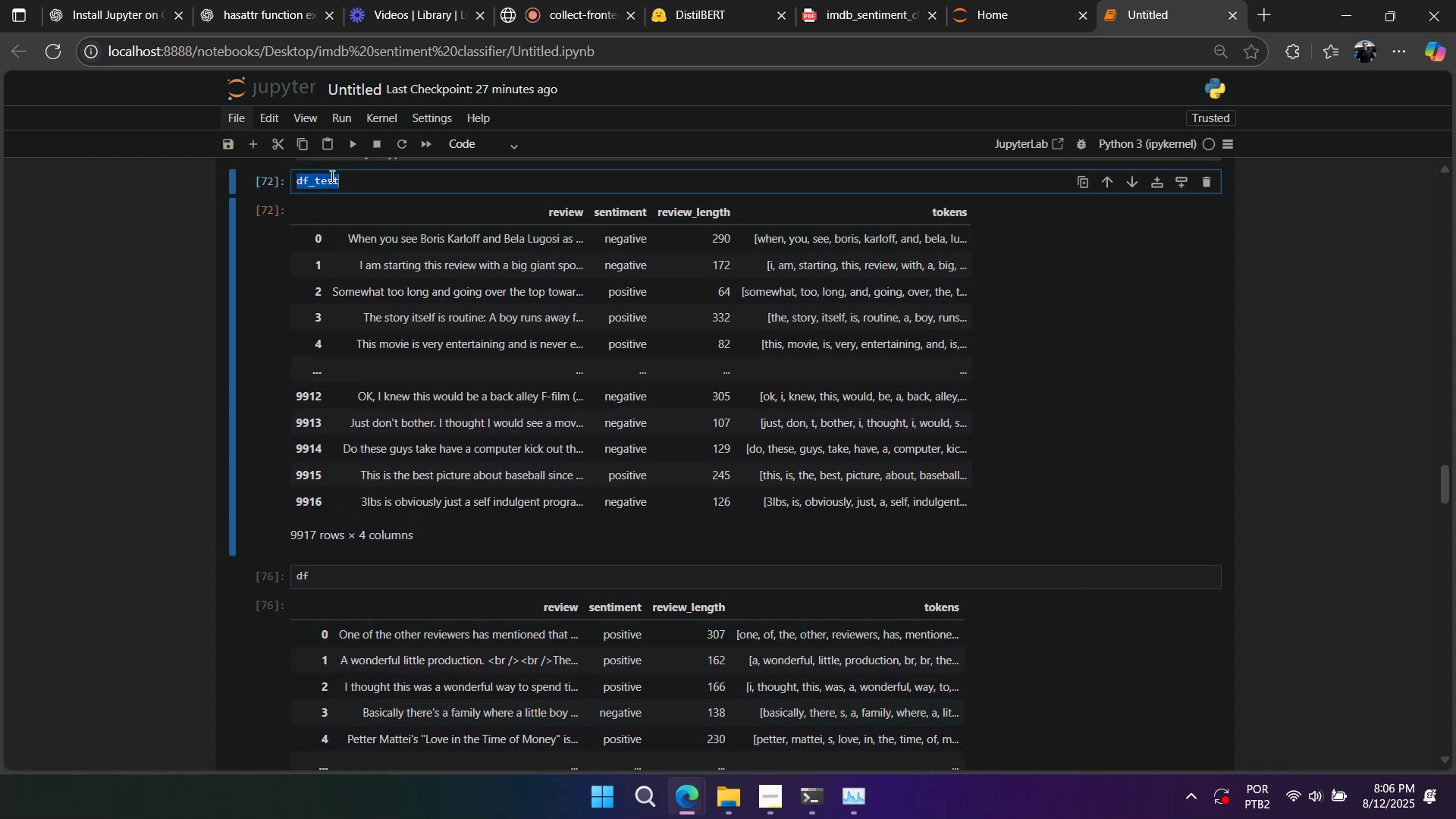 
type(df_train)
 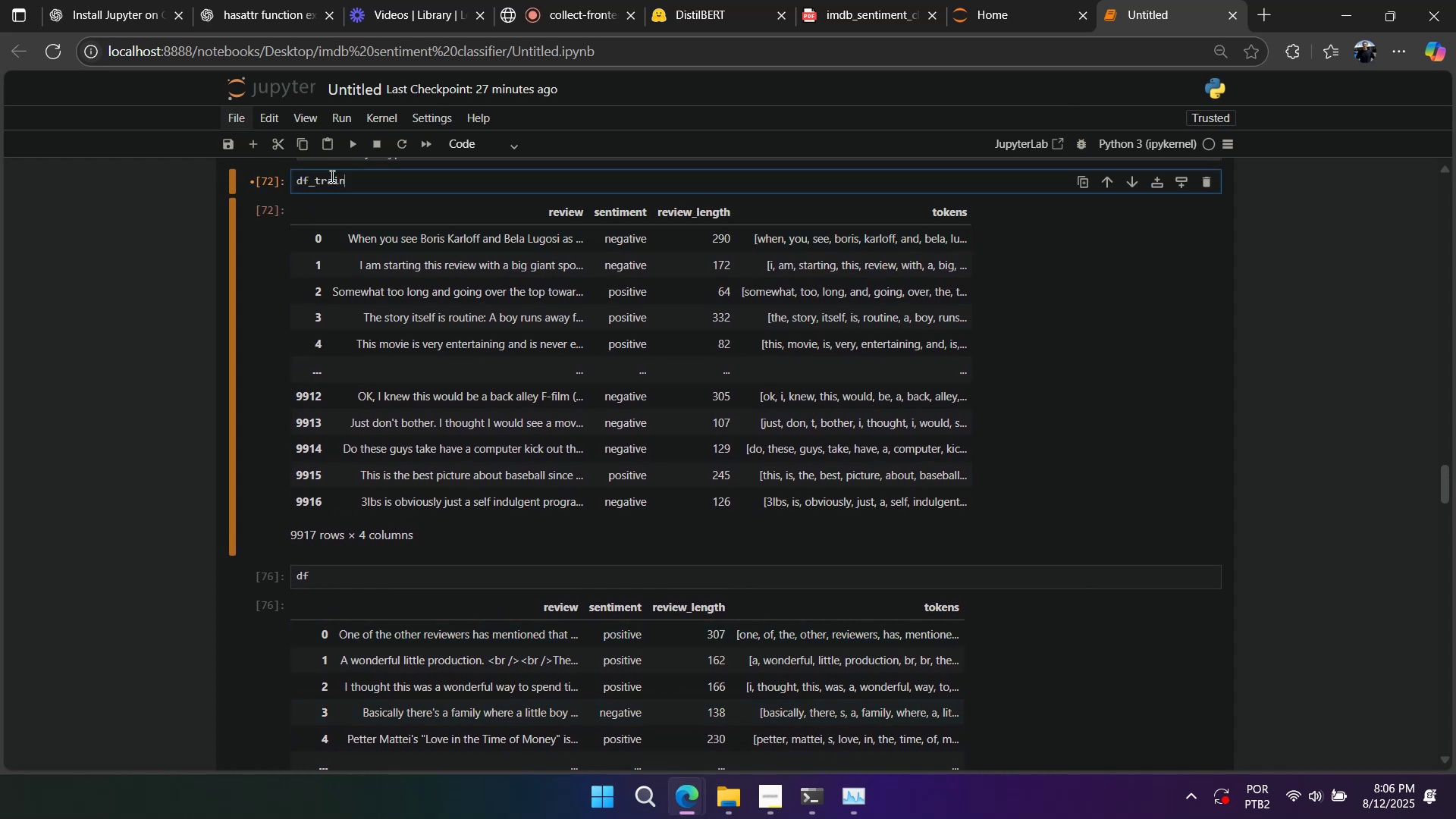 
key(Shift+Enter)
 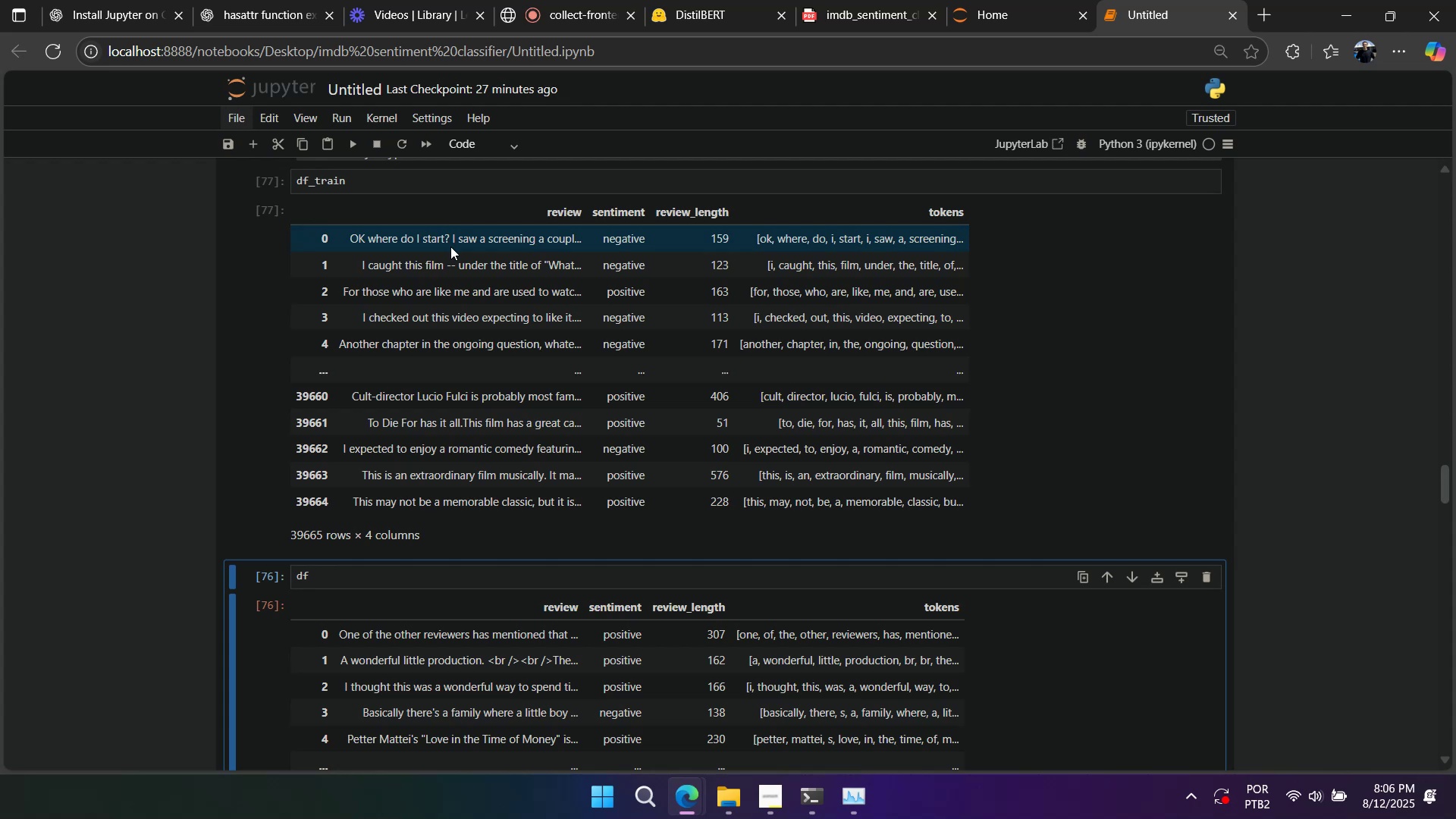 
scroll: coordinate [450, 246], scroll_direction: up, amount: 1.0
 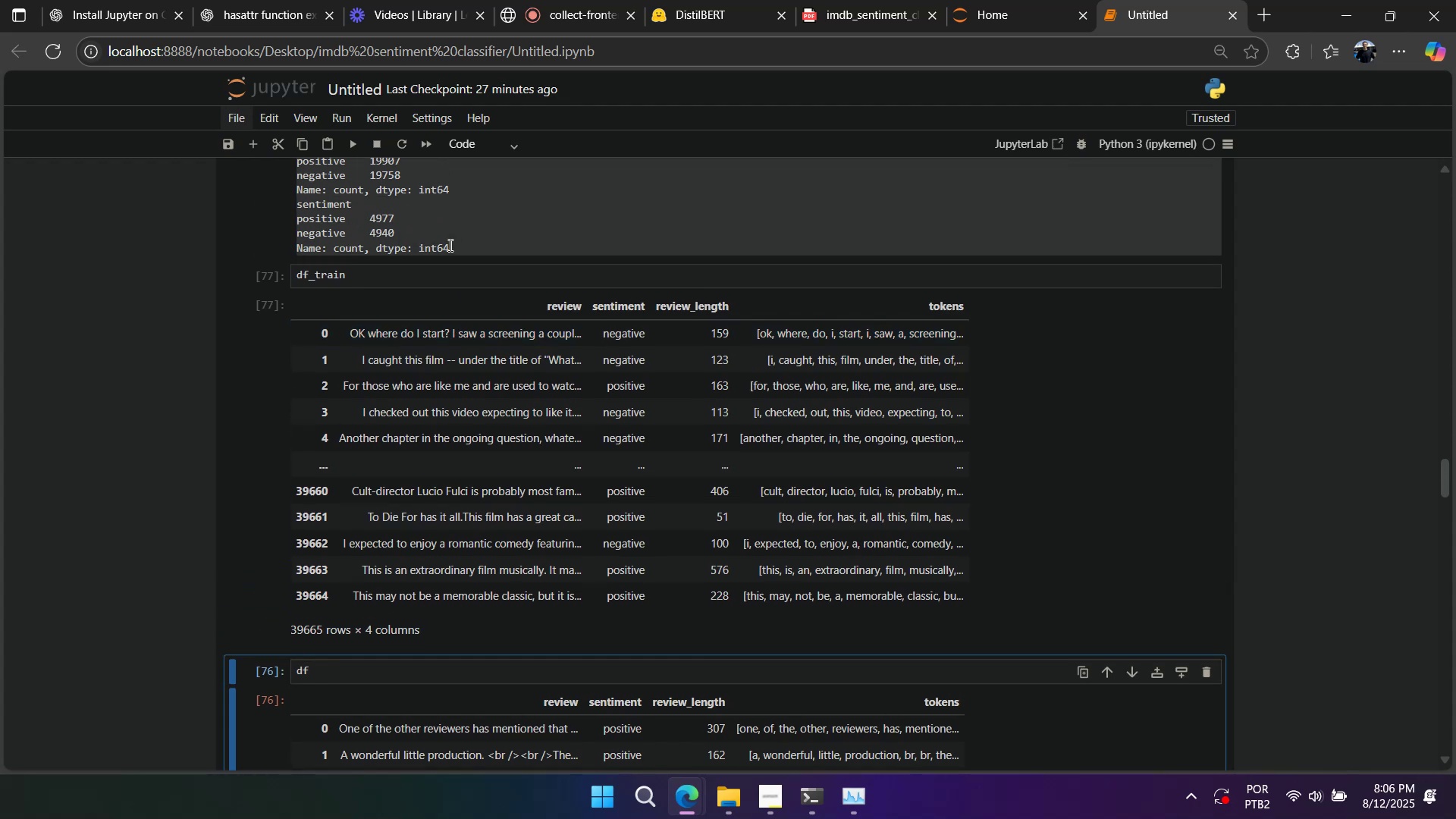 
left_click([447, 242])
 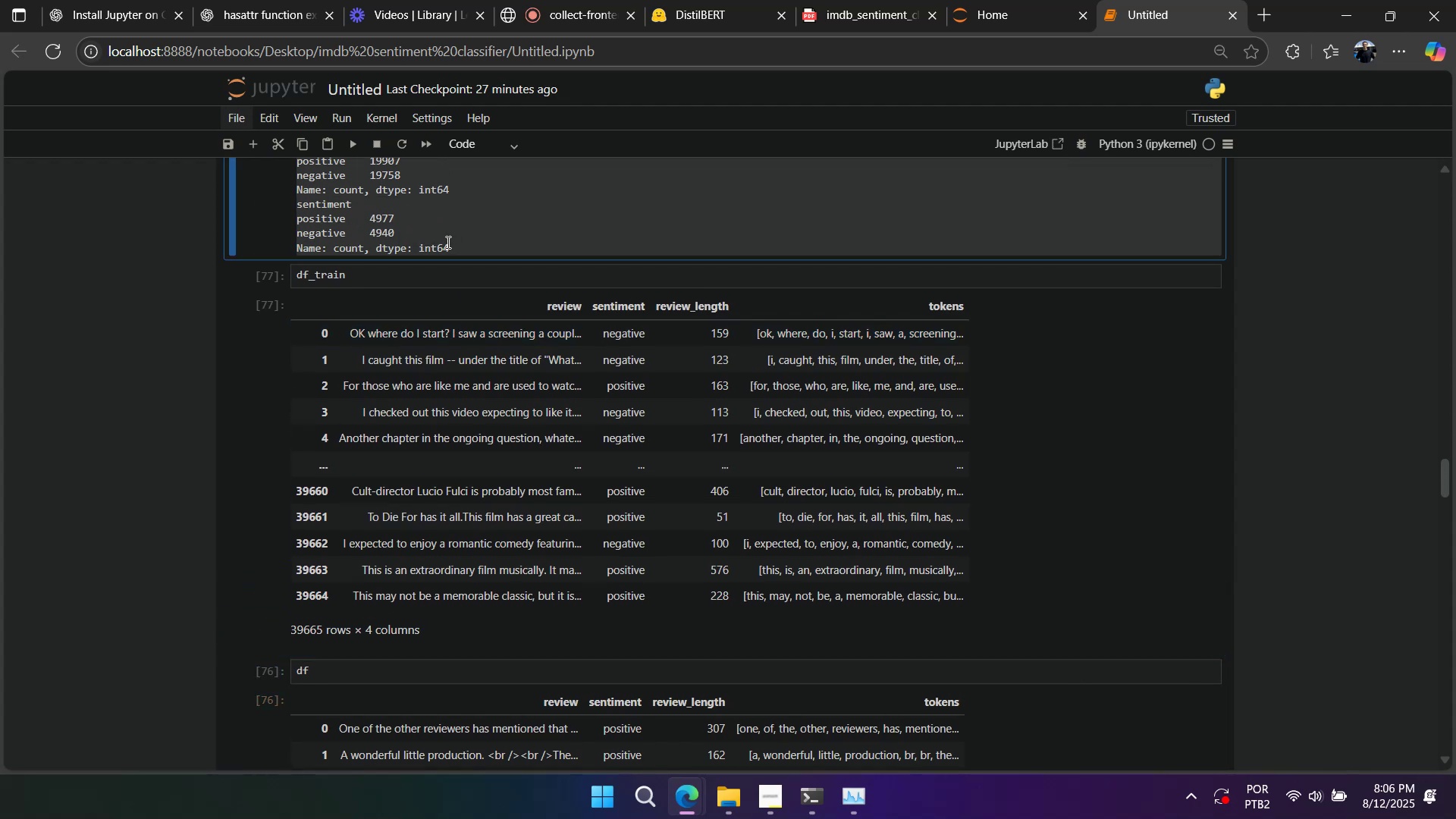 
key(Shift+Enter)
 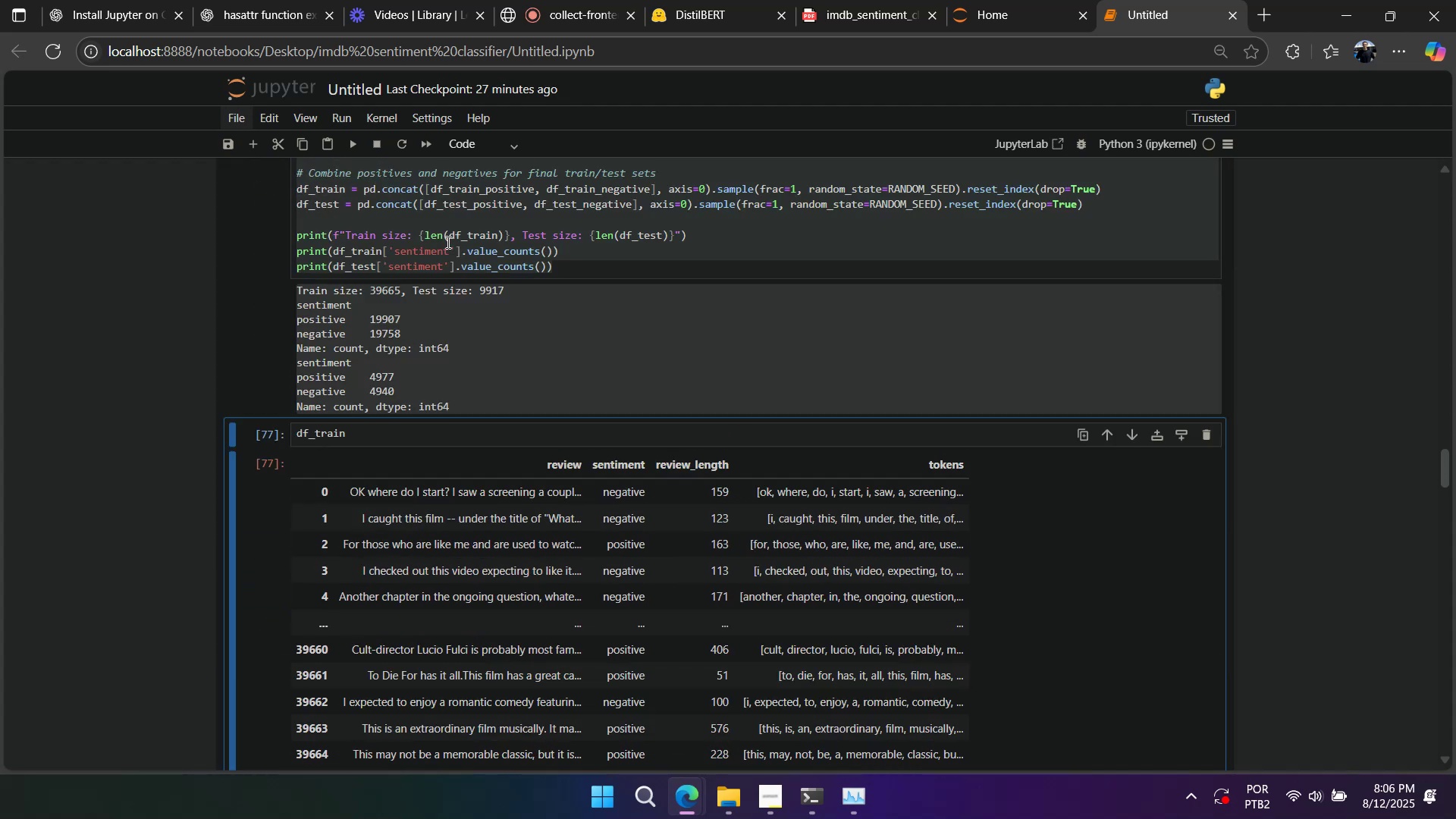 
key(Shift+Enter)
 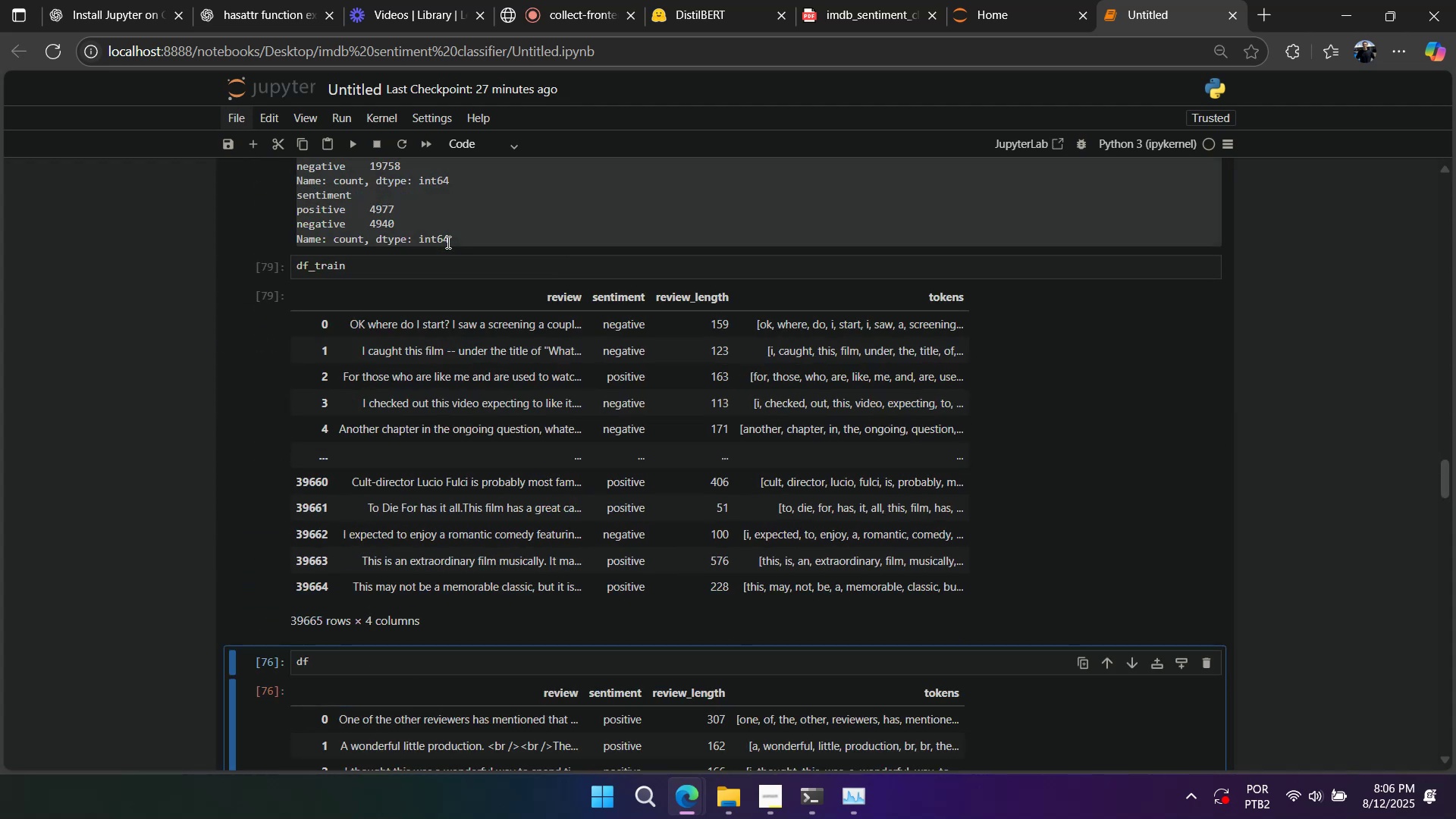 
scroll: coordinate [447, 242], scroll_direction: up, amount: 1.0
 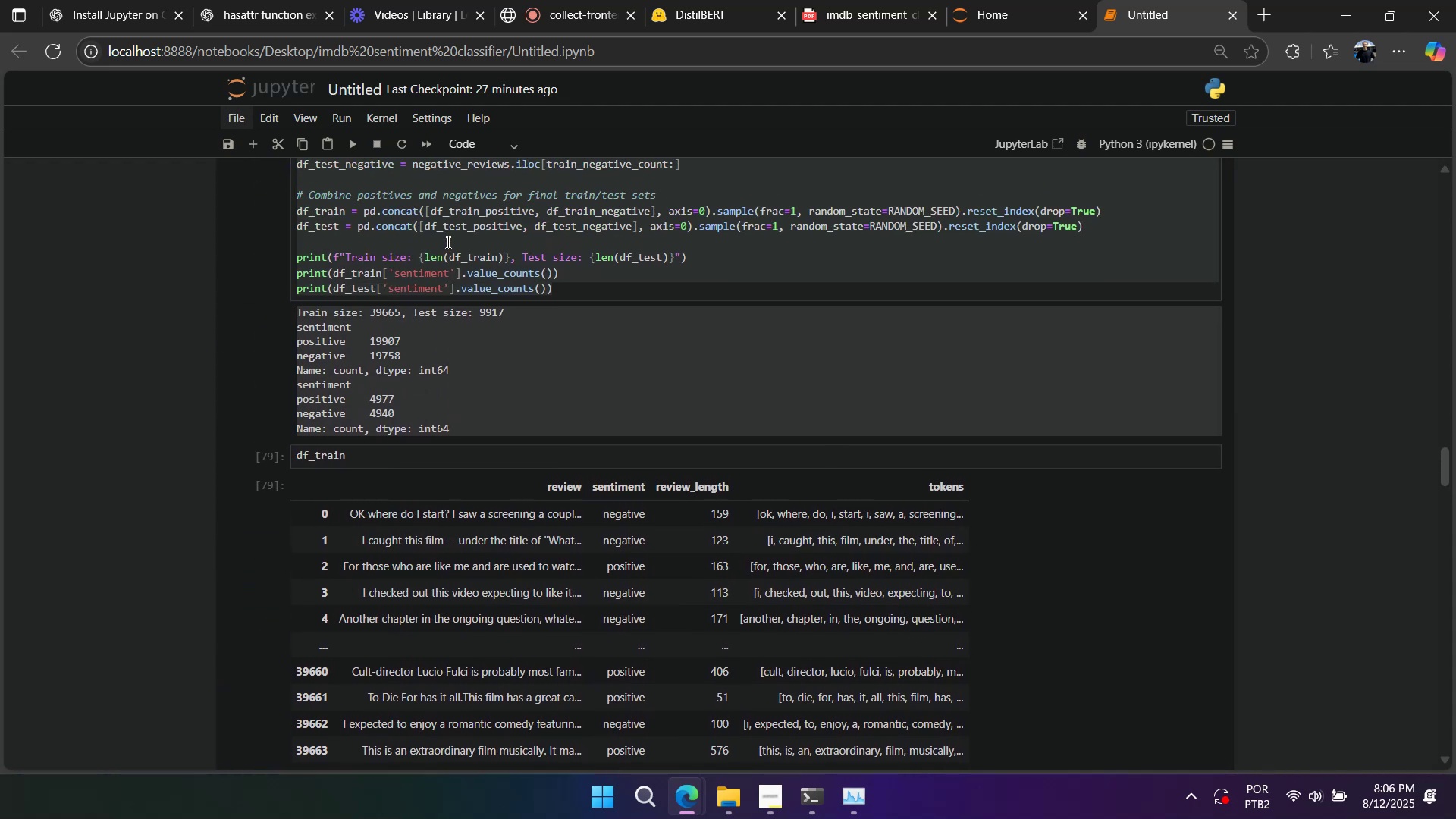 
scroll: coordinate [447, 242], scroll_direction: down, amount: 2.0
 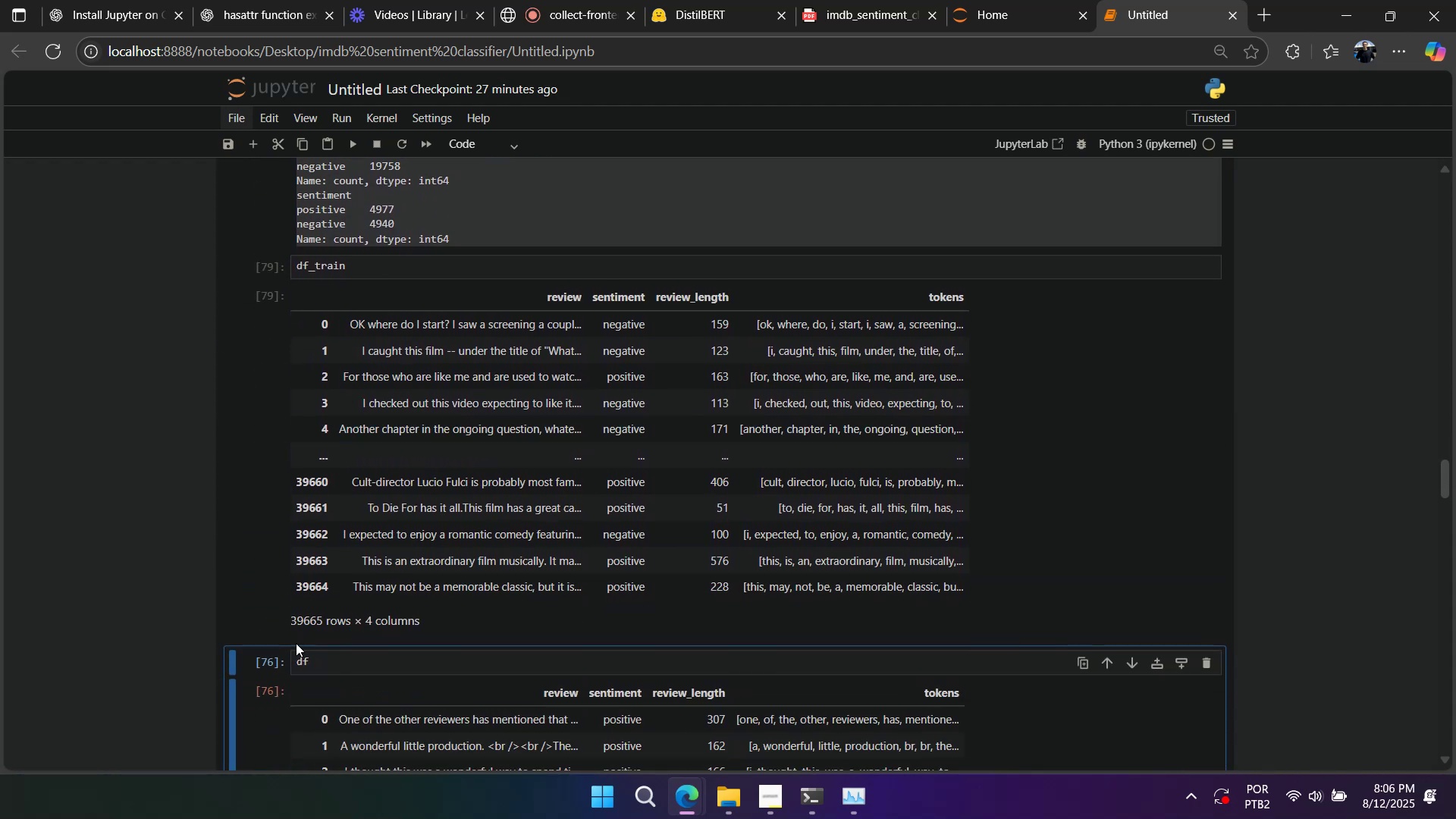 
left_click([258, 661])
 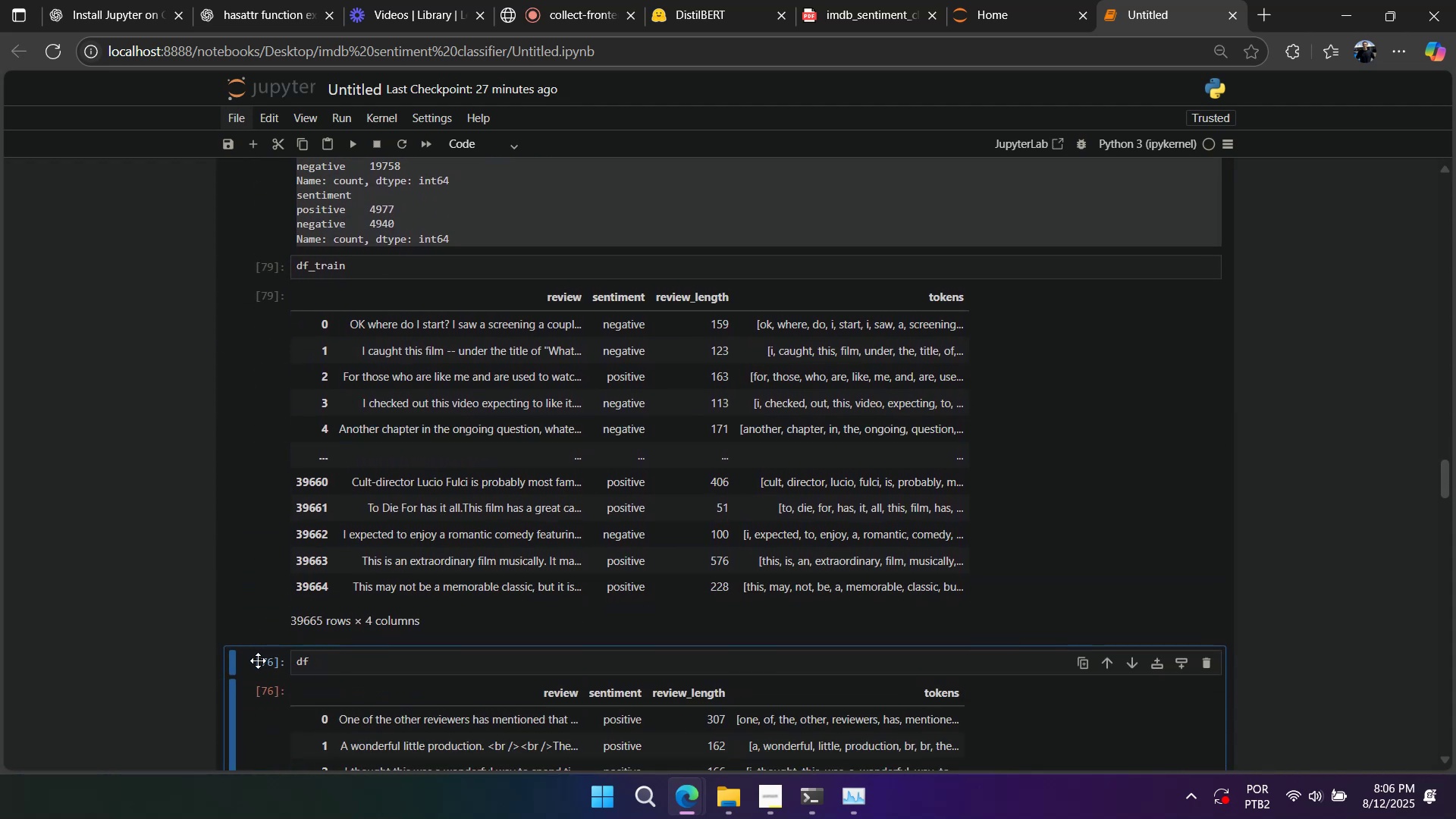 
type(aaaaa)
 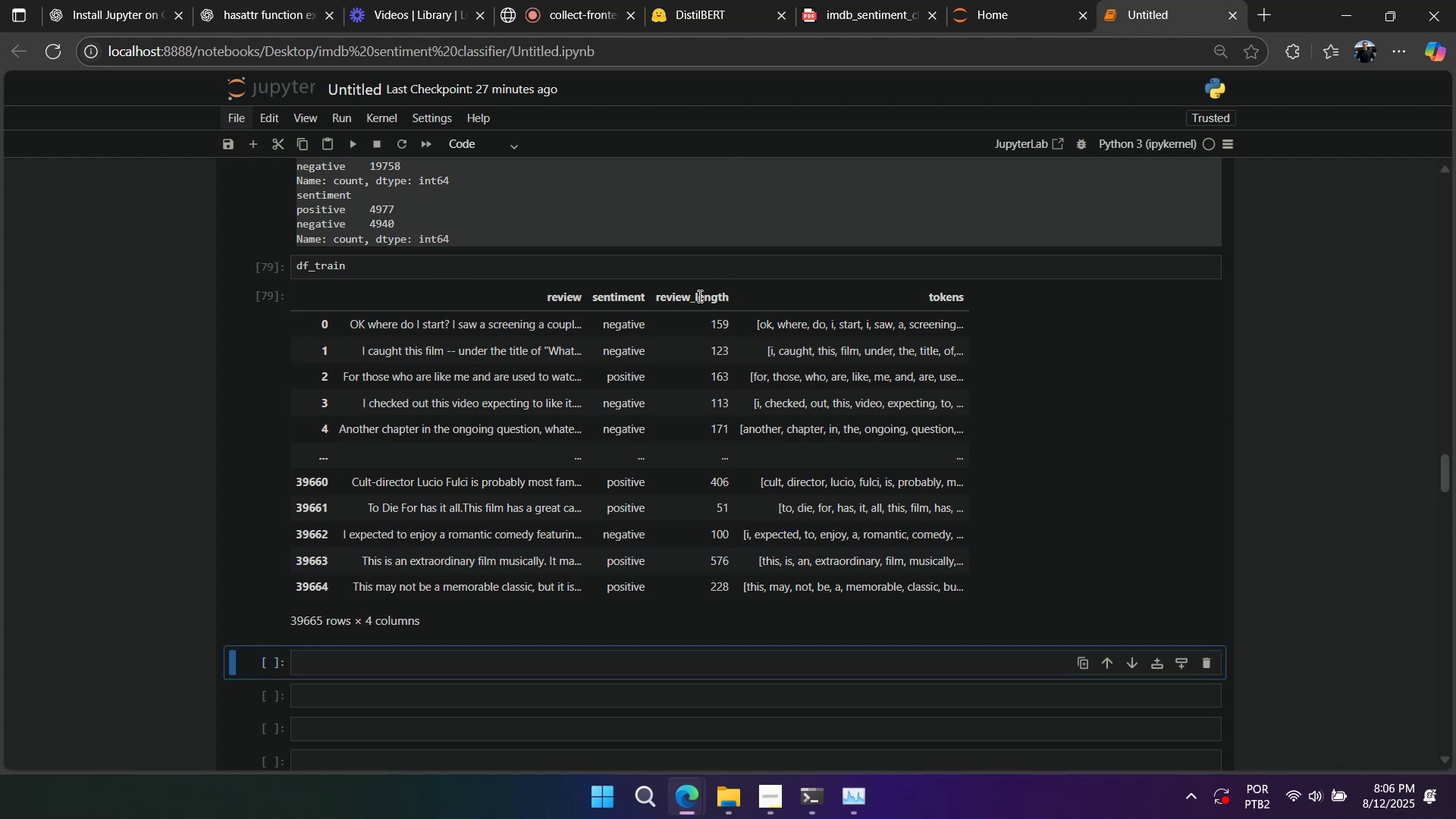 
double_click([698, 296])
 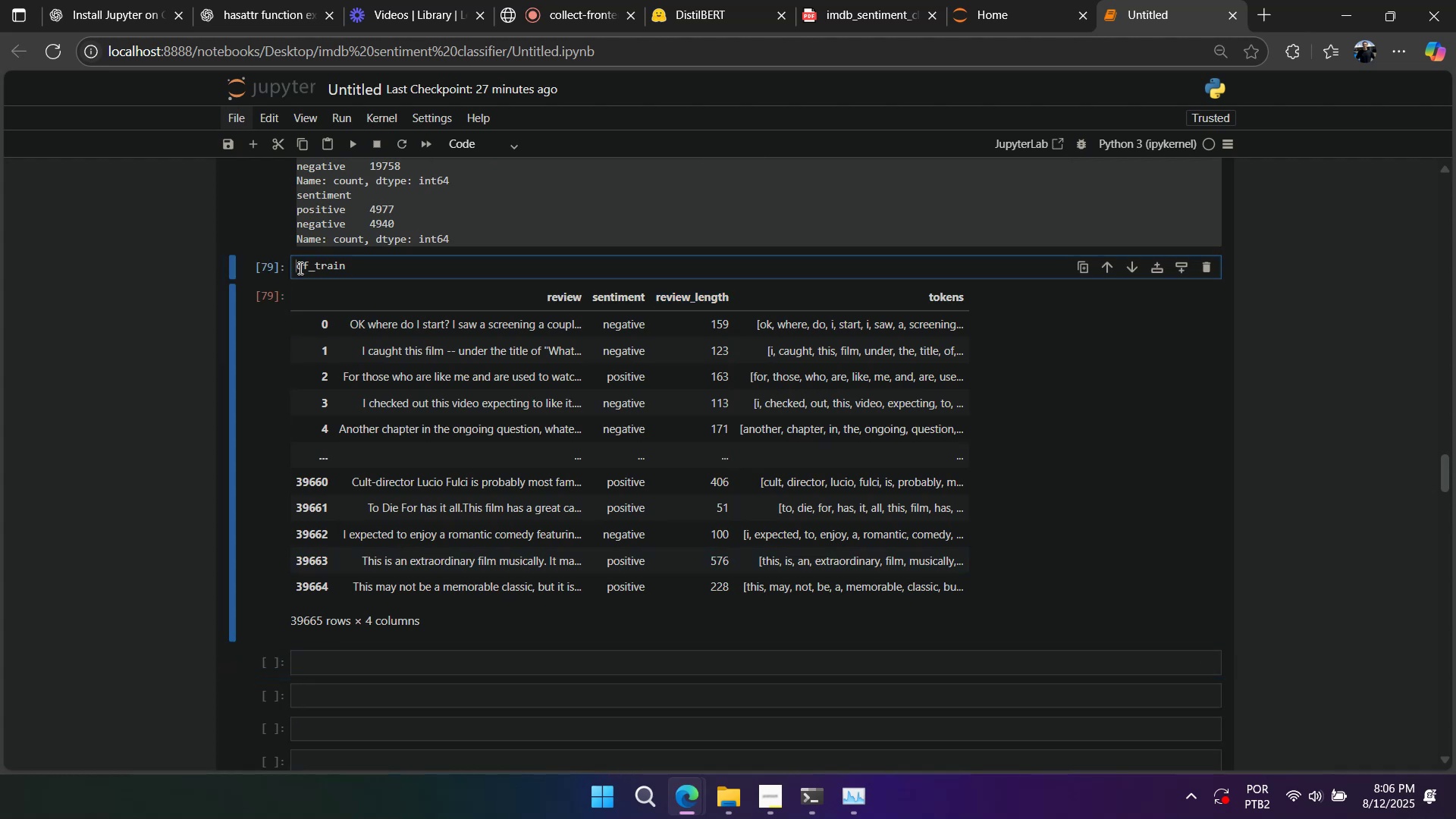 
double_click([299, 268])
 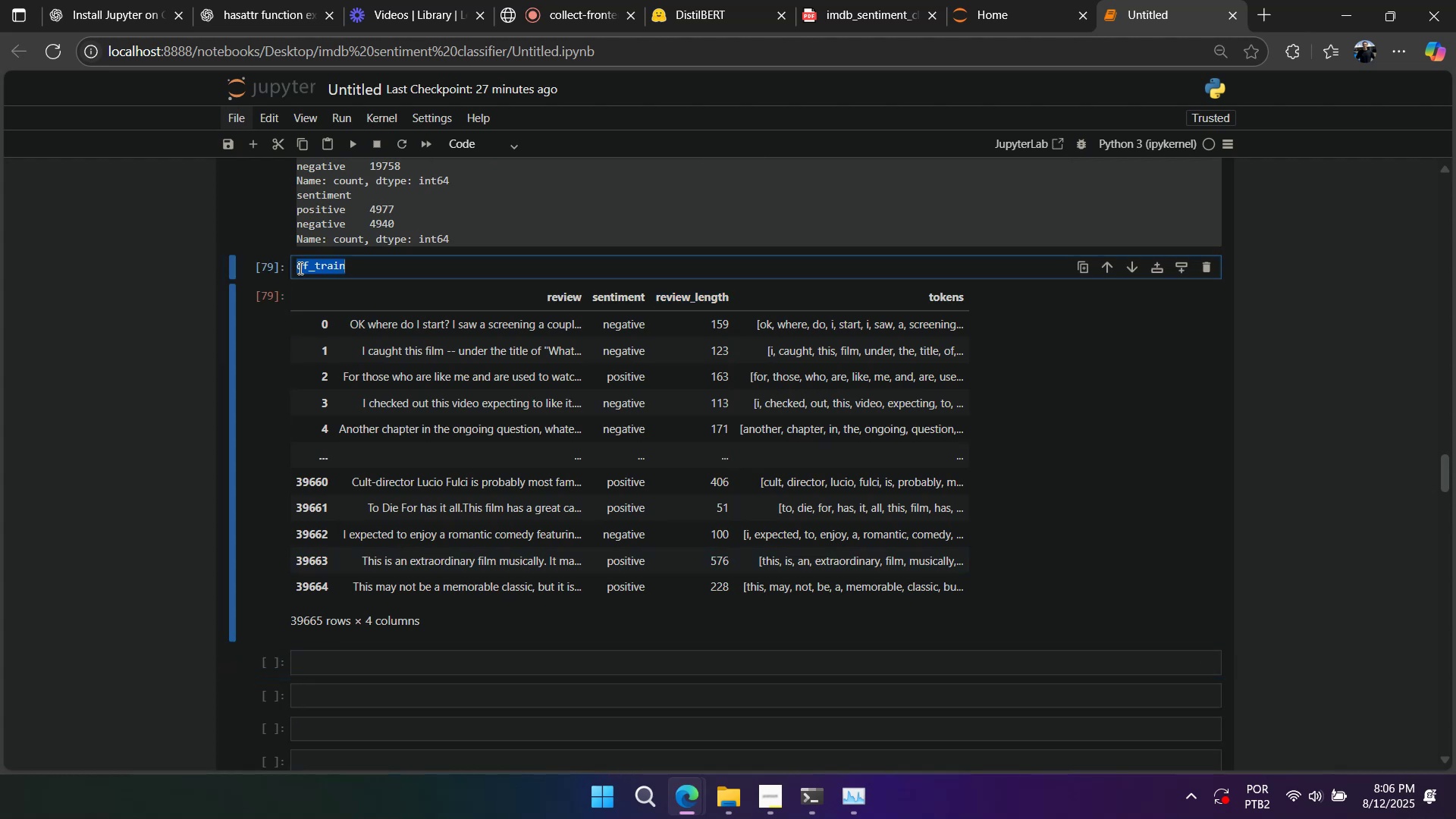 
key(Control+ControlLeft)
 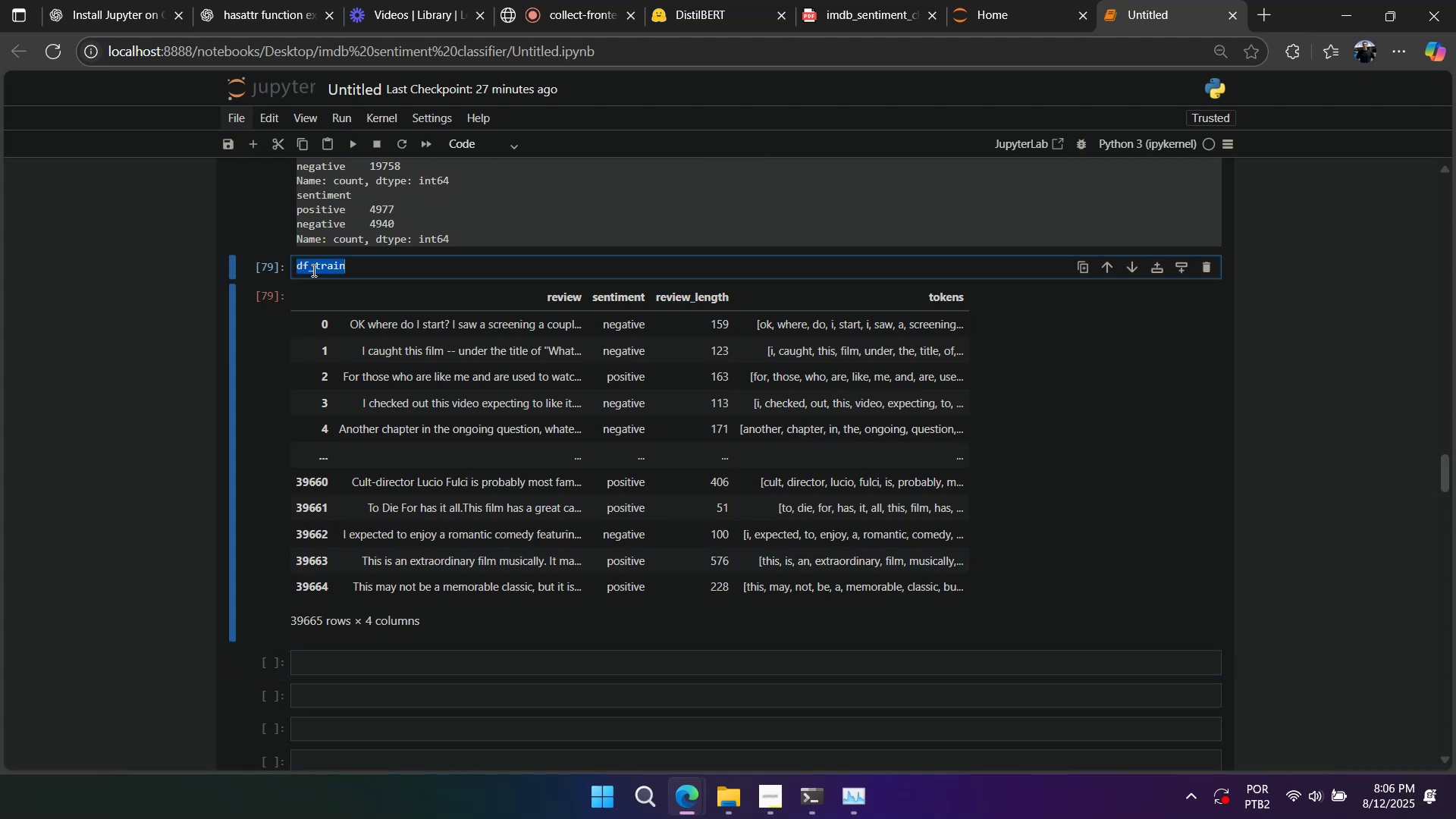 
key(Control+C)
 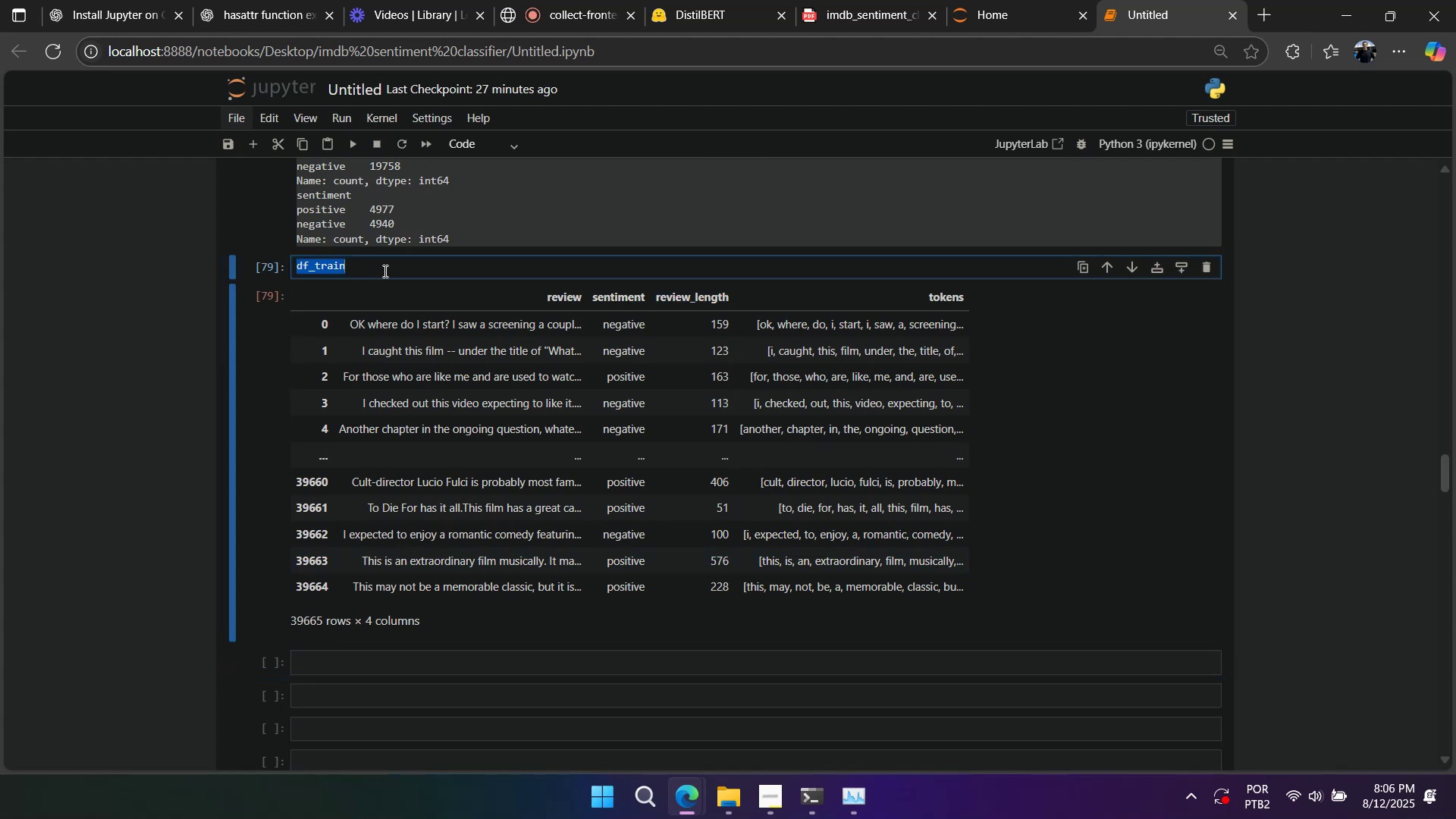 
triple_click([384, 271])
 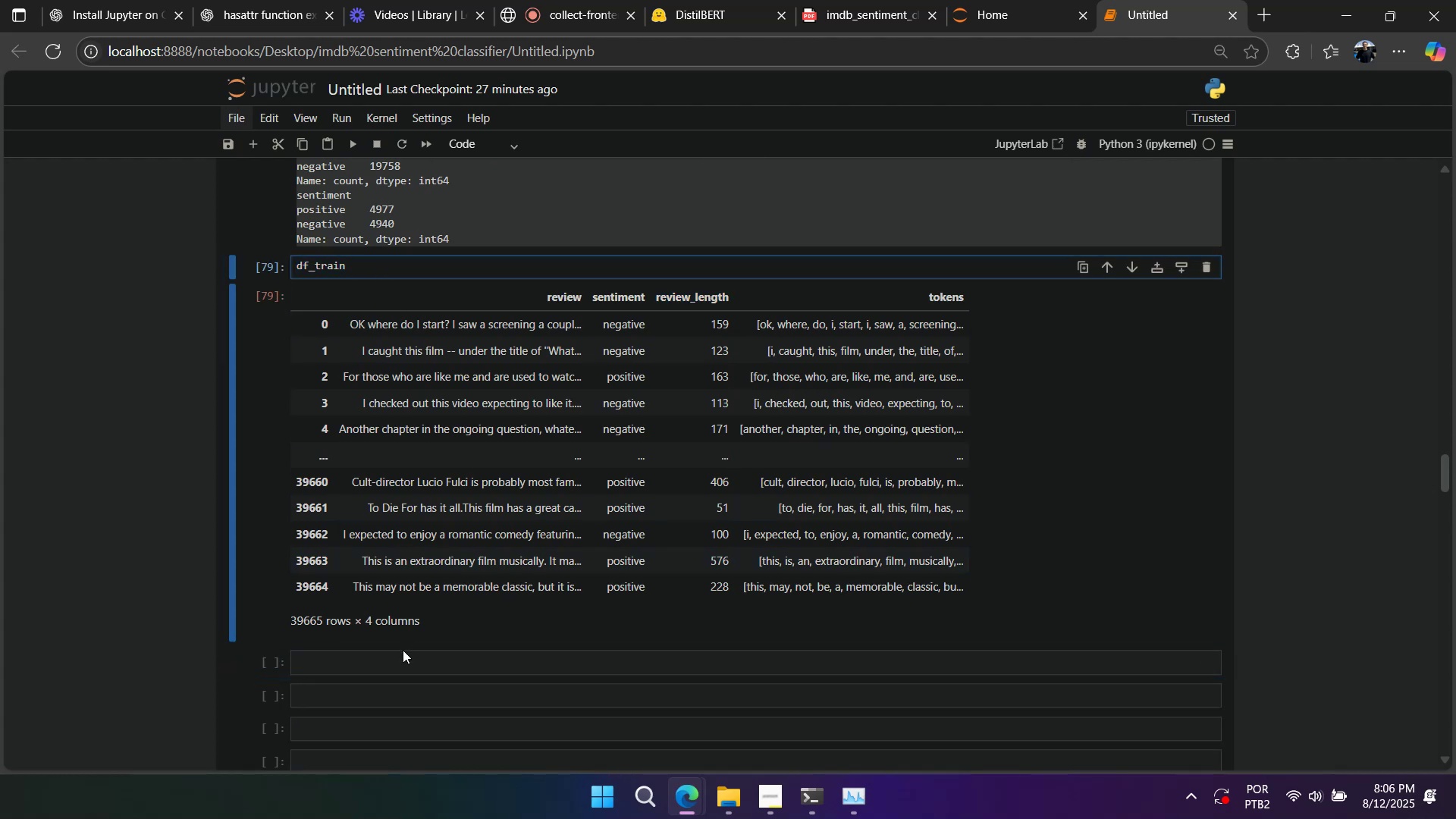 
left_click([399, 664])
 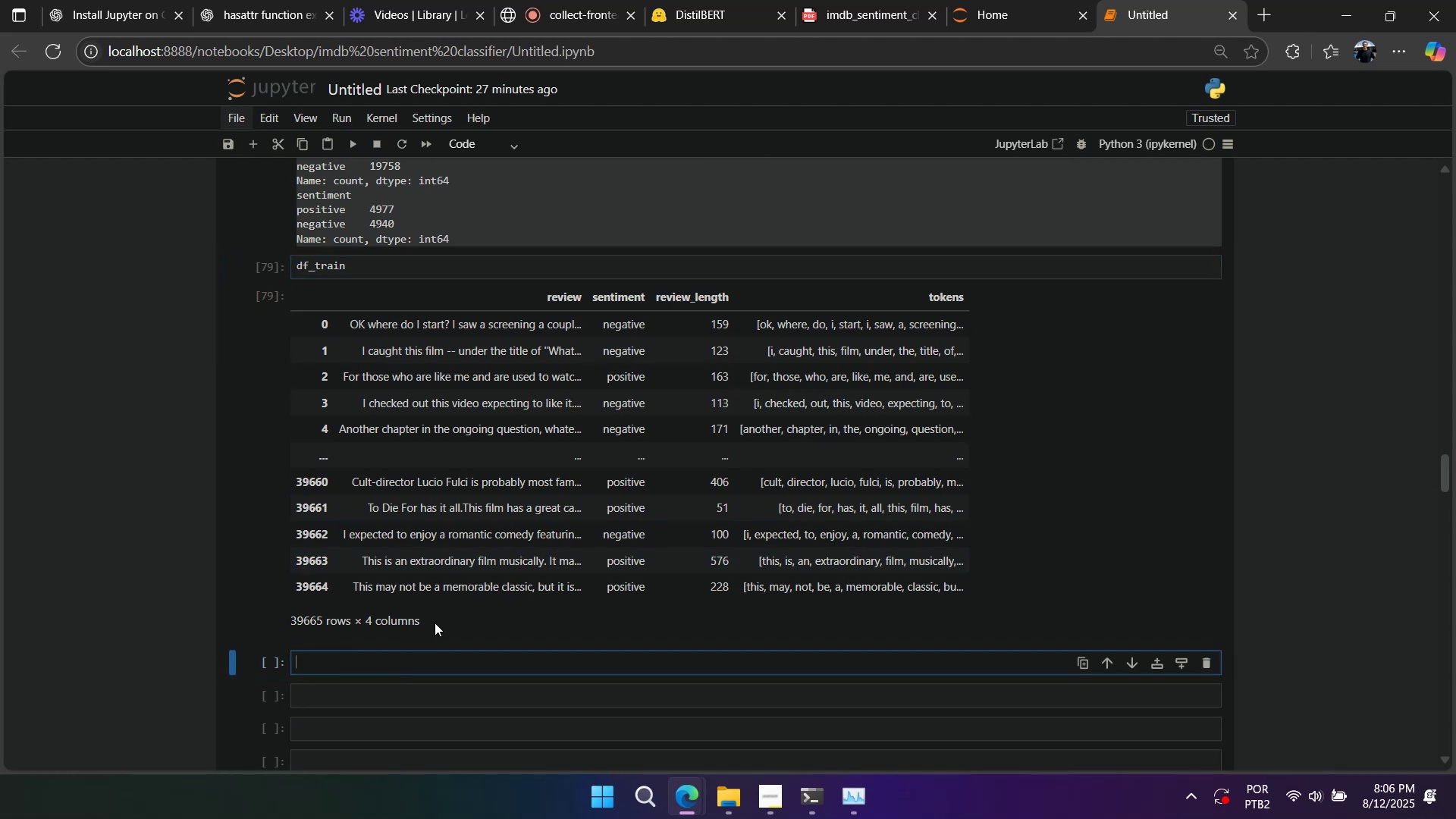 
key(Control+ControlLeft)
 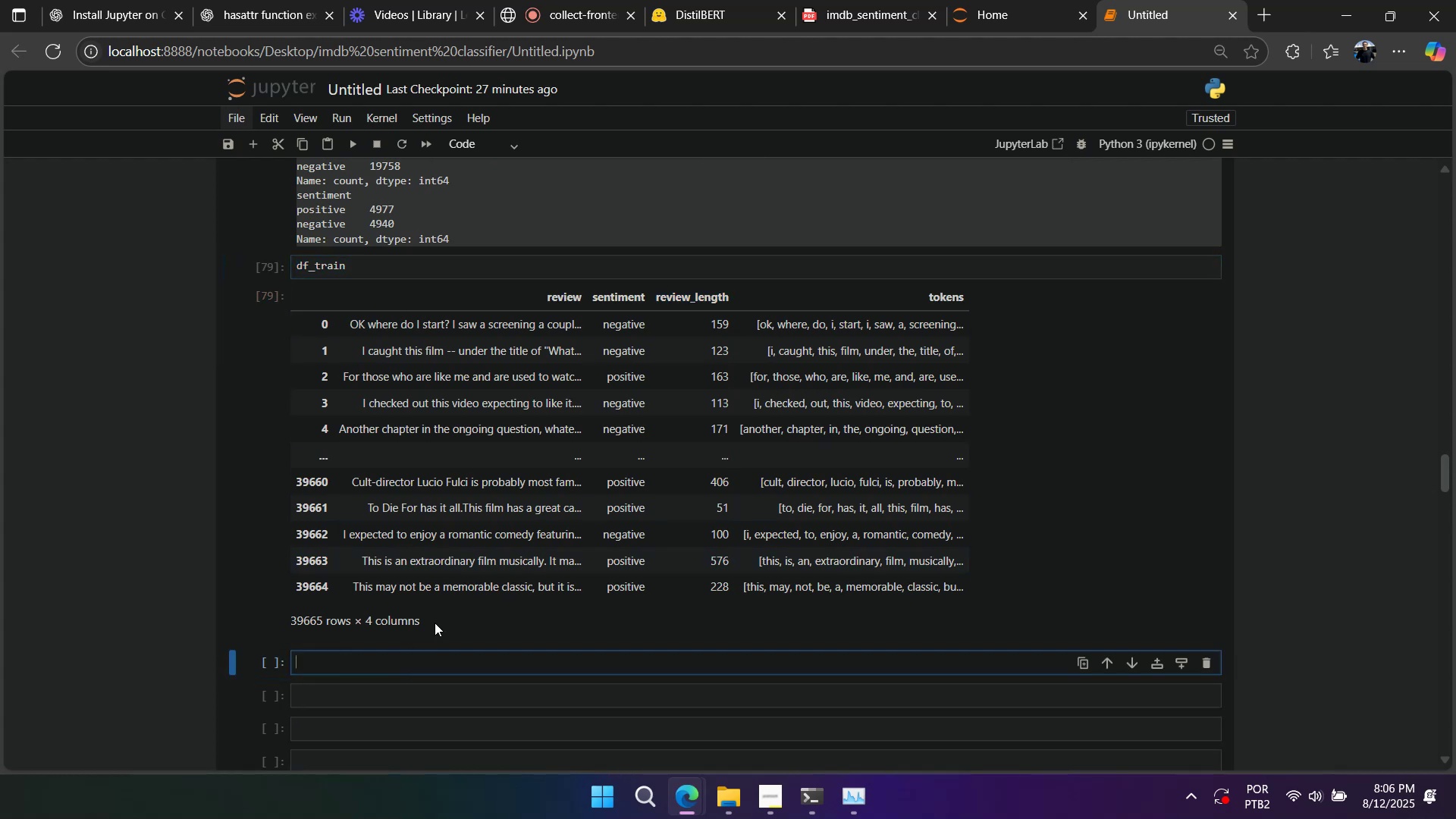 
key(Control+V)
 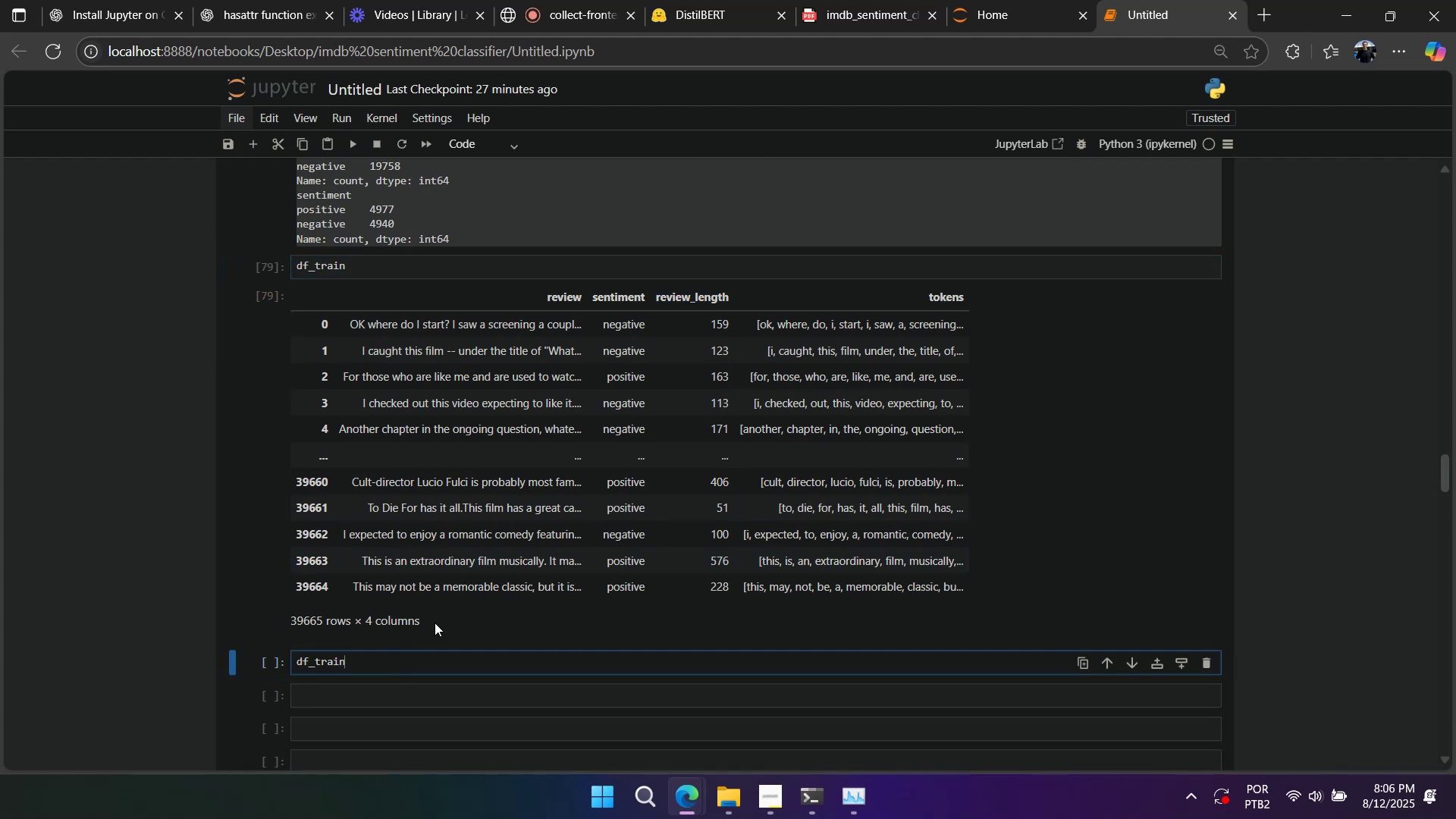 
type(.sum())
 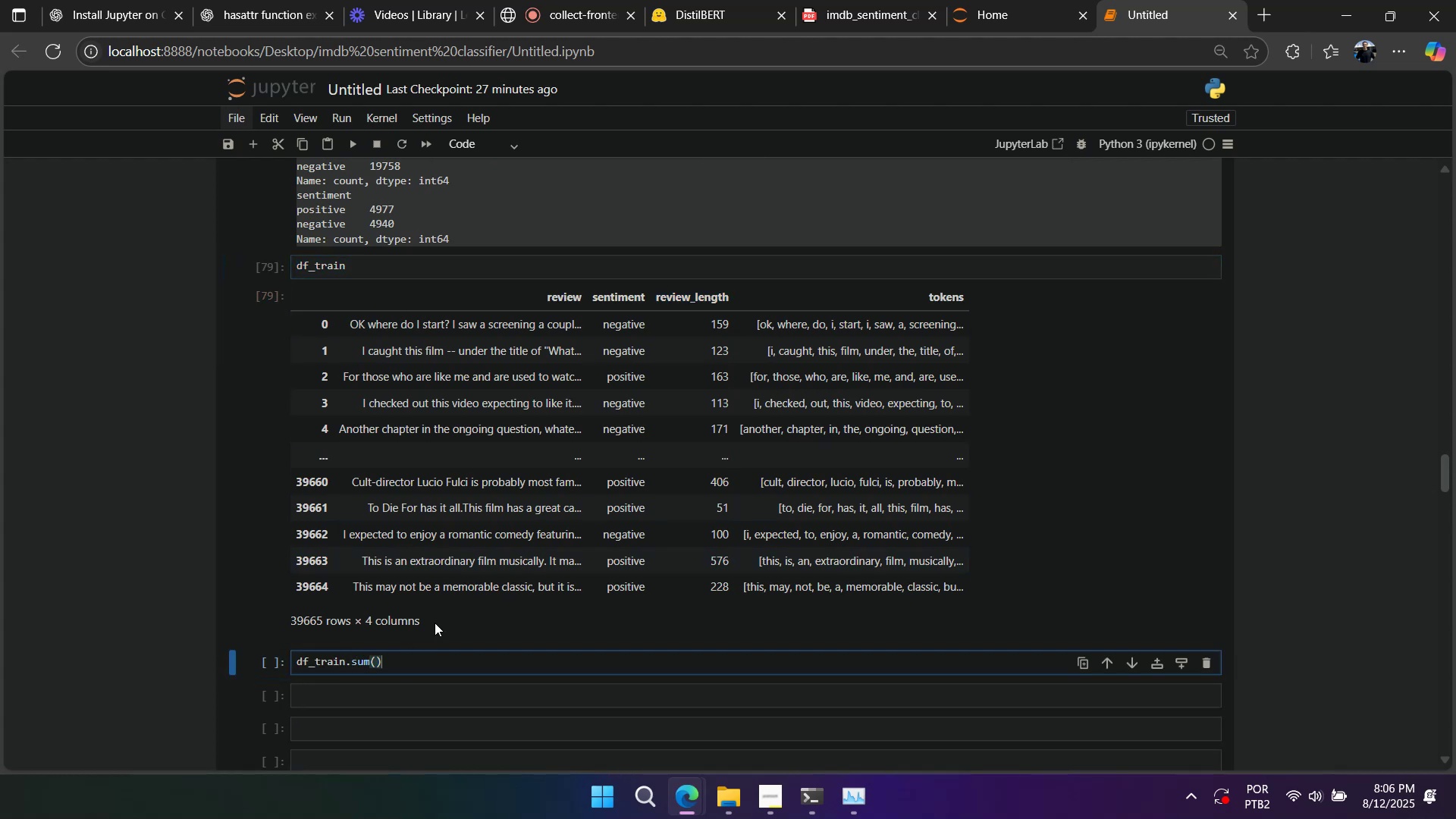 
left_click([345, 660])
 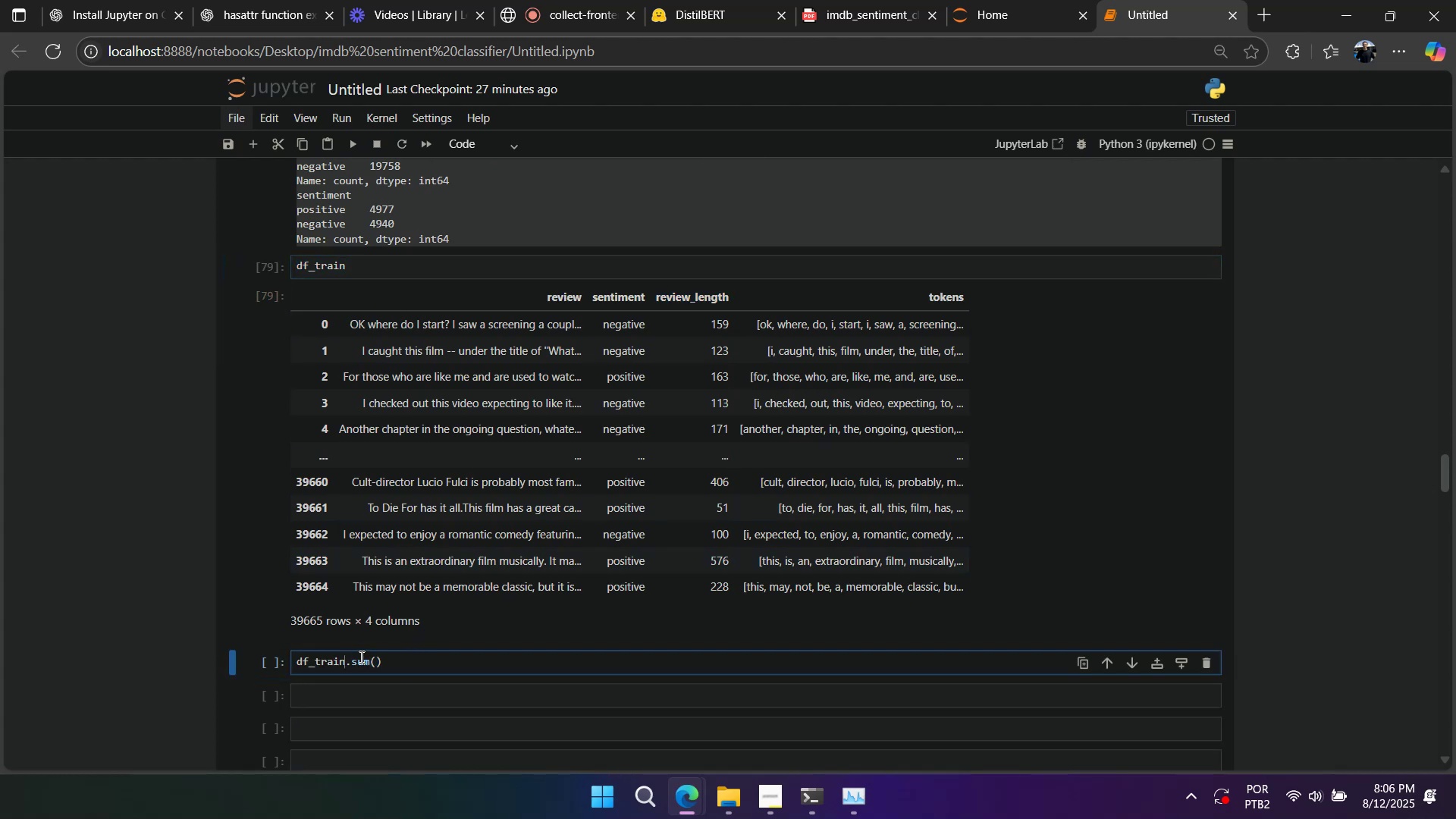 
type(]`review_lenght`\)
 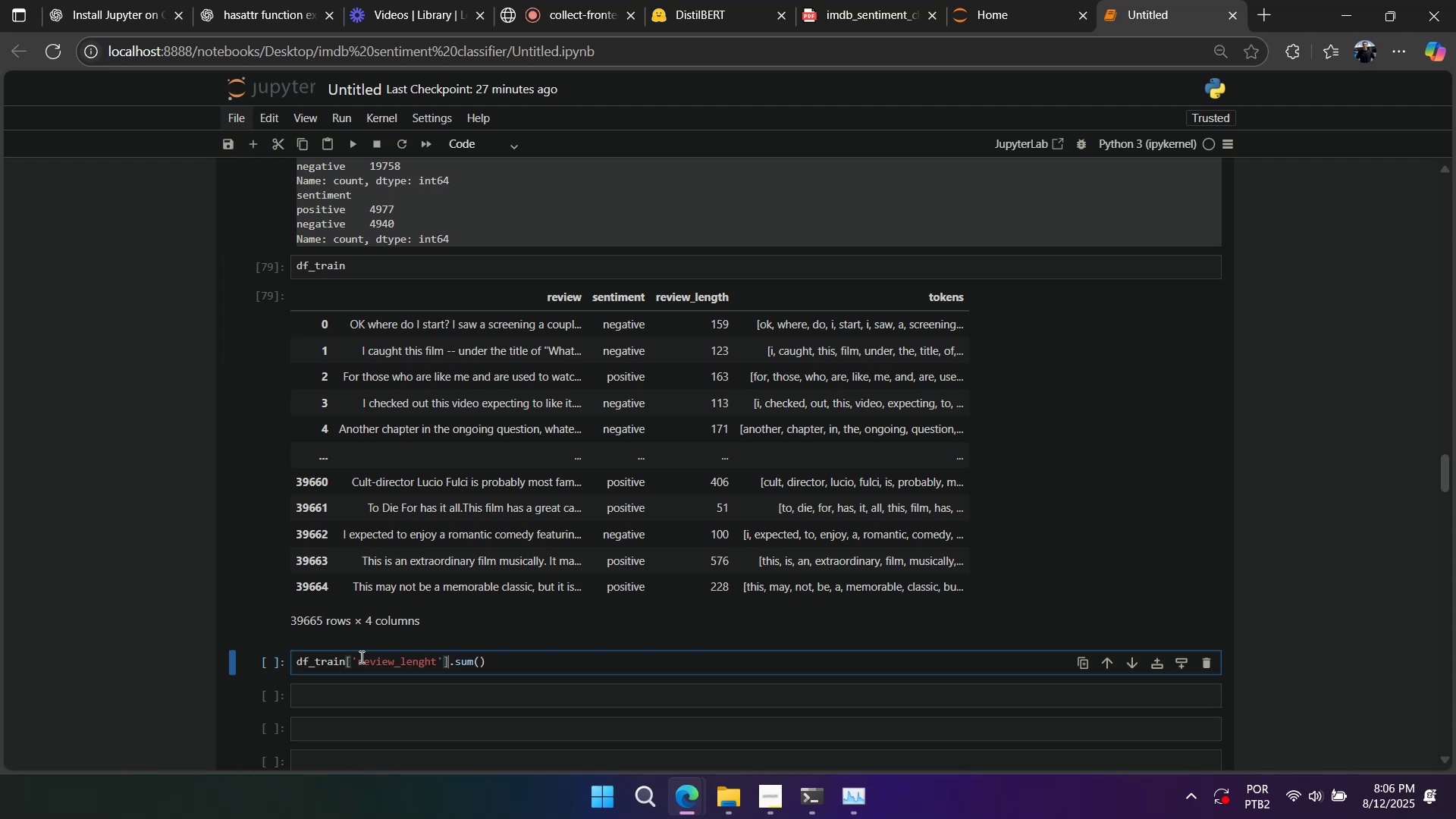 
key(Shift+Enter)
 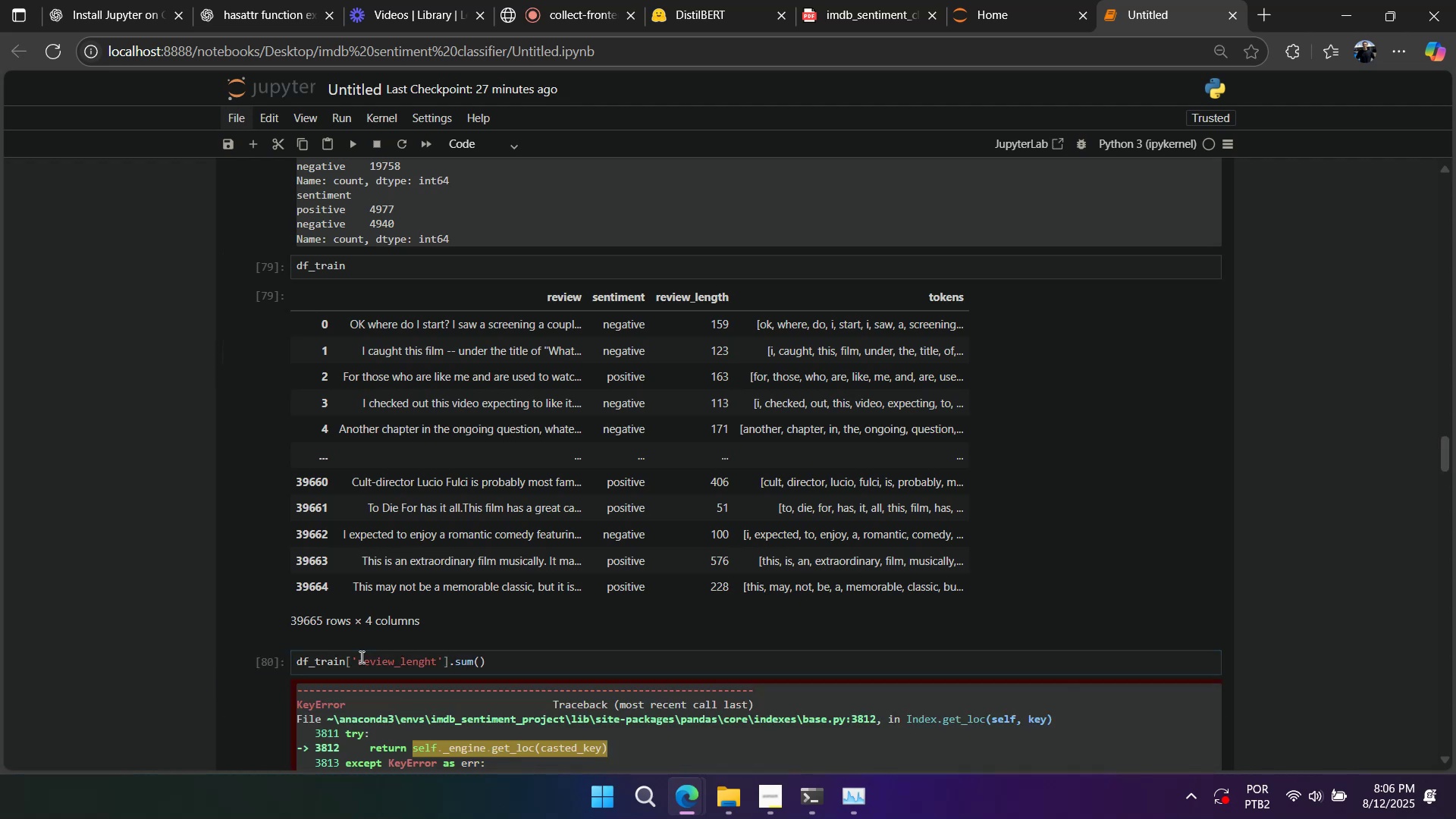 
scroll: coordinate [388, 585], scroll_direction: down, amount: 3.0
 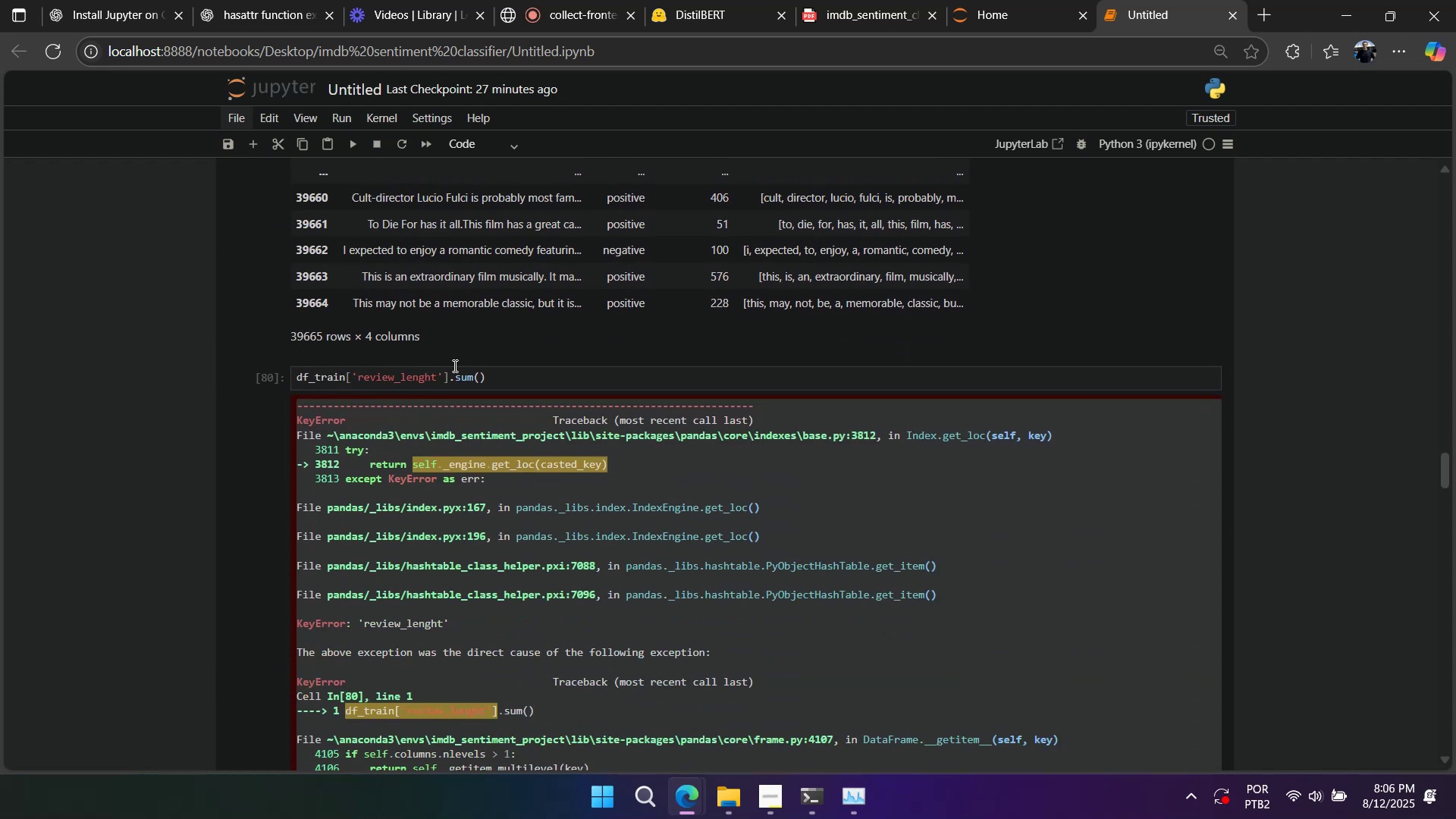 
scroll: coordinate [639, 245], scroll_direction: up, amount: 2.0
 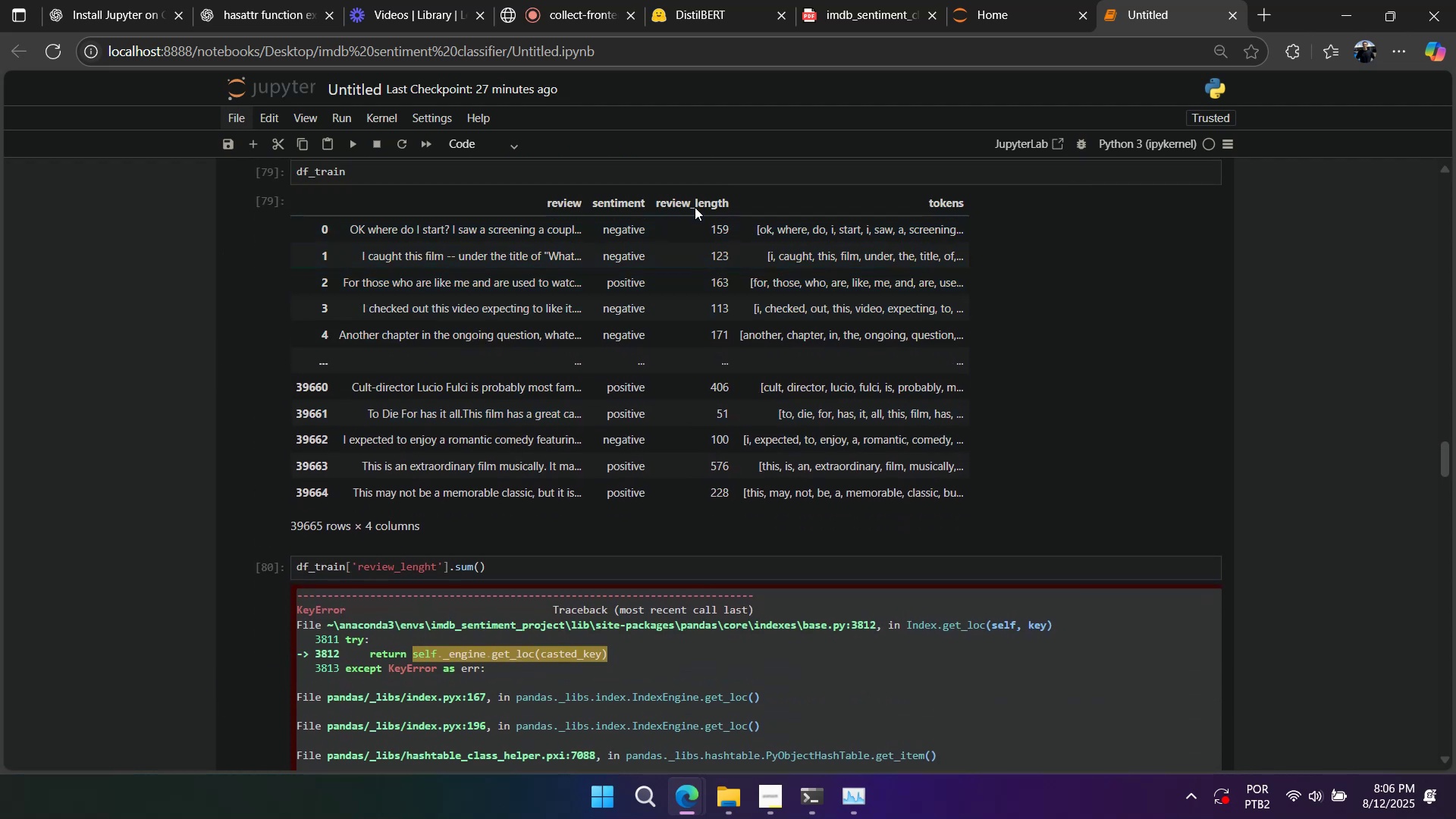 
double_click([695, 206])
 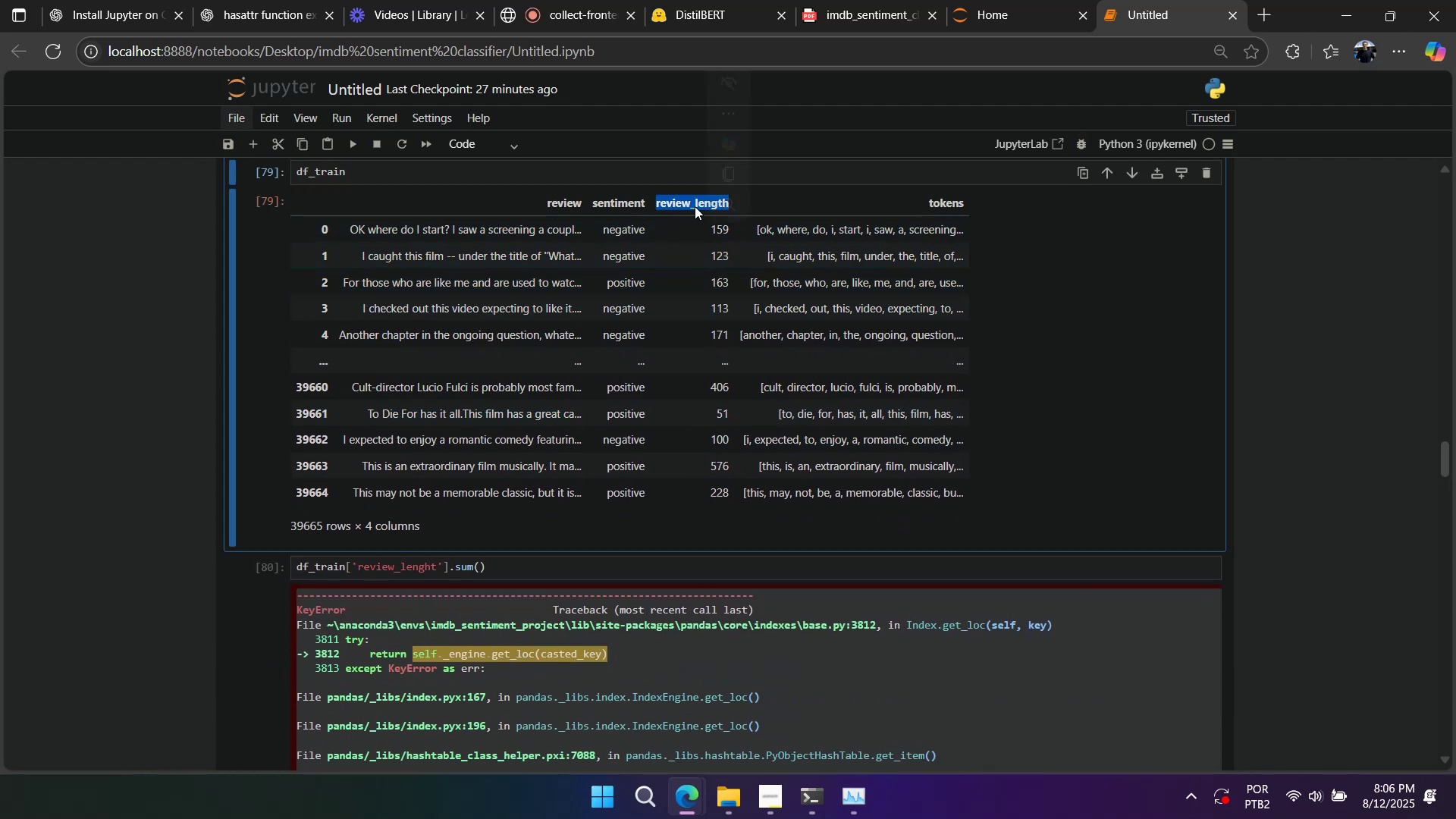 
key(Control+C)
 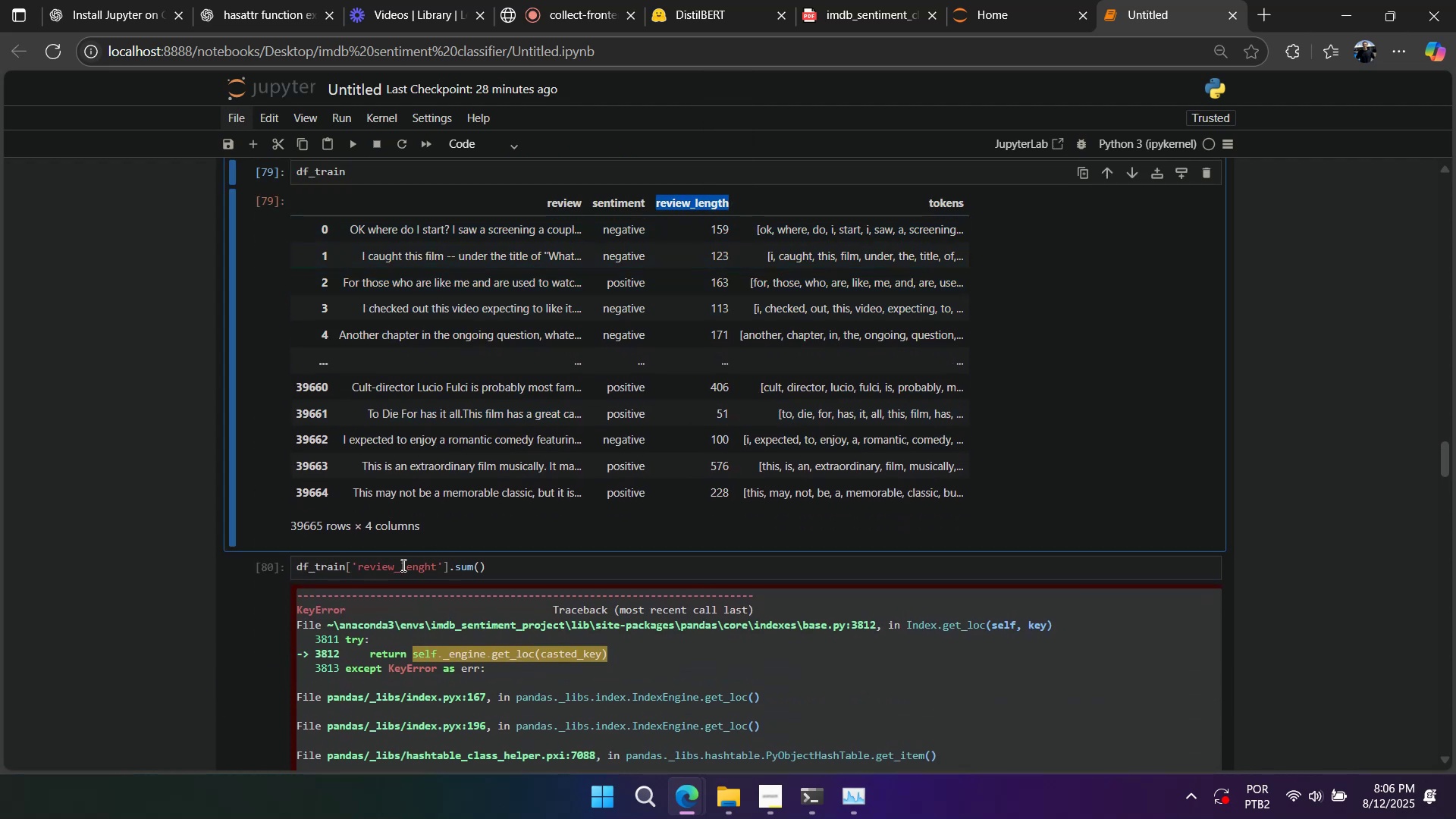 
double_click([403, 565])
 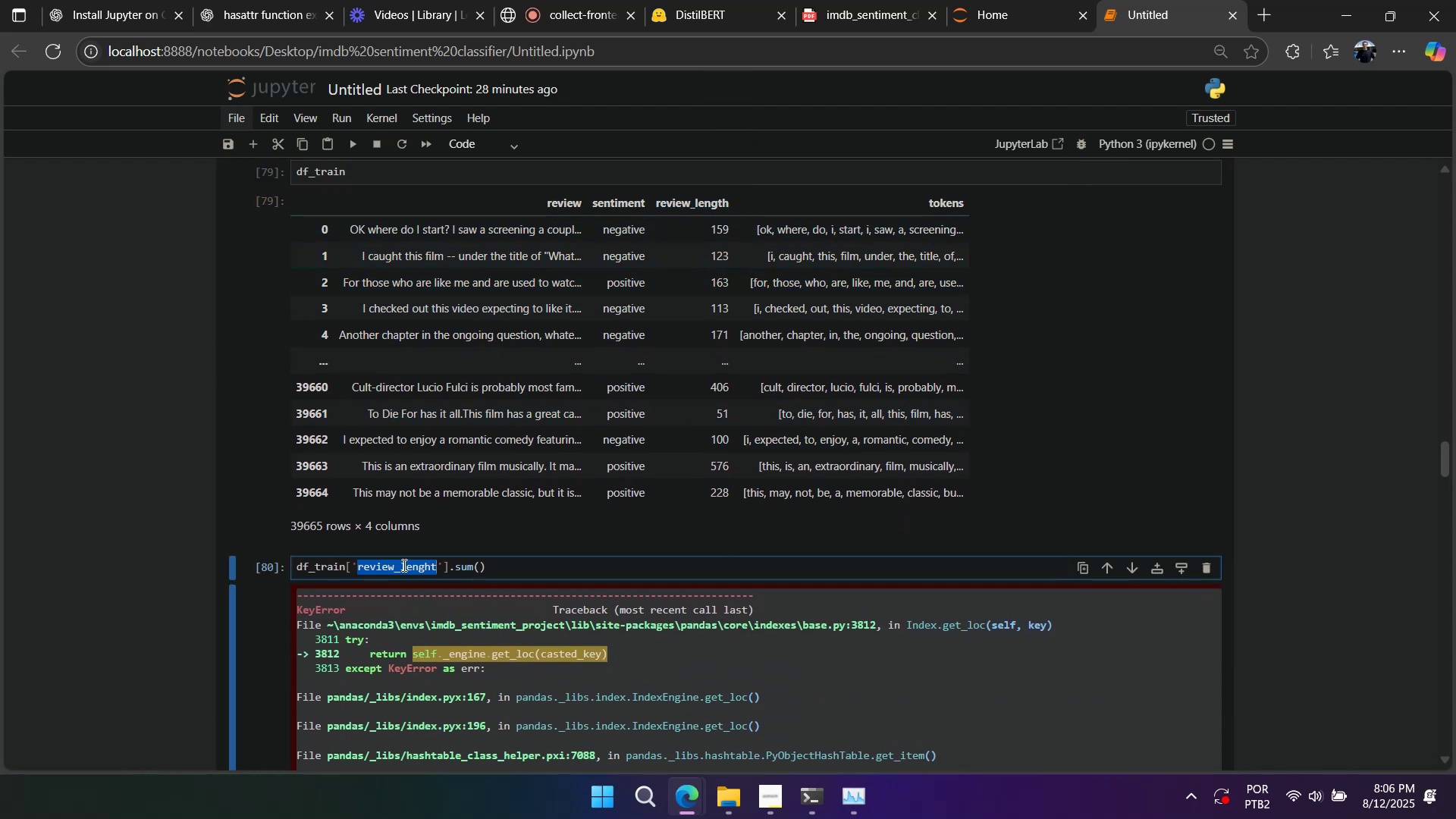 
key(Control+V)
 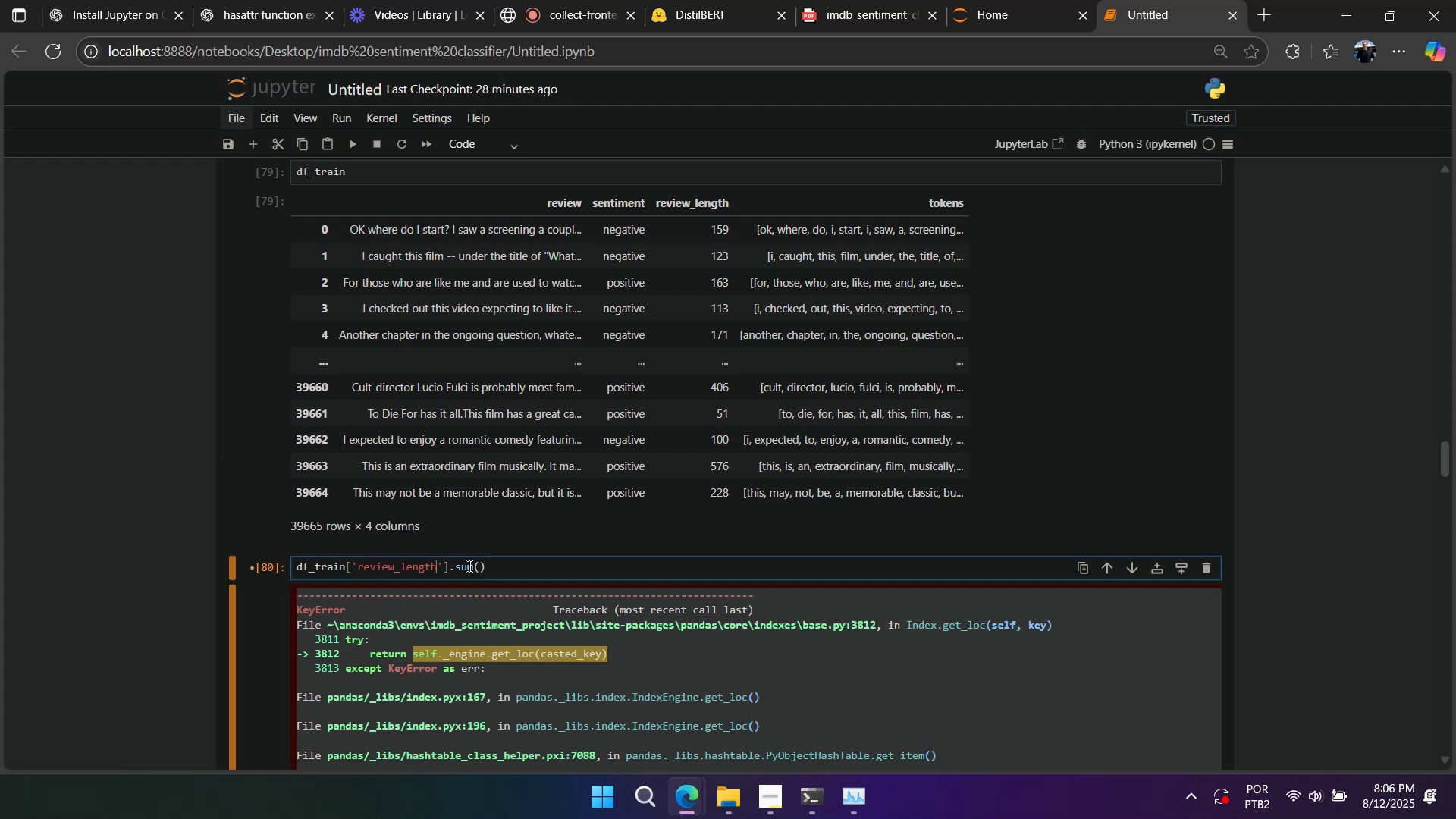 
hold_key(key=ShiftLeft, duration=0.76)
 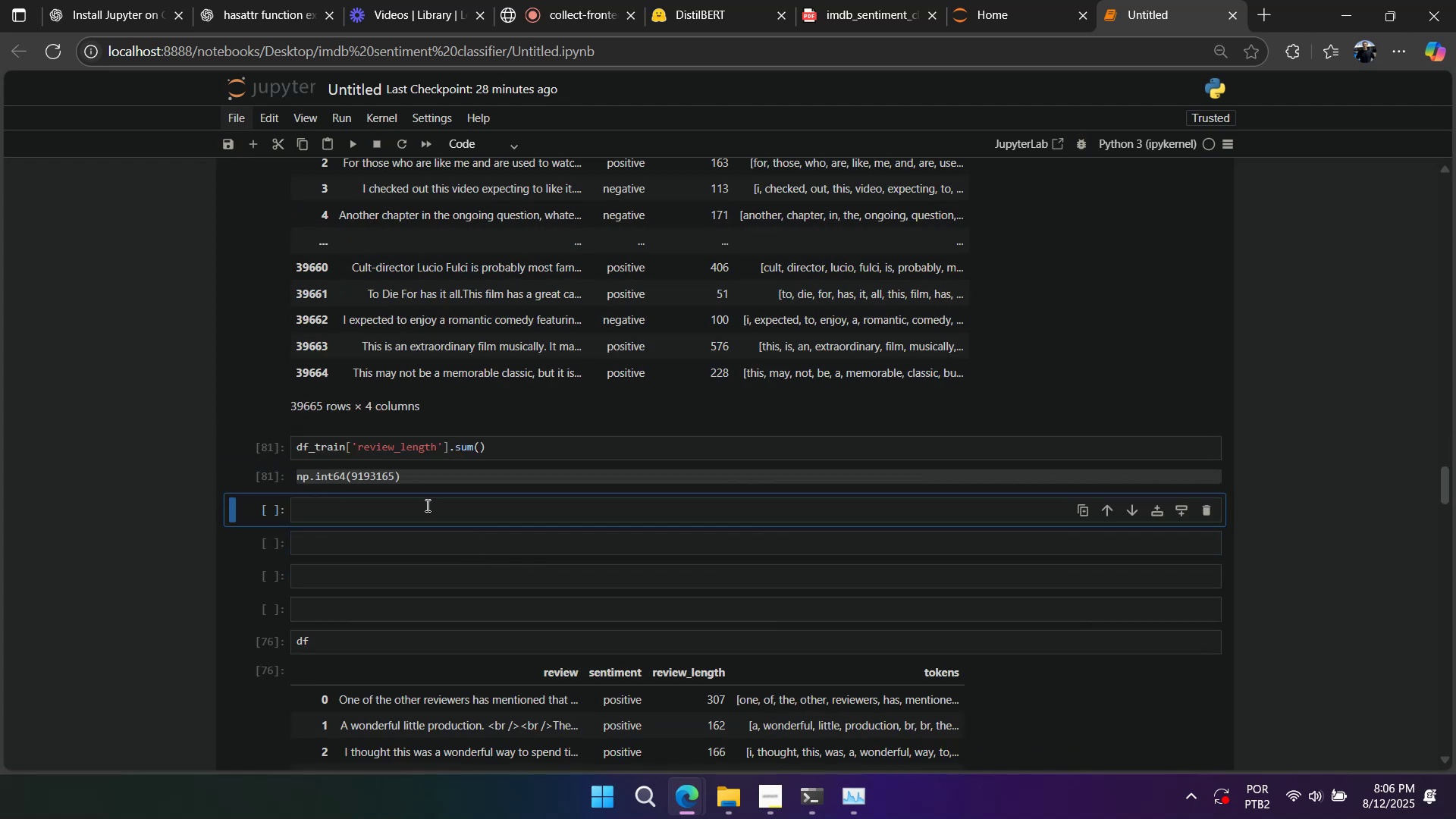 
key(Enter)
 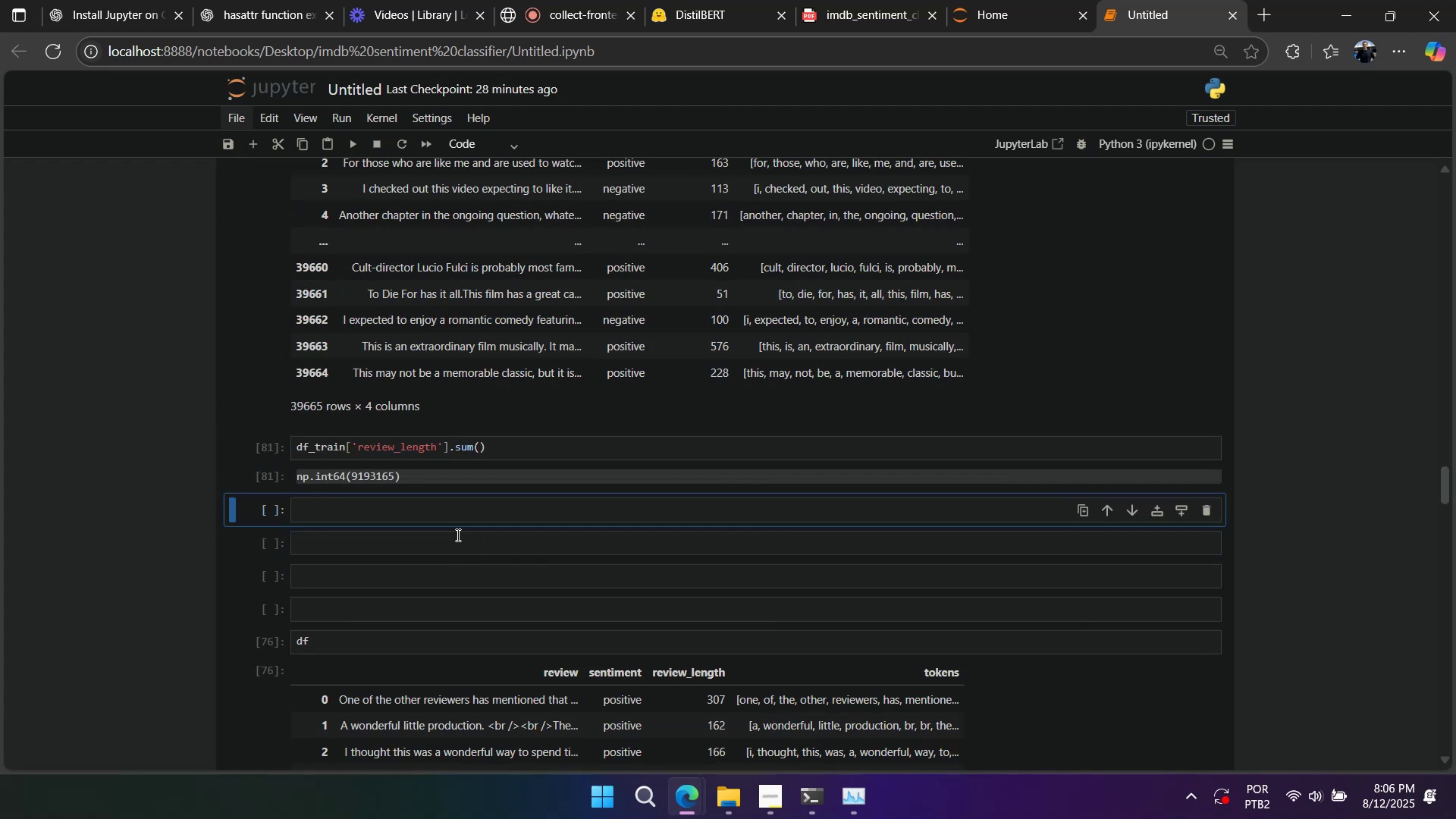 
scroll: coordinate [426, 505], scroll_direction: up, amount: 6.0
 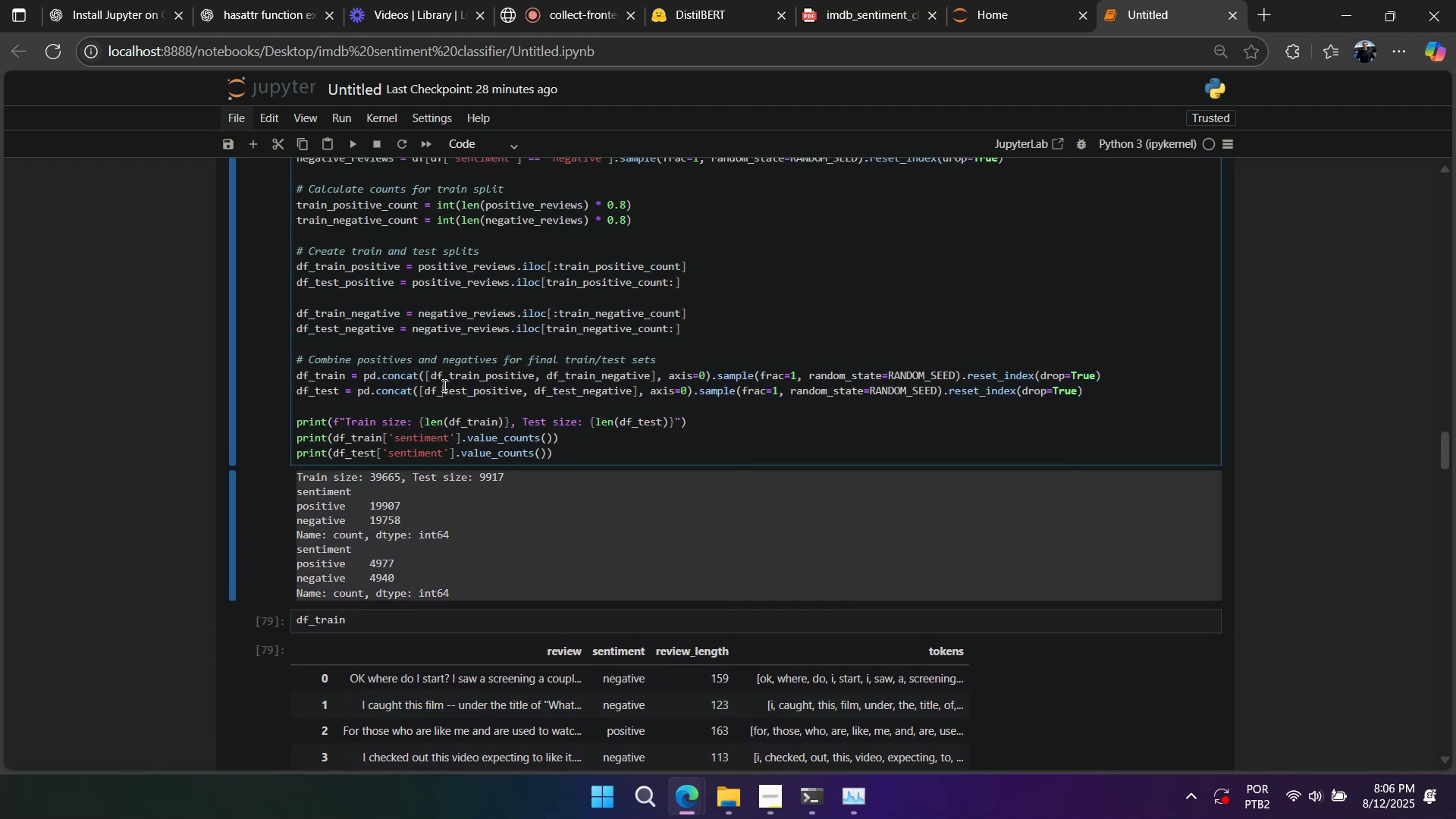 
key(Shift+Enter)
 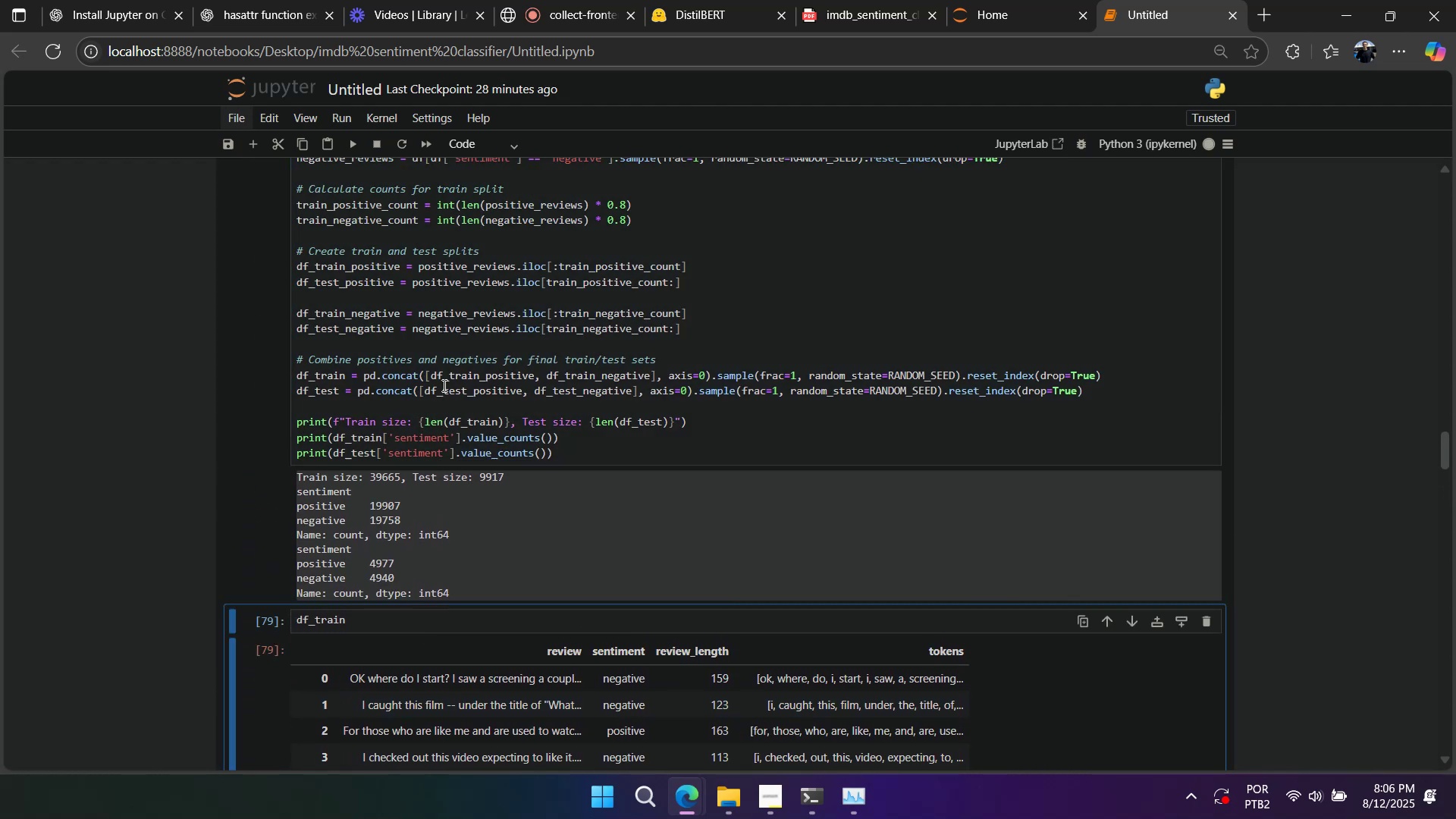 
key(Shift+Enter)
 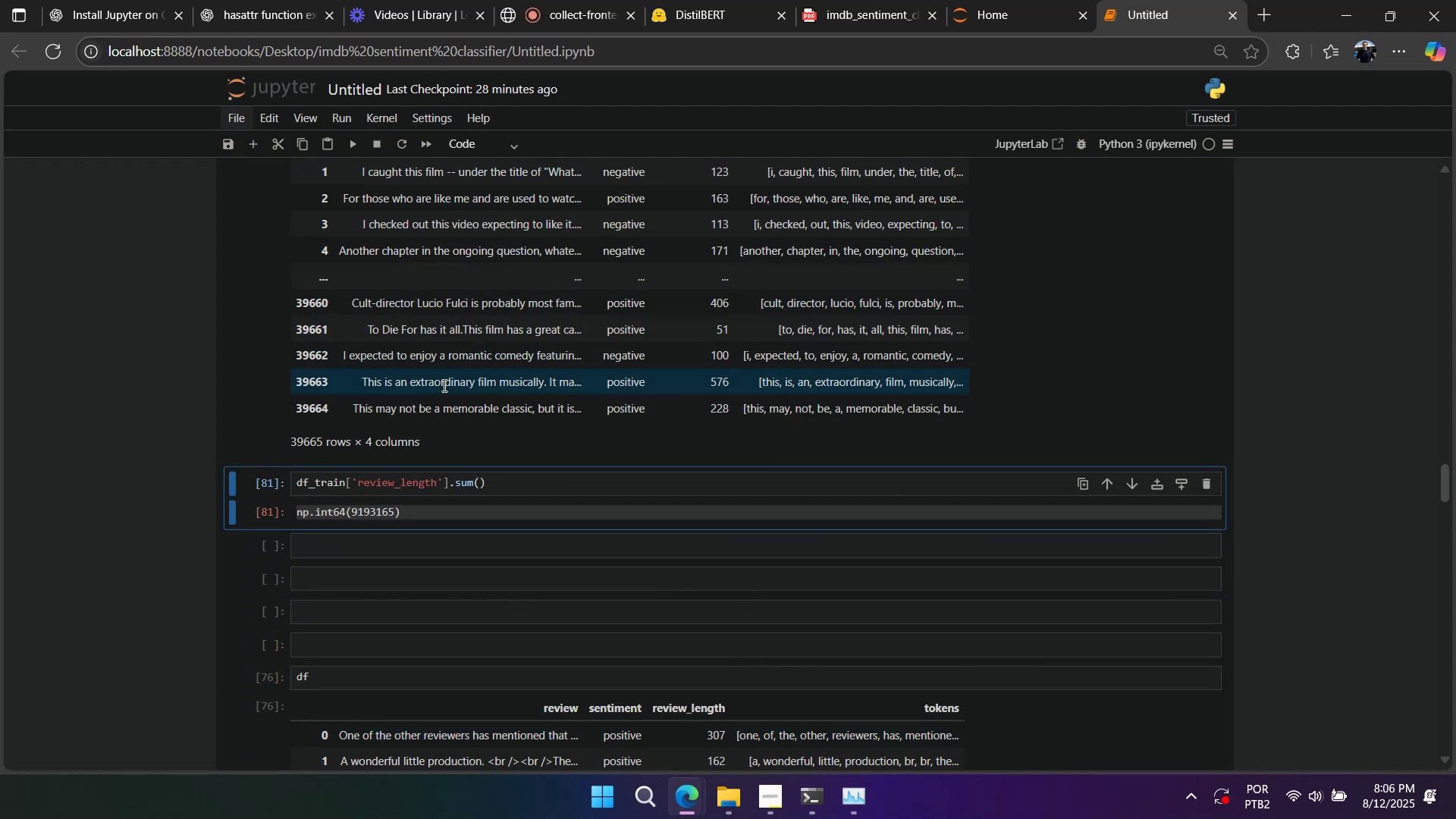 
key(Shift+Enter)
 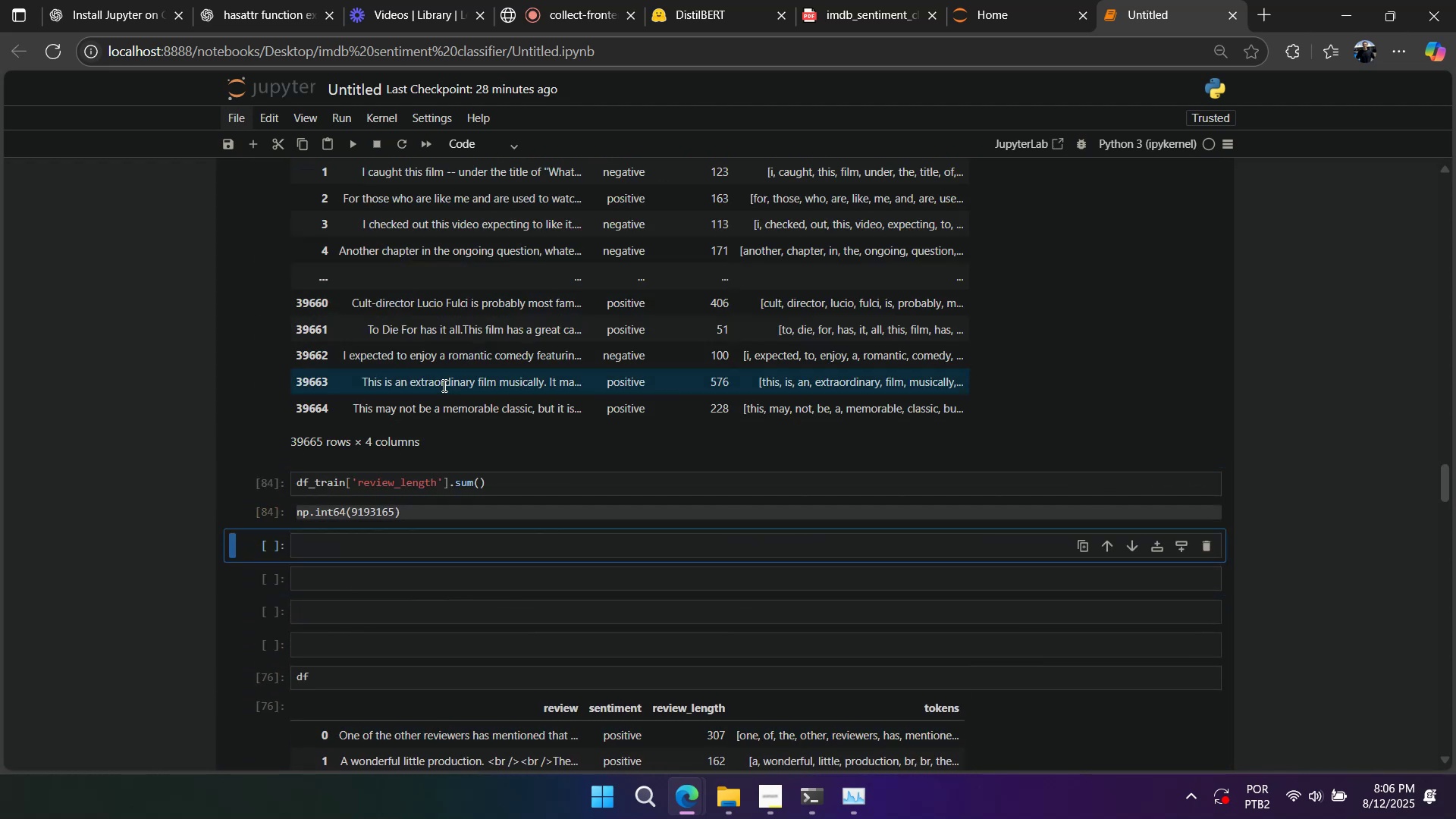 
scroll: coordinate [408, 331], scroll_direction: up, amount: 7.0
 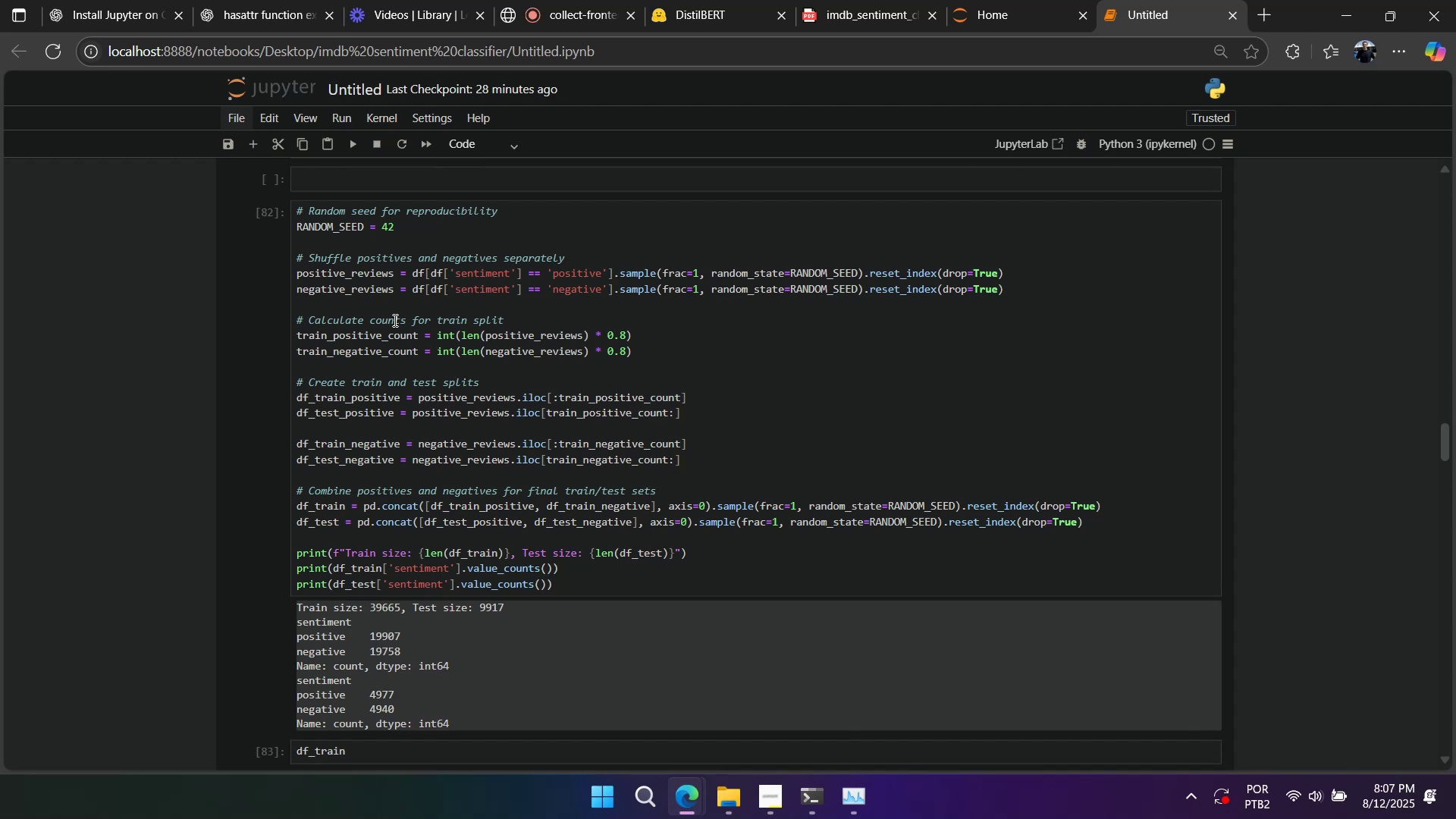 
scroll: coordinate [395, 323], scroll_direction: down, amount: 4.0
 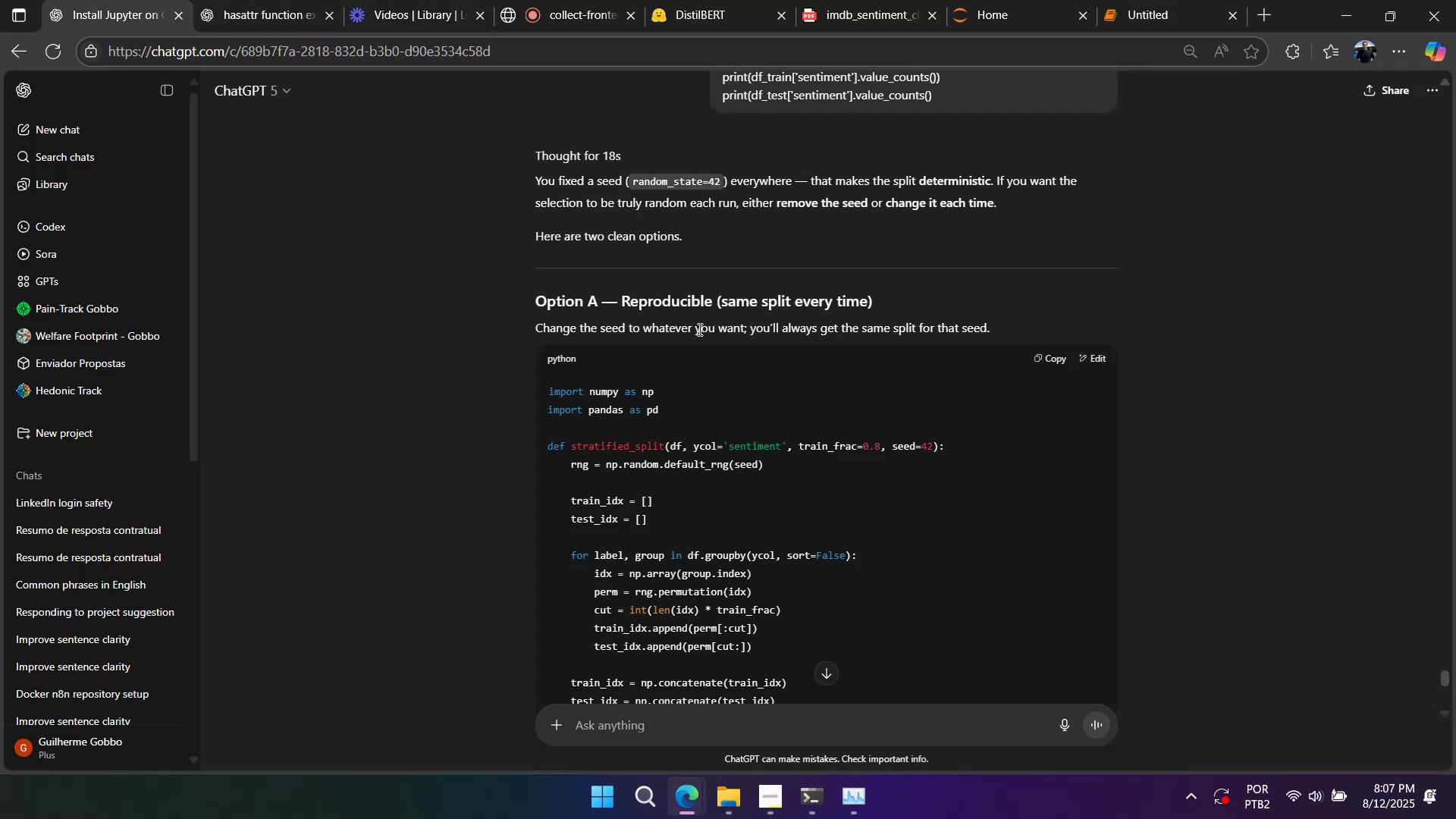 
wait(10.55)
 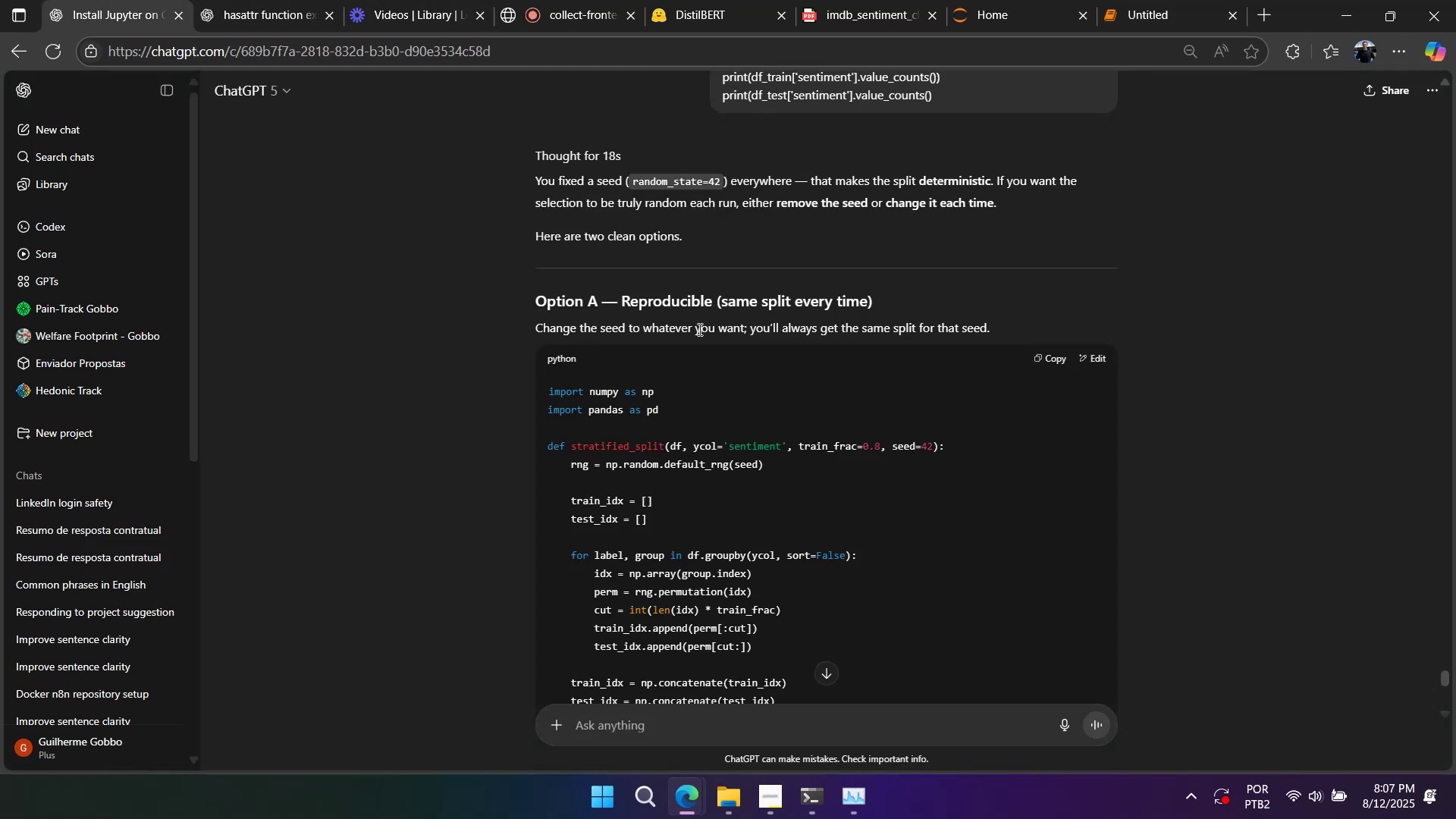 
scroll: coordinate [701, 329], scroll_direction: down, amount: 8.0
 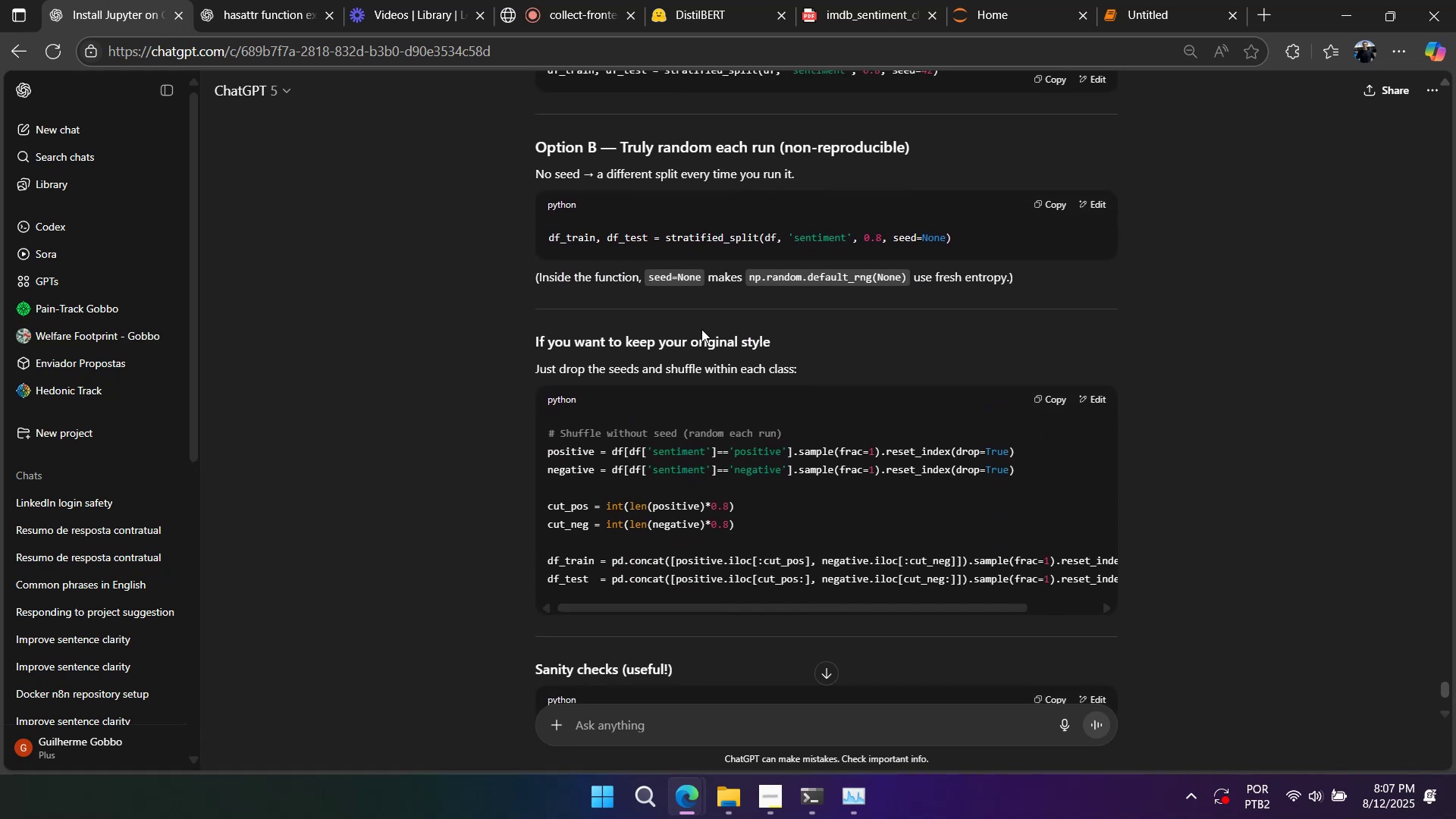 
wait(8.11)
 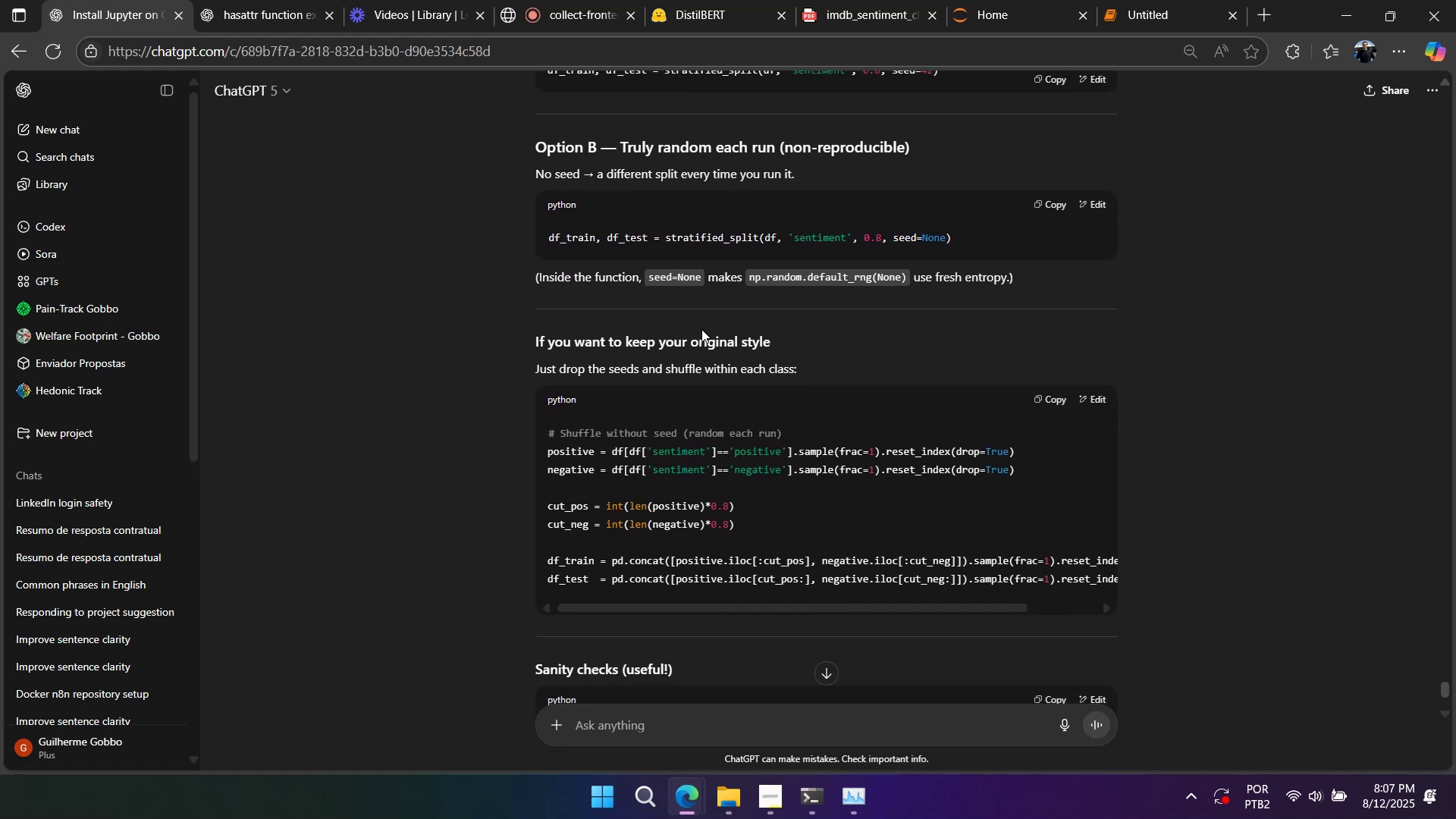 
scroll: coordinate [699, 322], scroll_direction: down, amount: 6.0
 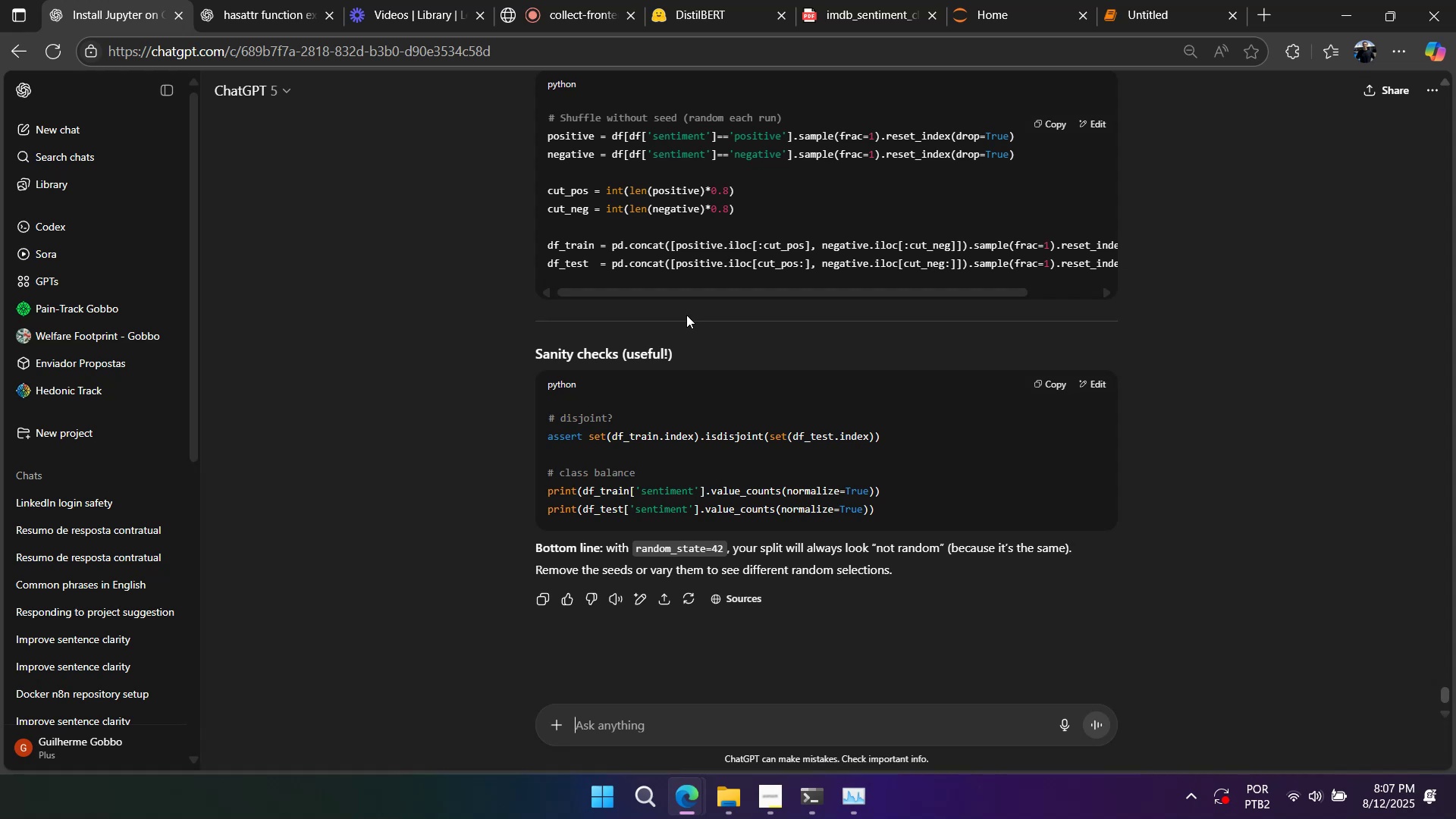 
wait(6.32)
 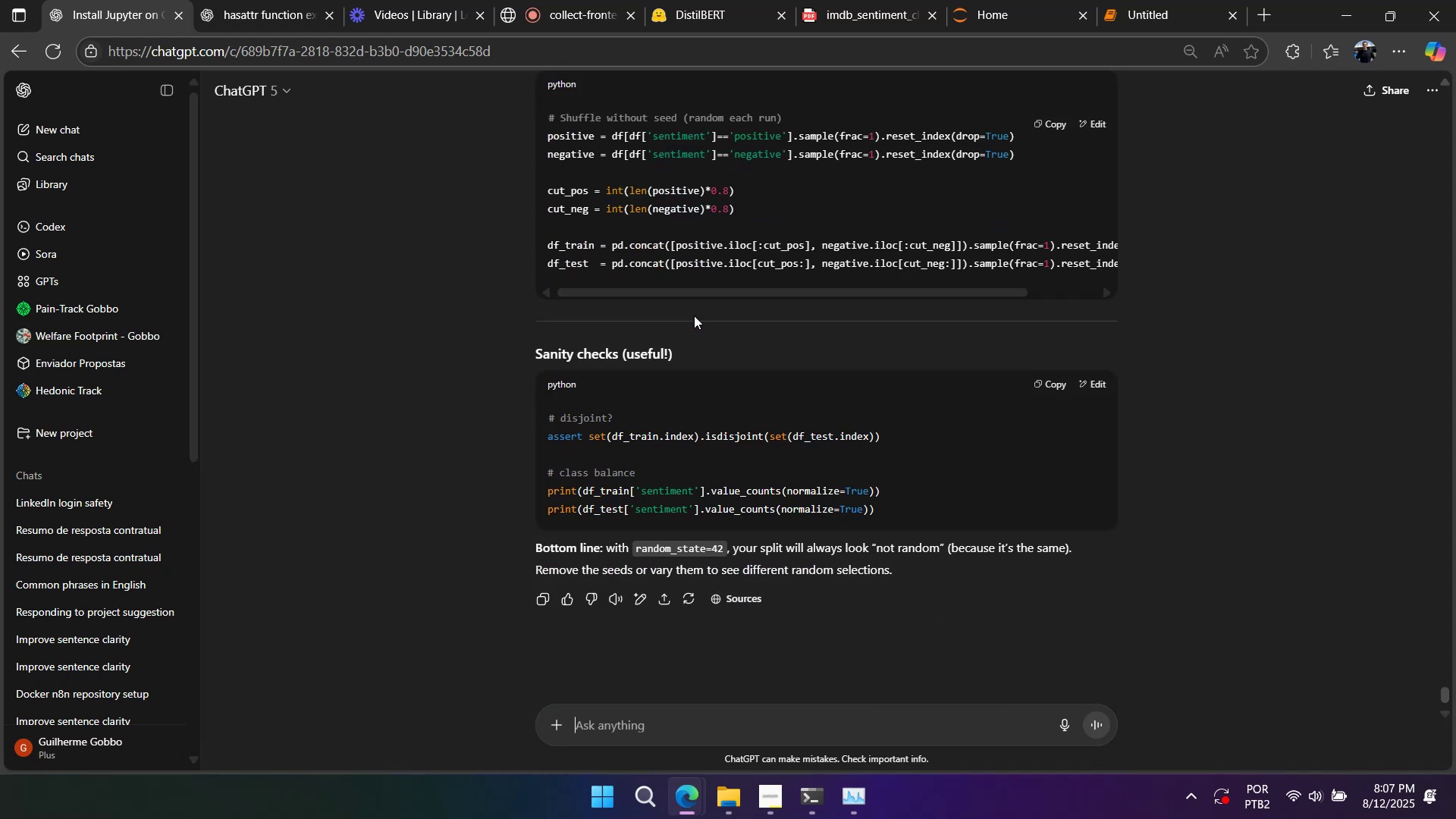 
scroll: coordinate [686, 315], scroll_direction: up, amount: 5.0
 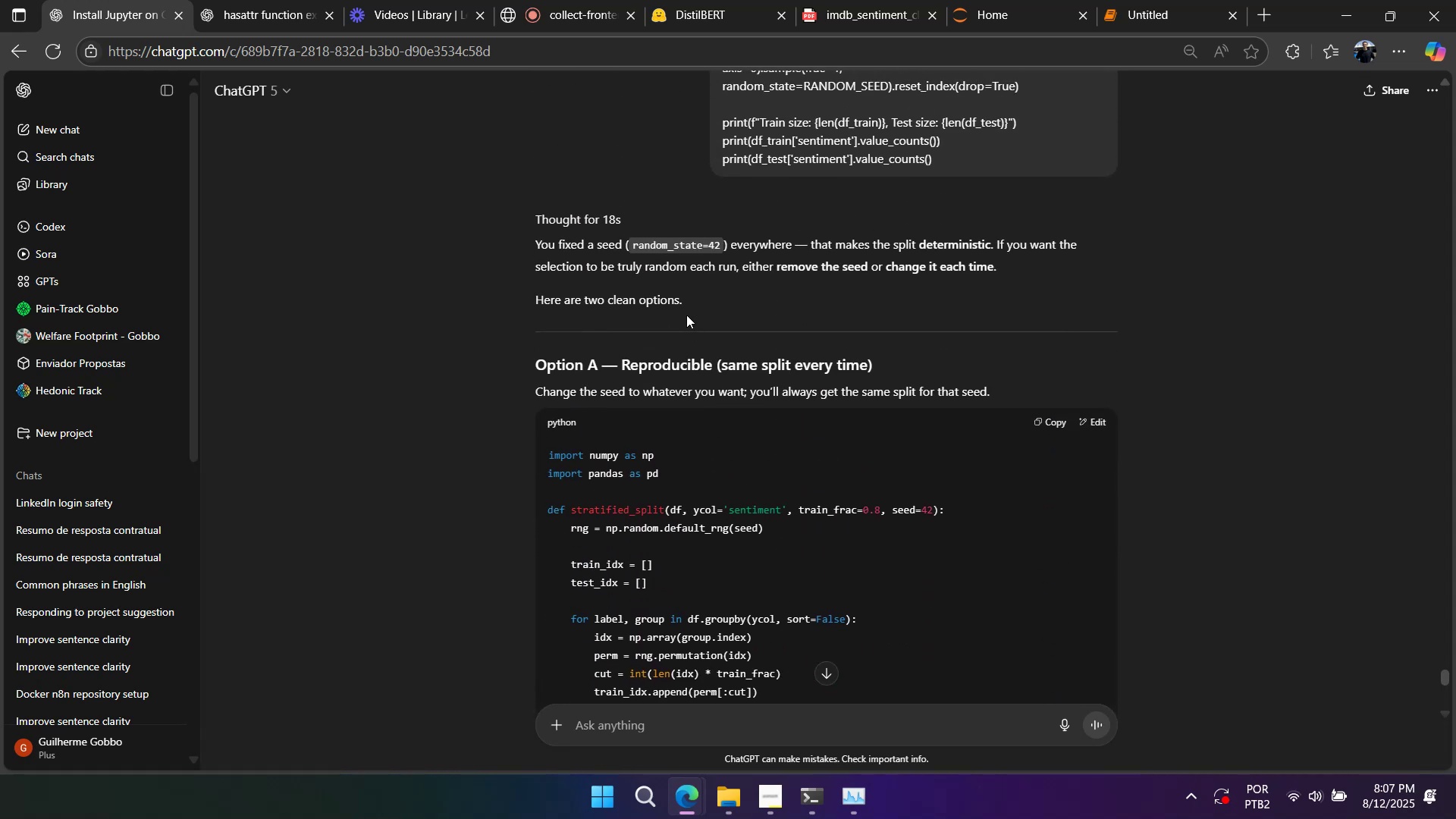 
scroll: coordinate [682, 315], scroll_direction: down, amount: 6.0
 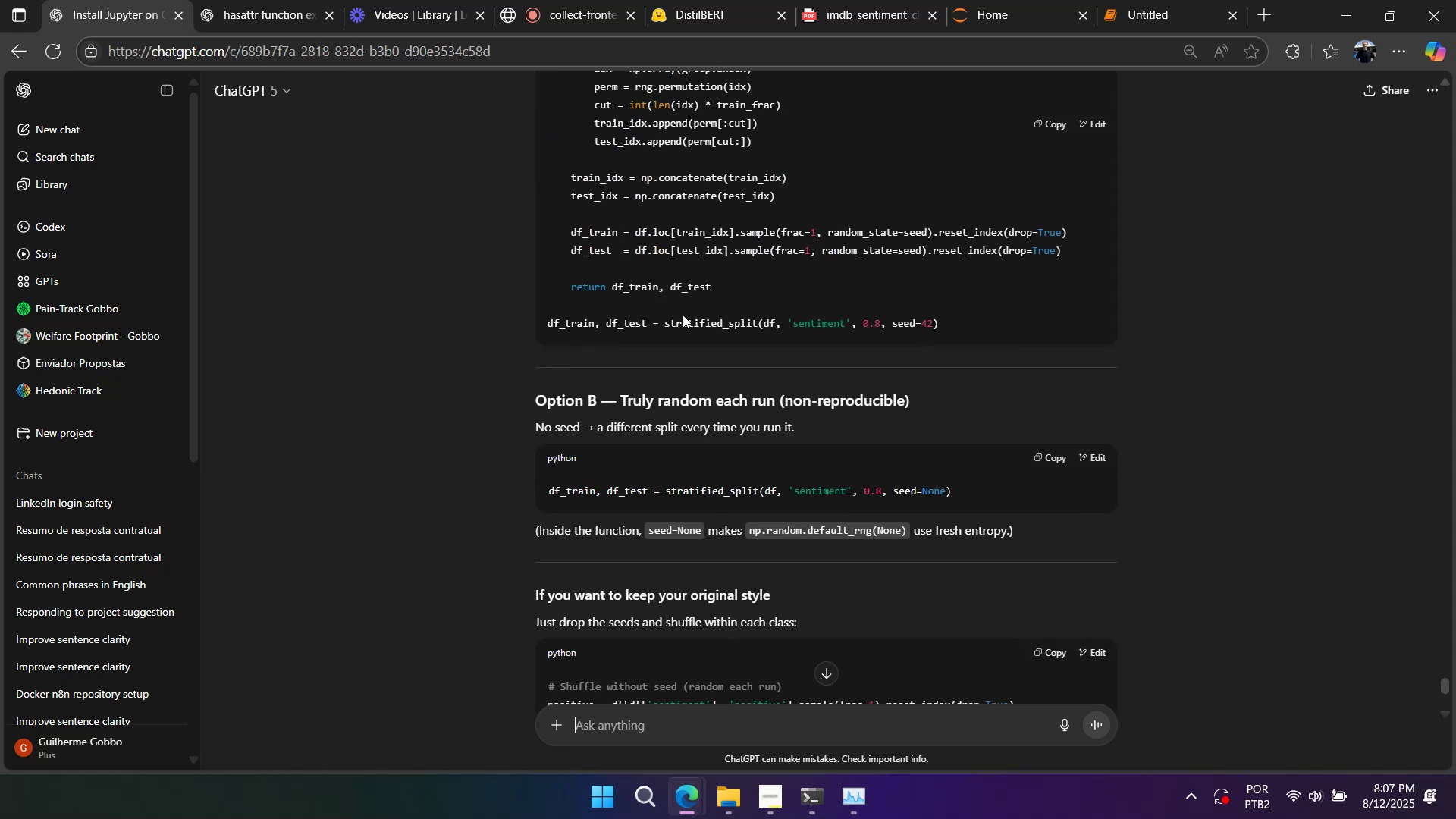 
scroll: coordinate [682, 315], scroll_direction: up, amount: 5.0
 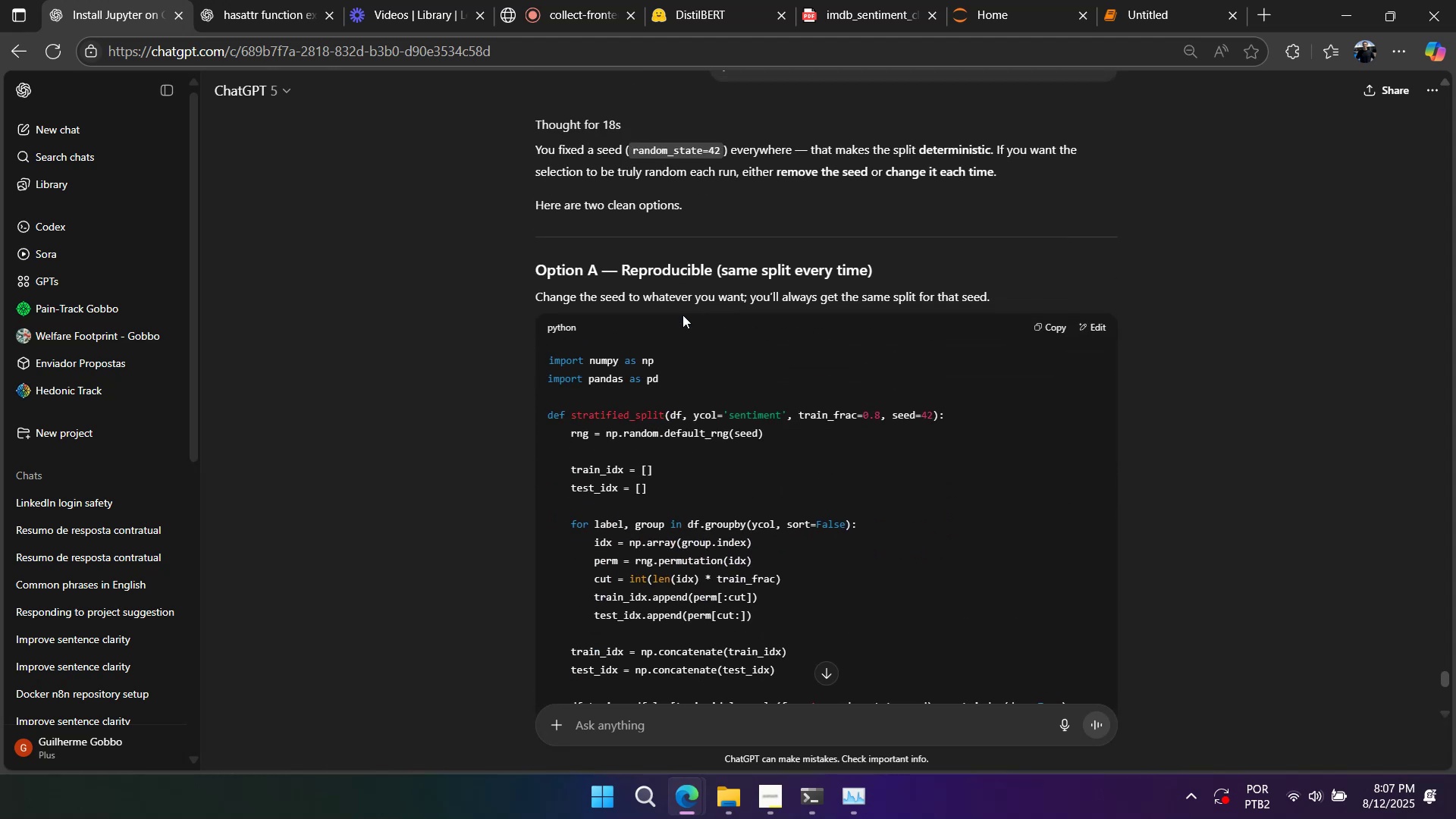 
scroll: coordinate [682, 315], scroll_direction: down, amount: 1.0
 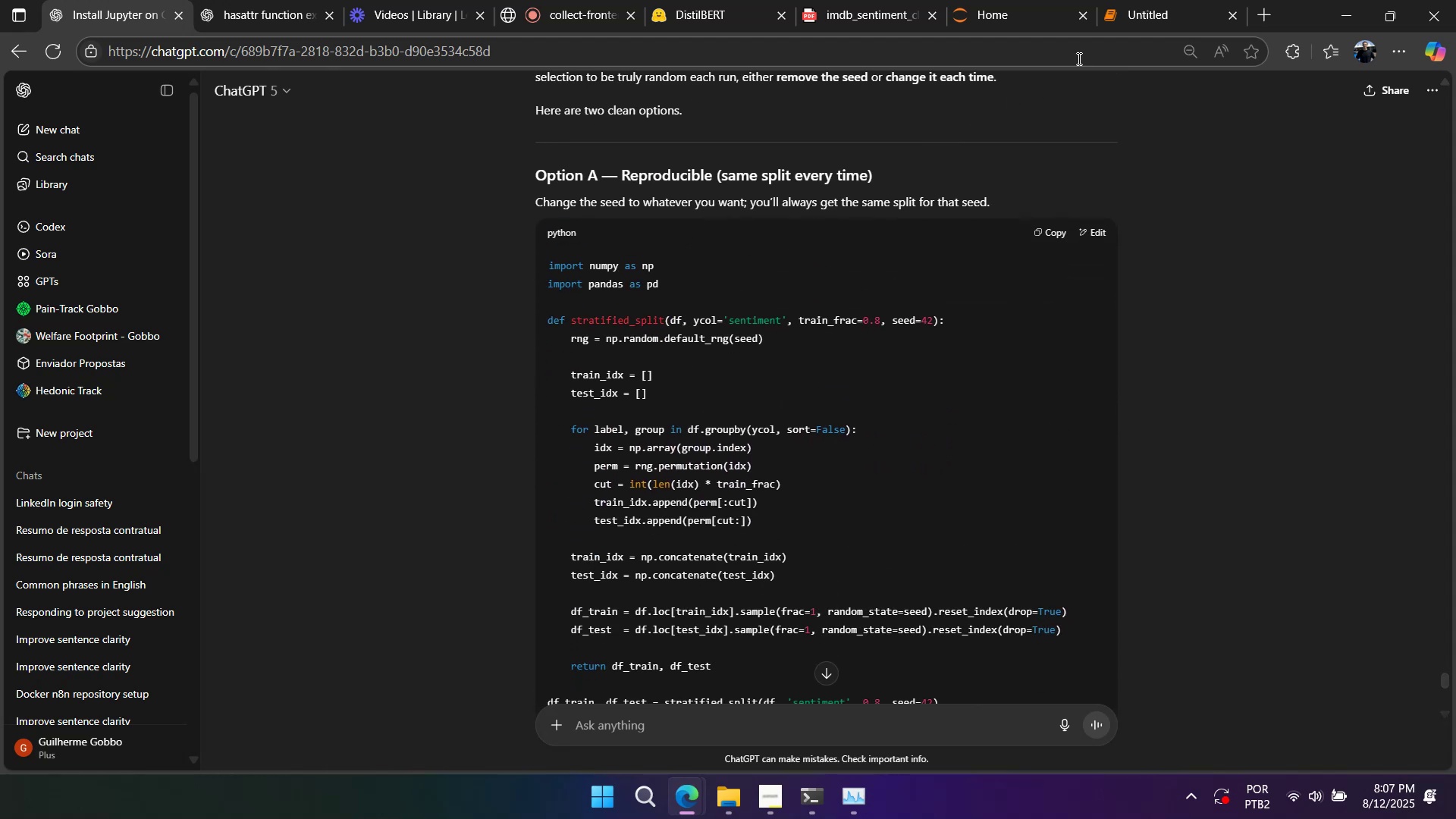 
left_click([1121, 14])
 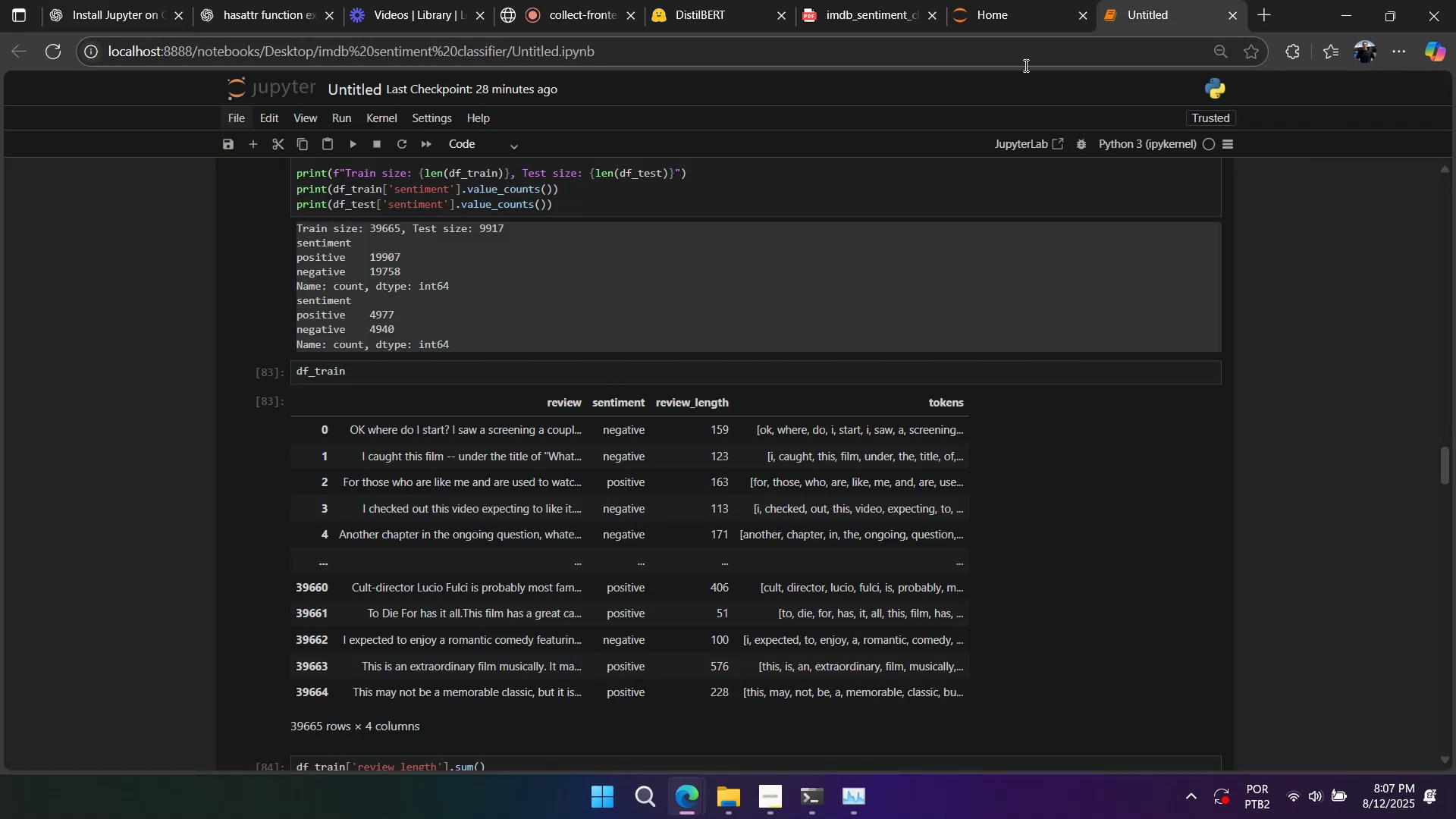 
scroll: coordinate [632, 373], scroll_direction: down, amount: 3.0
 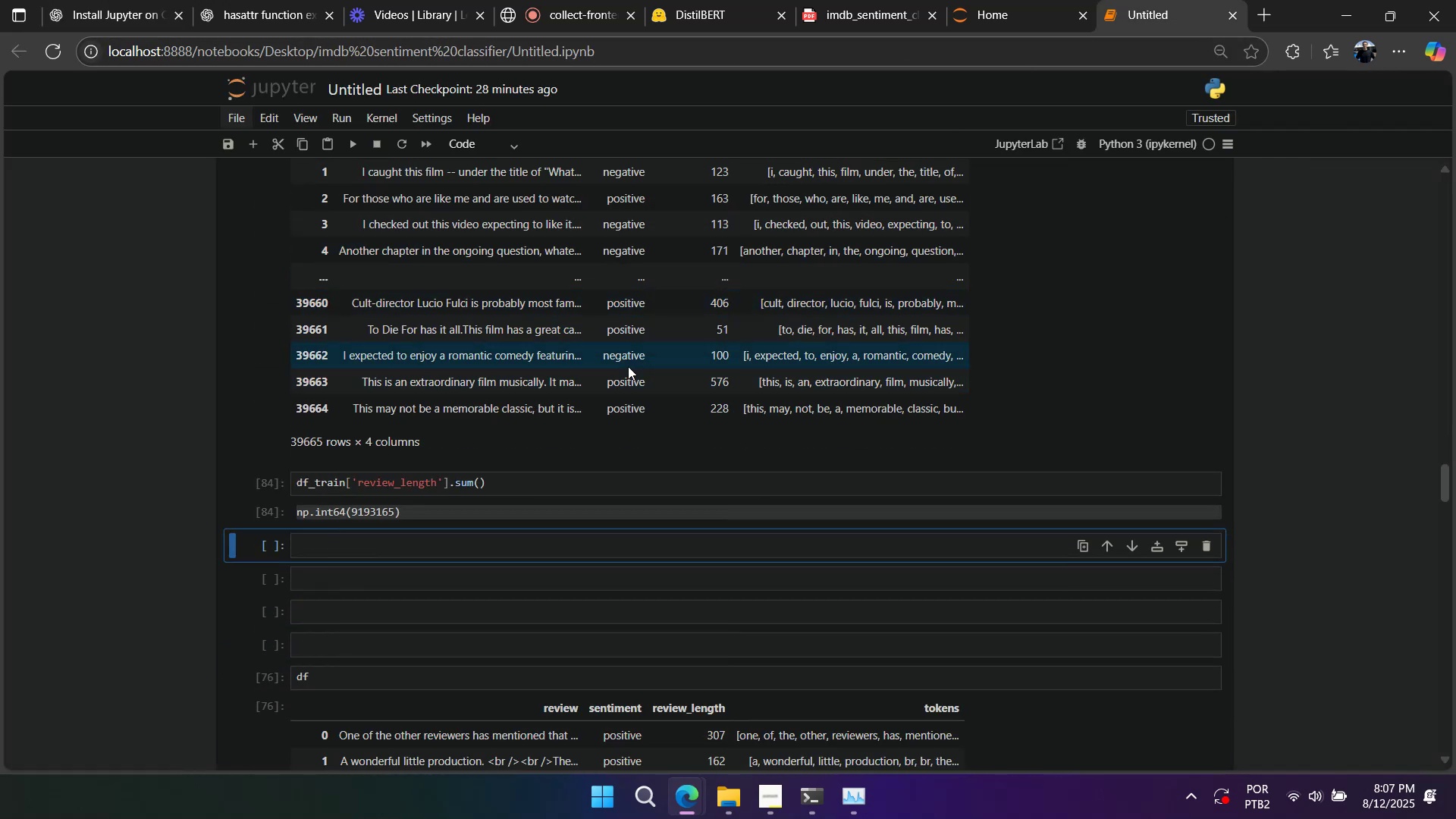 
scroll: coordinate [628, 366], scroll_direction: up, amount: 6.0
 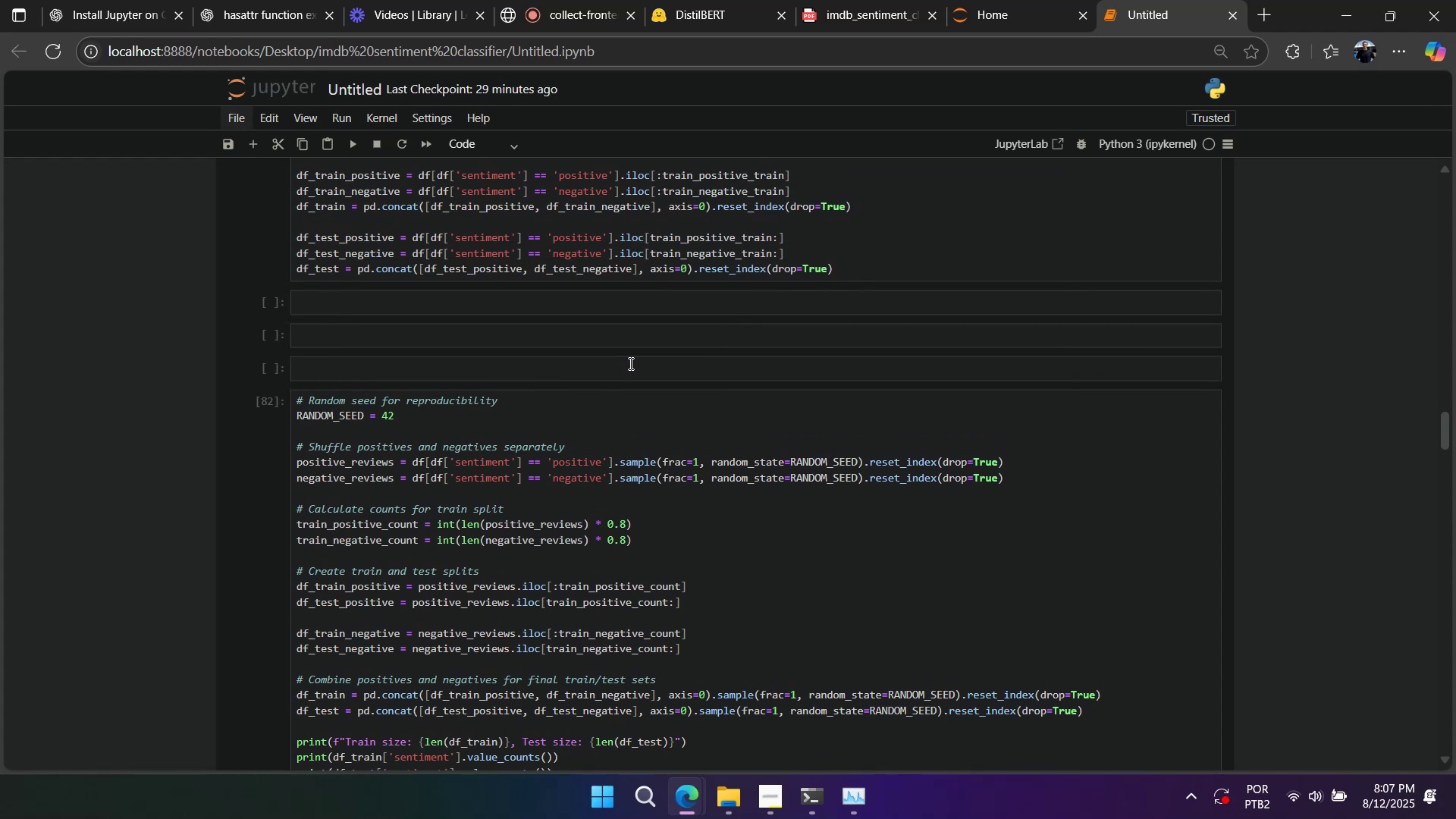 
scroll: coordinate [629, 364], scroll_direction: down, amount: 3.0
 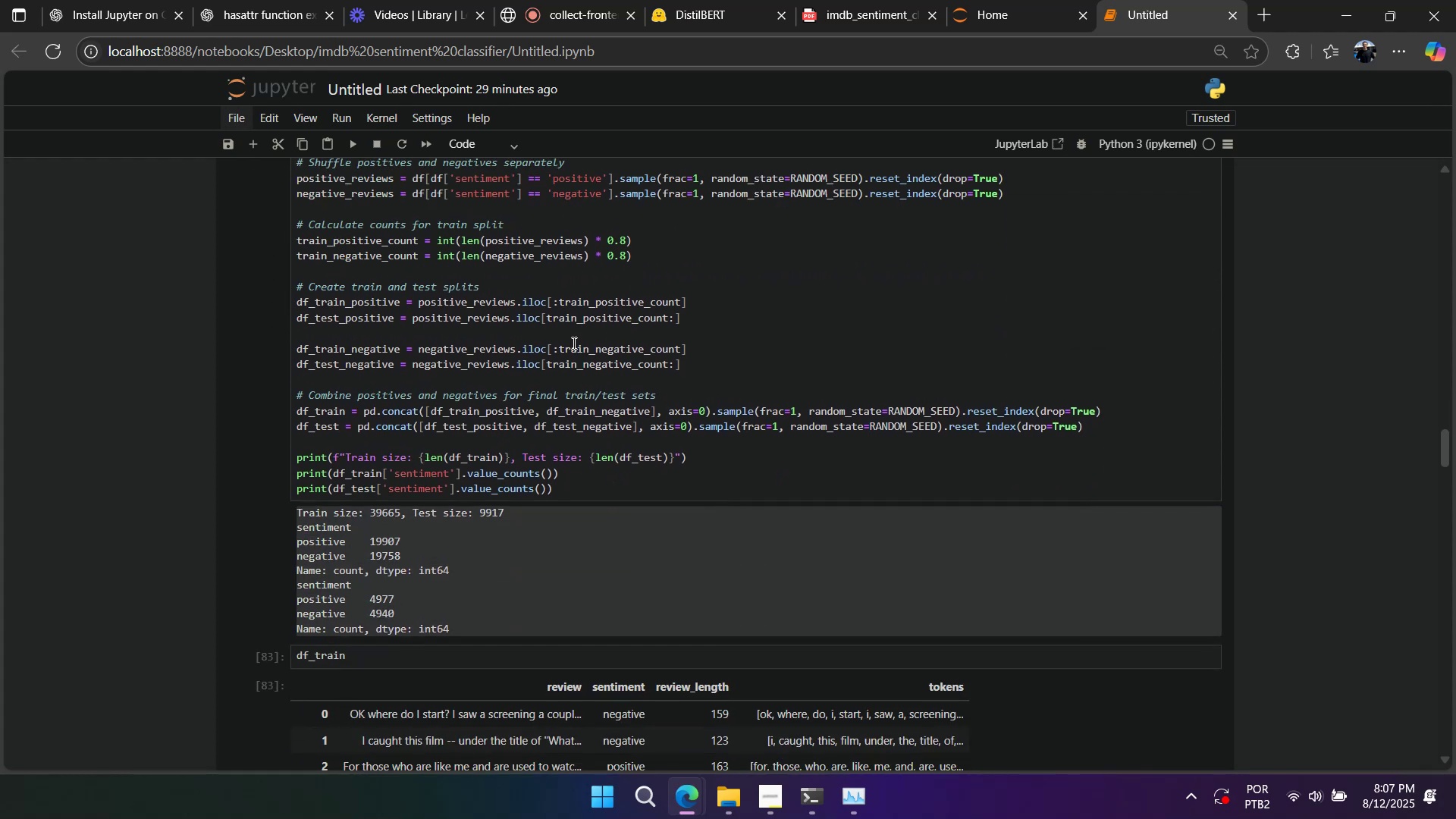 
scroll: coordinate [430, 358], scroll_direction: up, amount: 4.0
 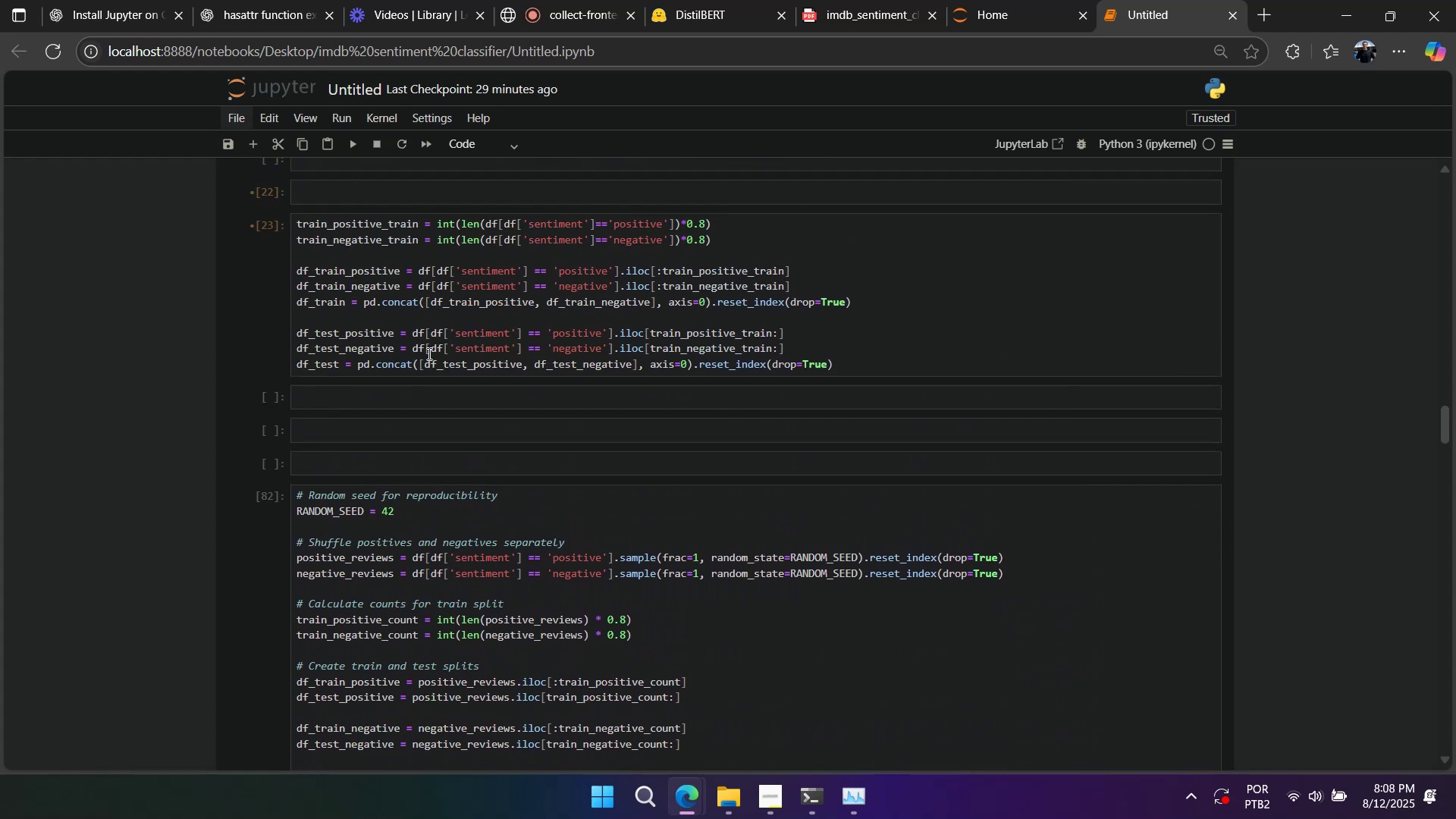 
wait(5.95)
 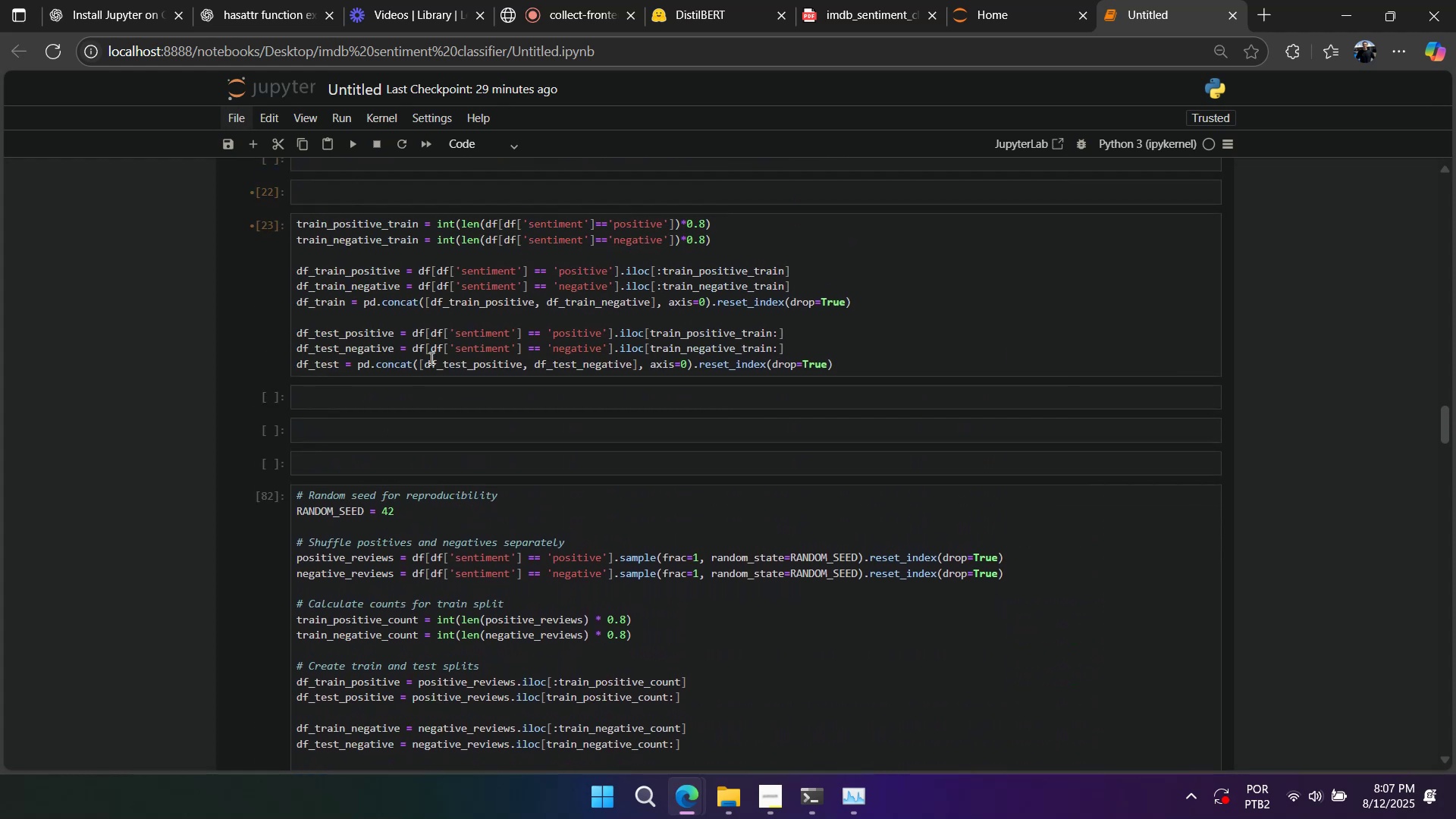 
left_click([277, 516])
 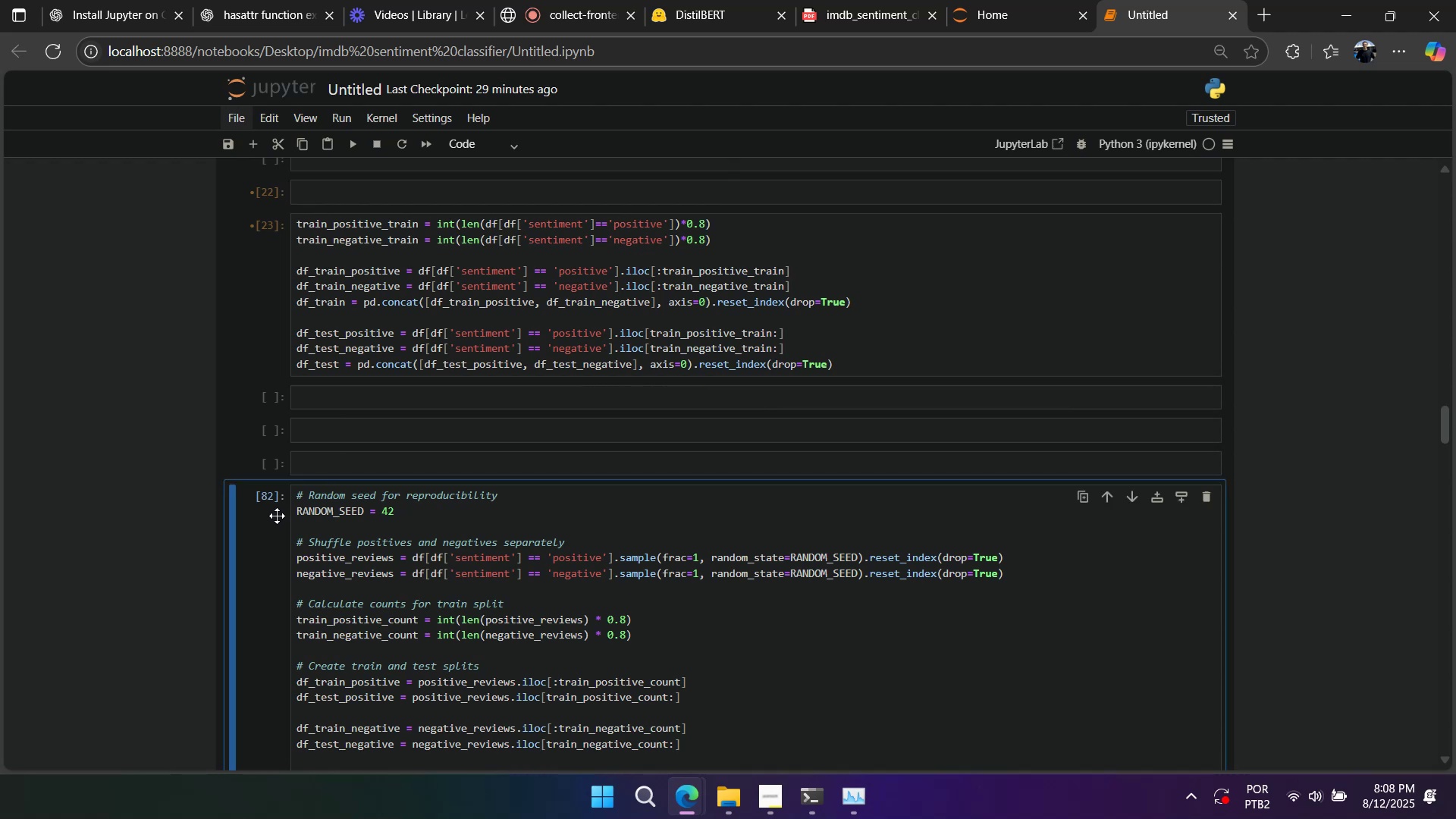 
type(ddddddddddddd)
 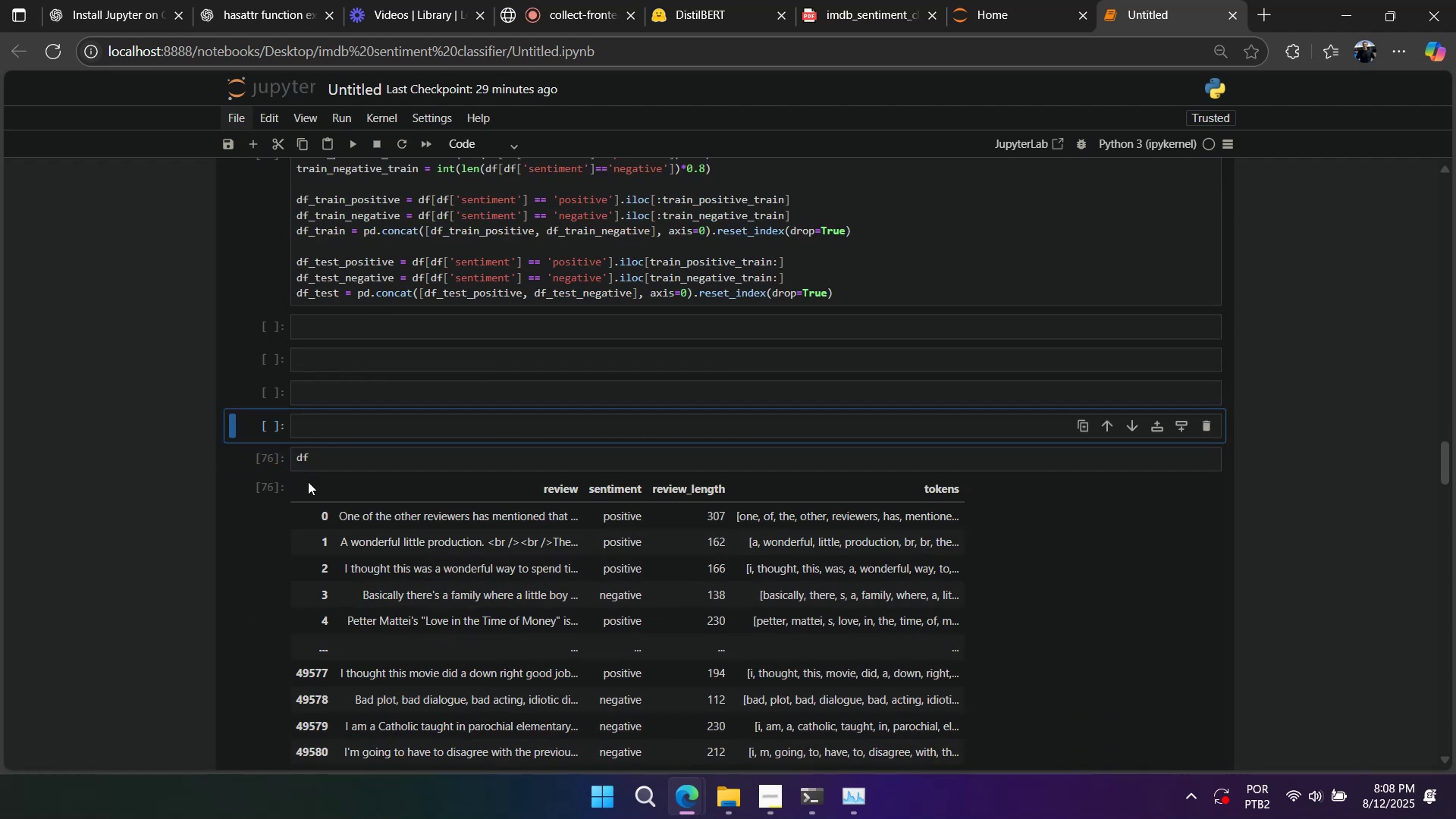 
scroll: coordinate [309, 485], scroll_direction: down, amount: 3.0
 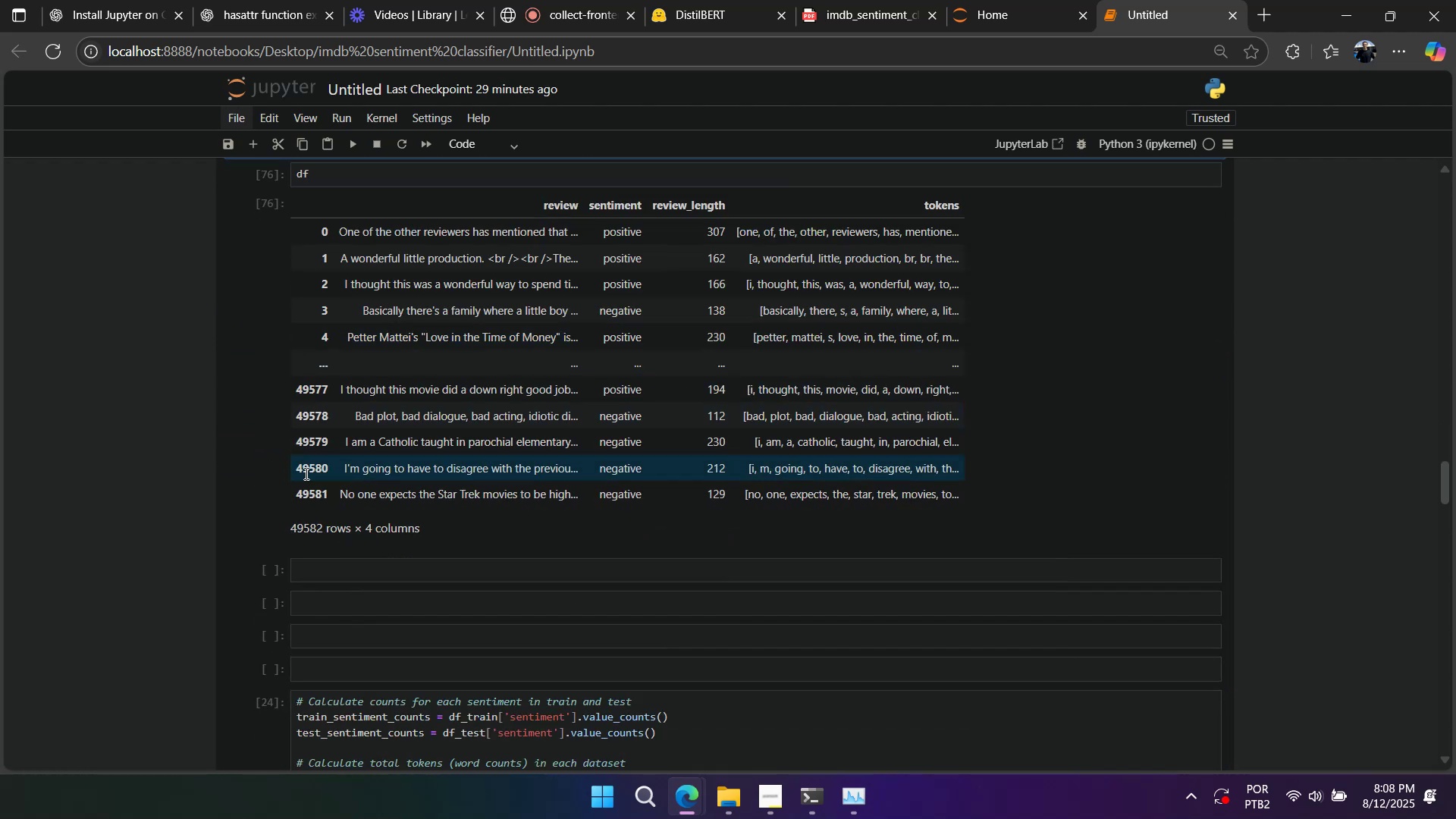 
scroll: coordinate [305, 479], scroll_direction: up, amount: 6.0
 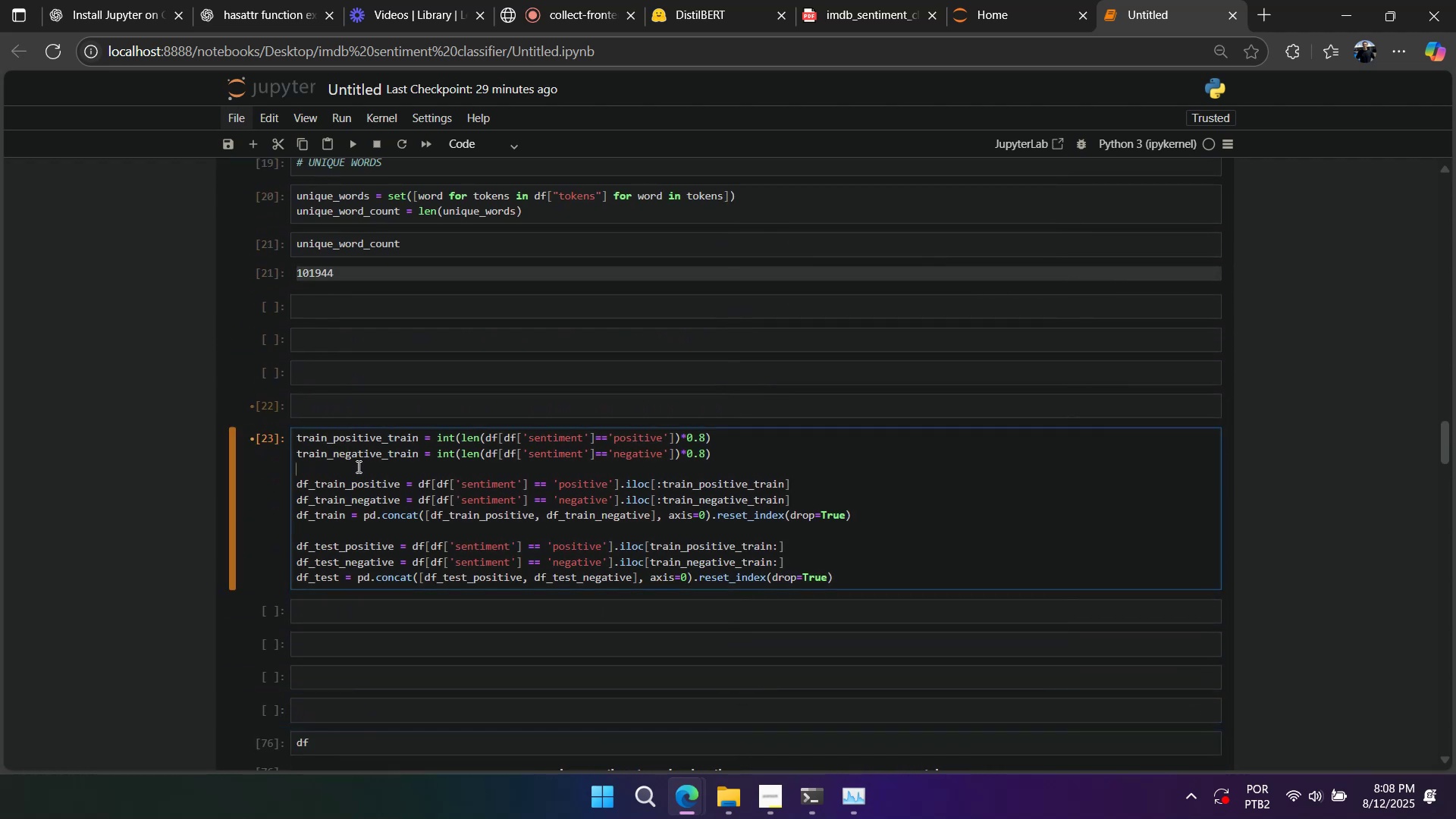 
key(Control+A)
 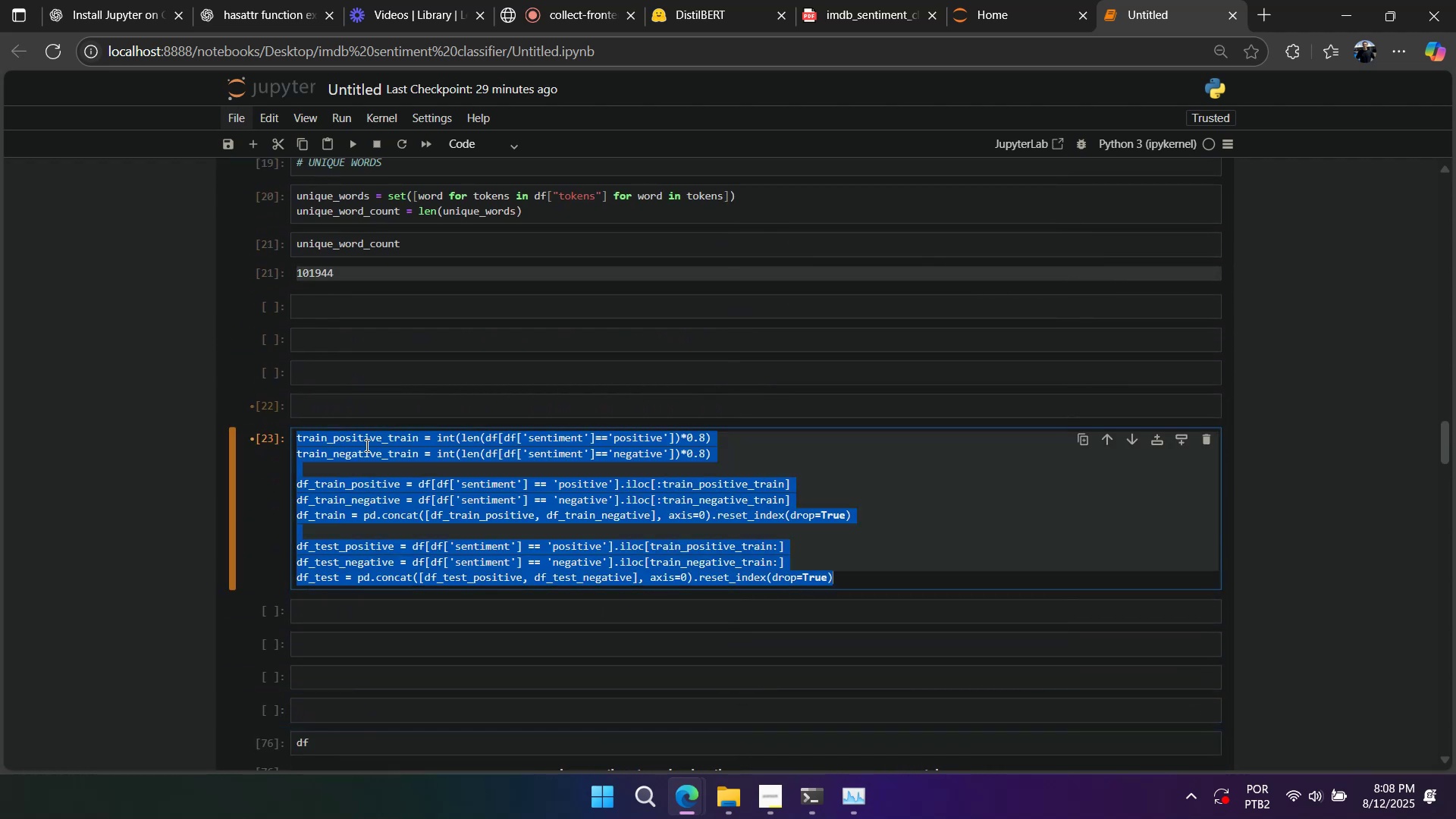 
key(Control+C)
 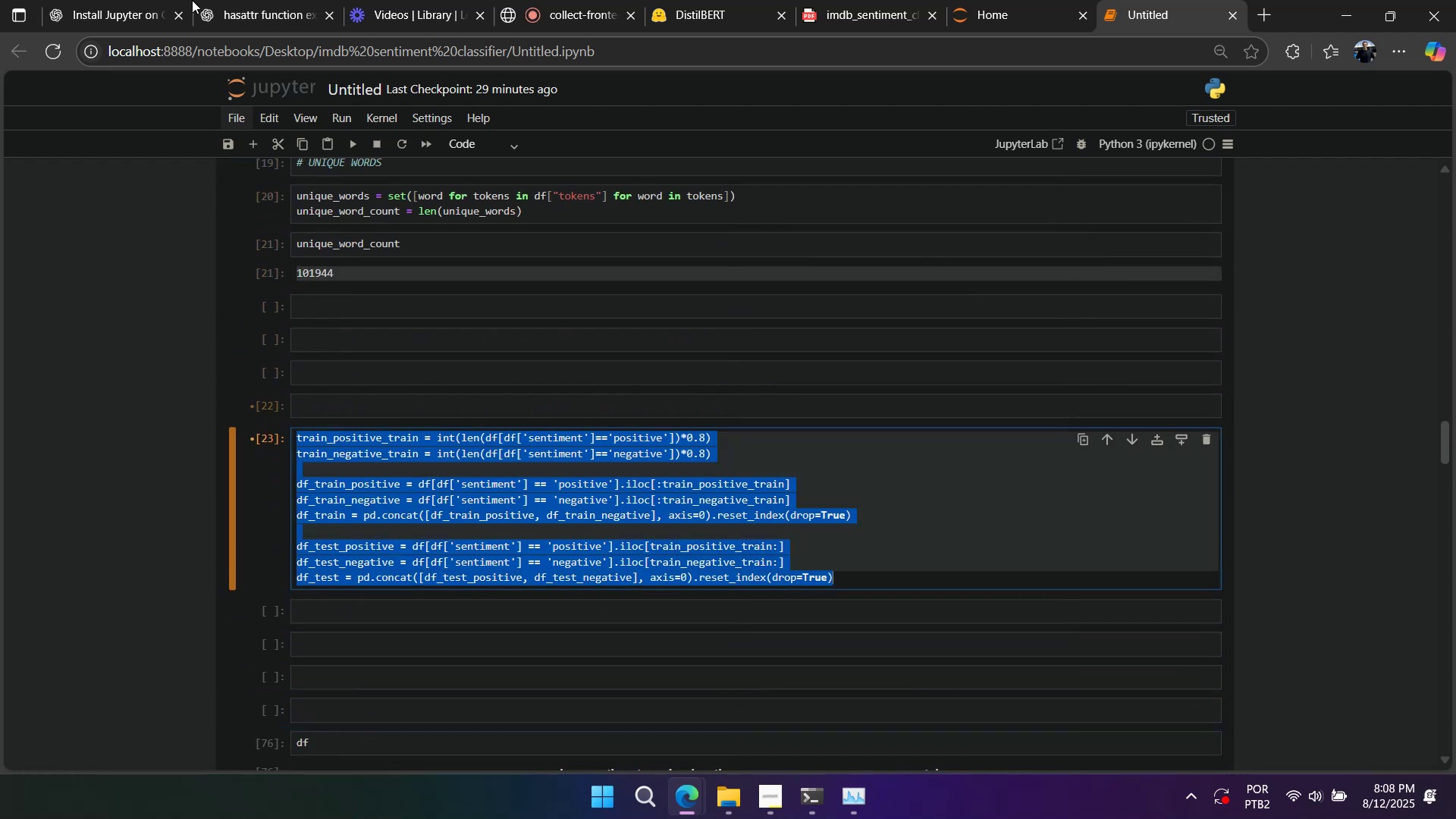 
key(Control+ControlLeft)
 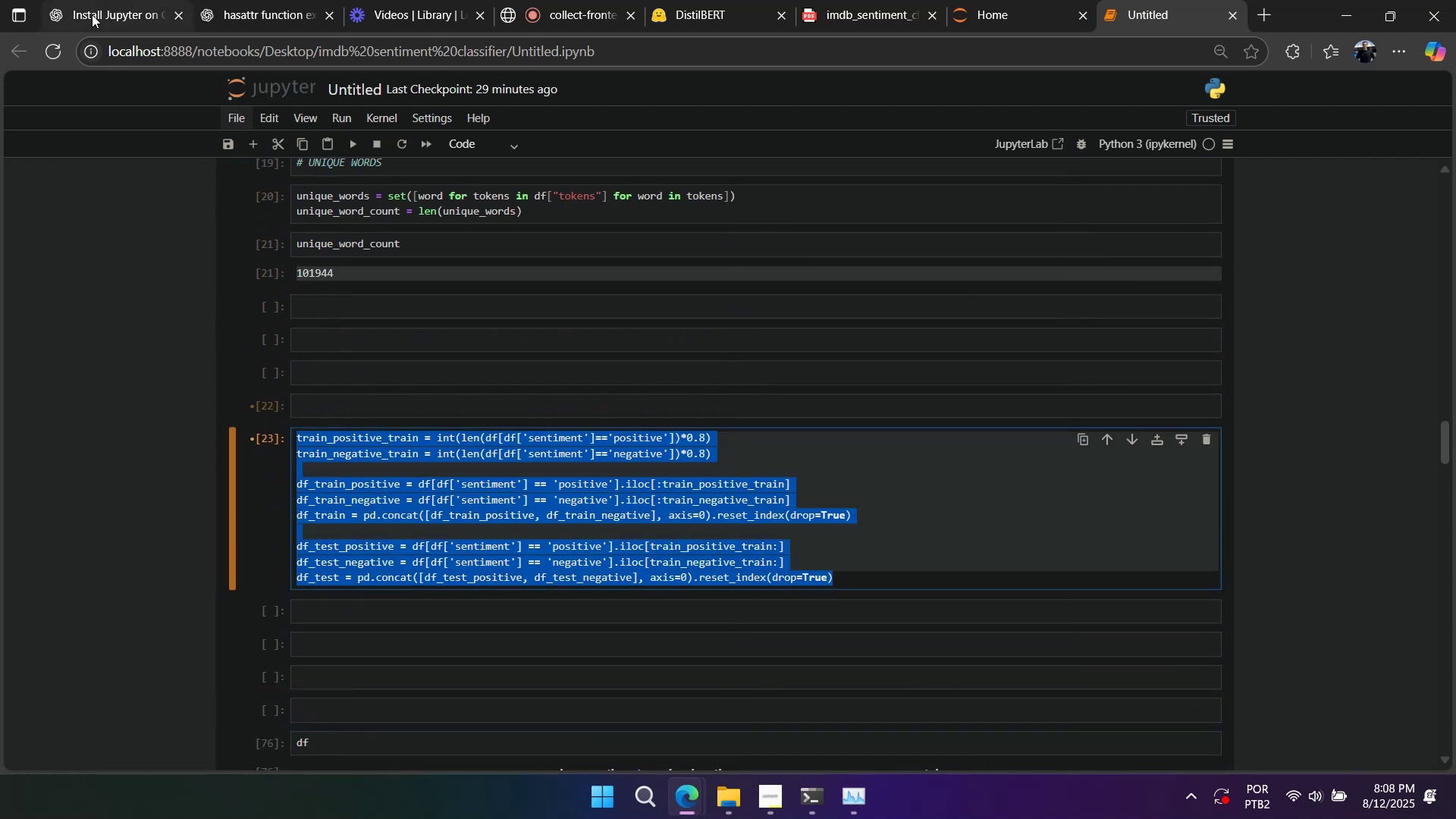 
key(Control+C)
 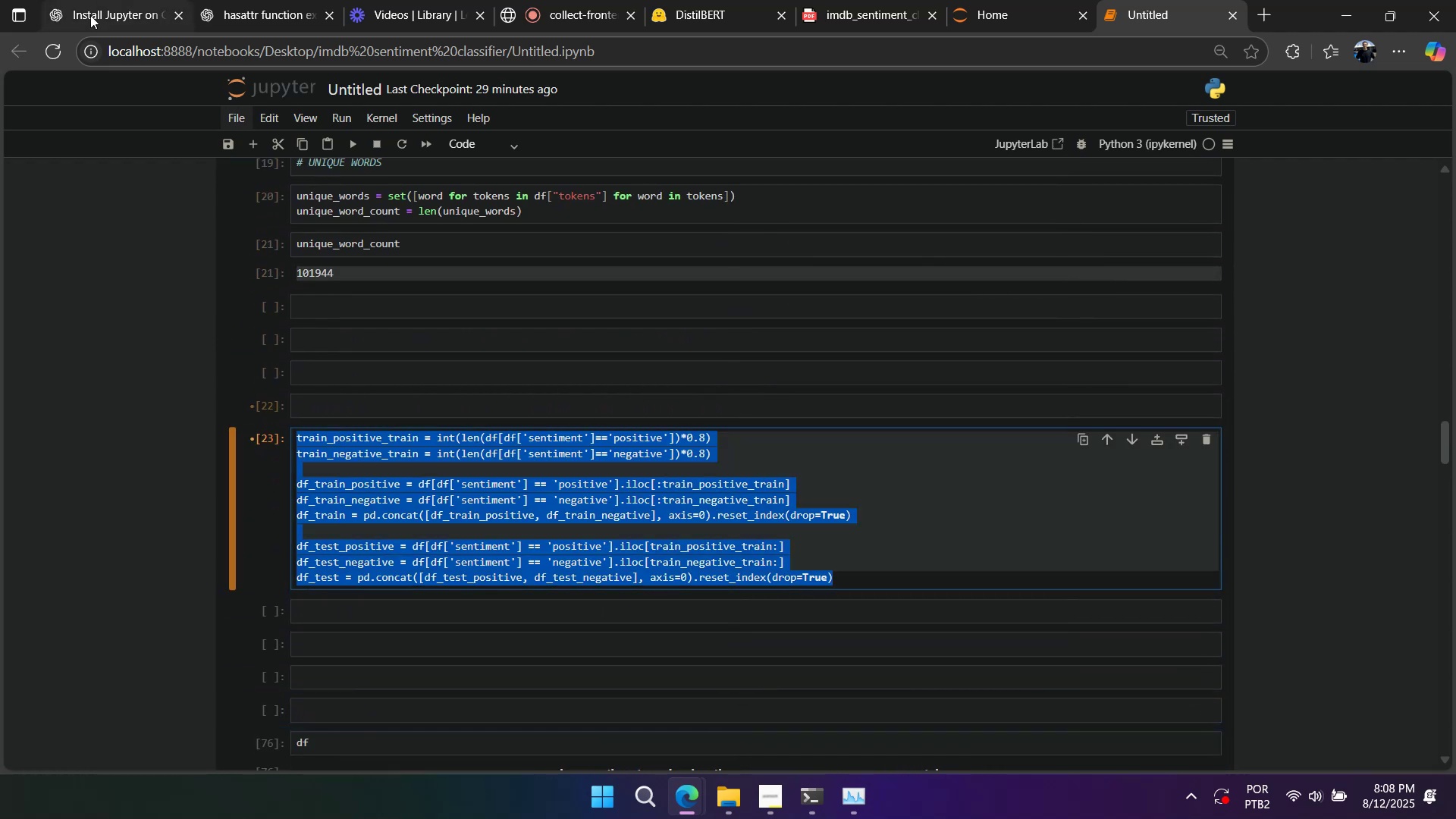 
left_click([90, 15])
 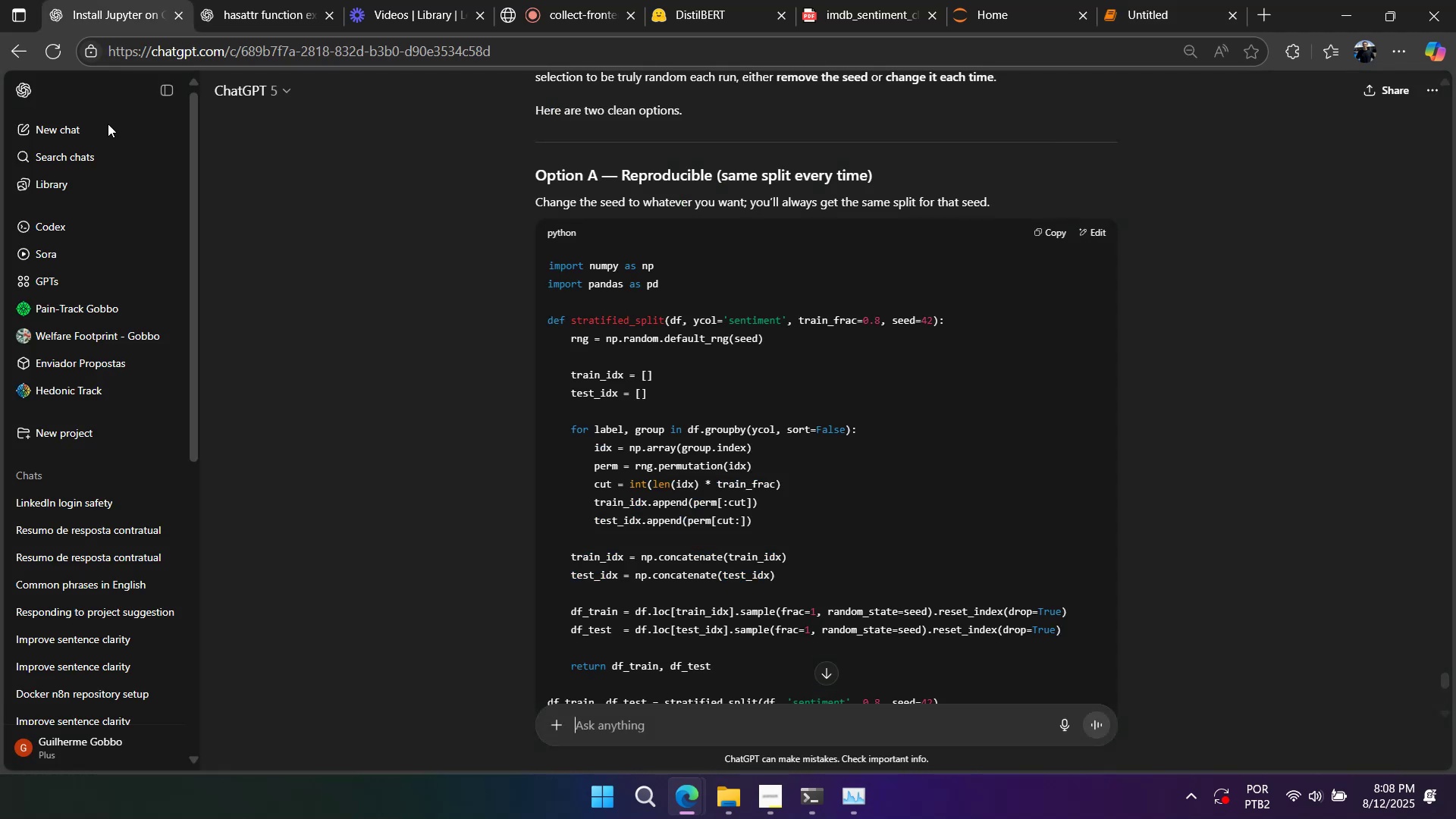 
left_click([104, 129])
 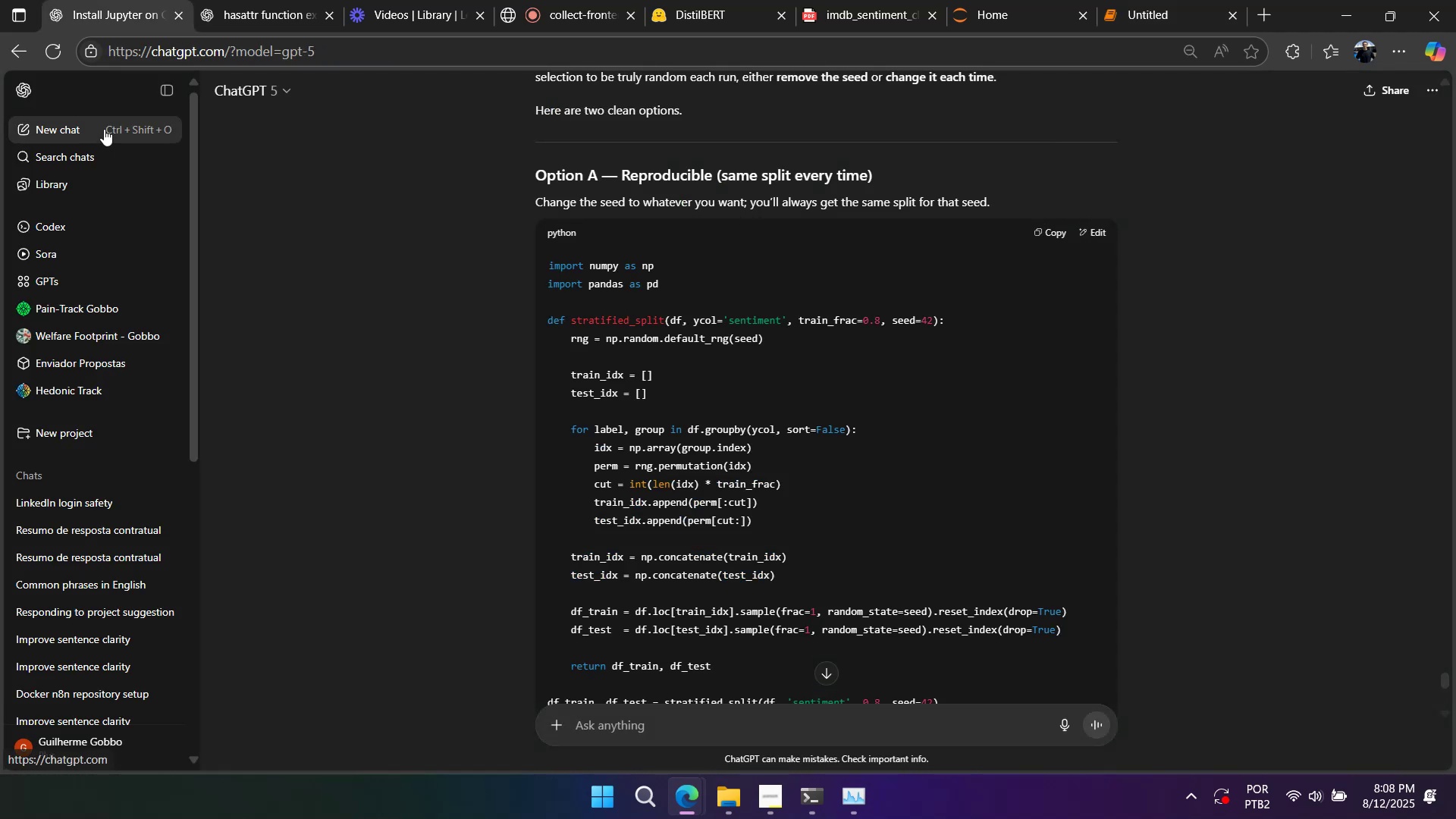 
key(Control+V)
 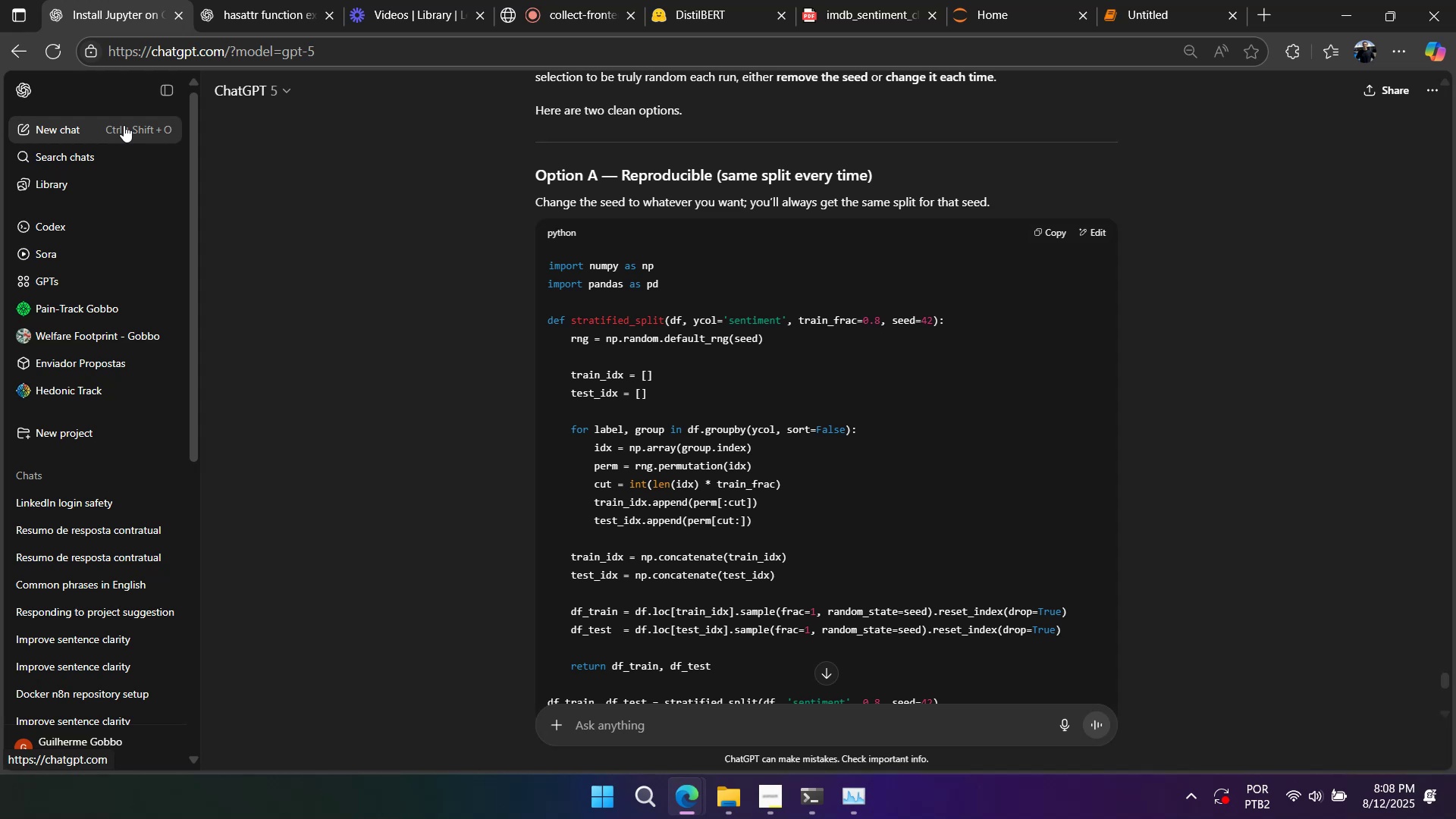 
key(Shift+ShiftLeft)
 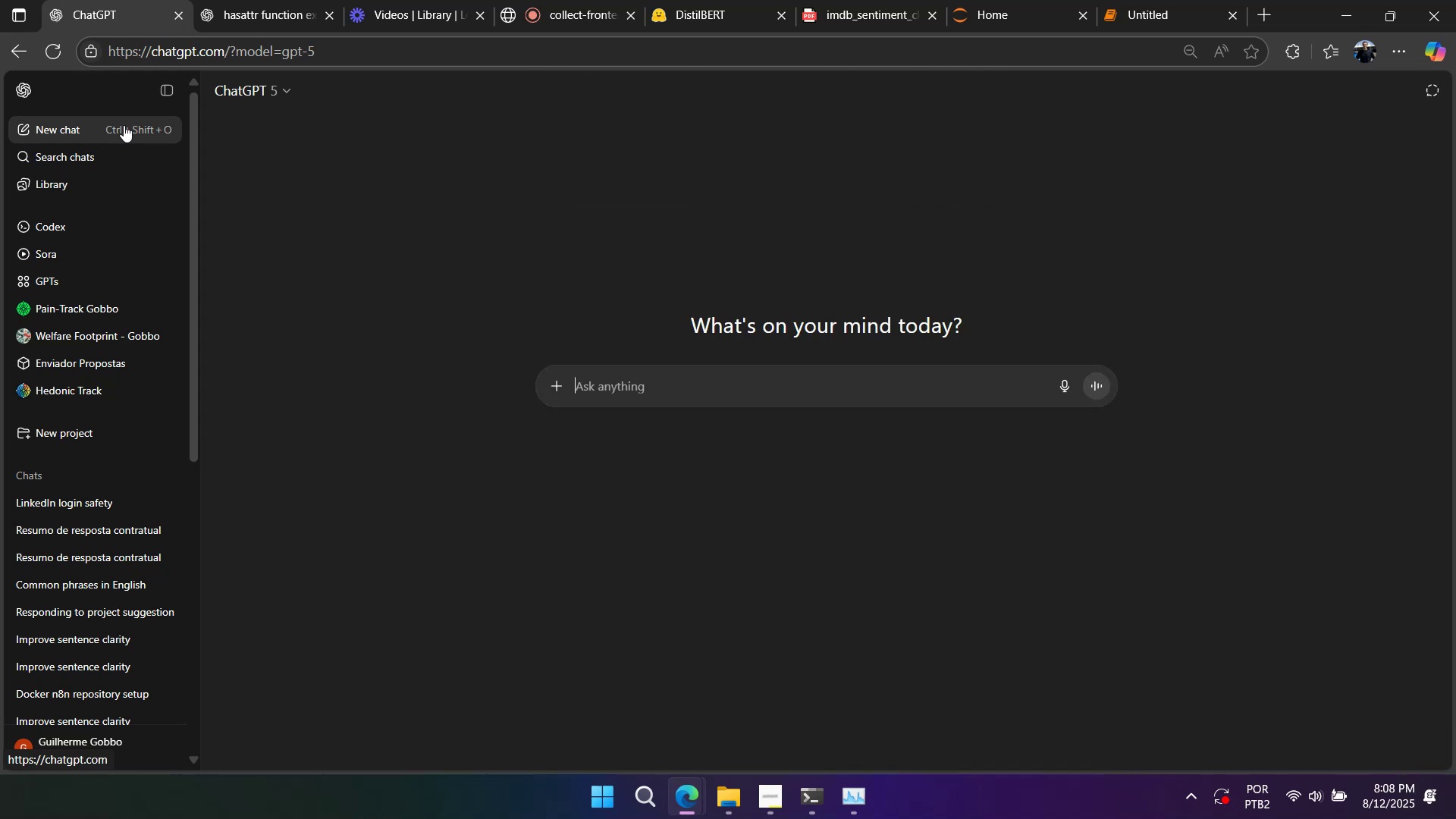 
key(Control+ControlLeft)
 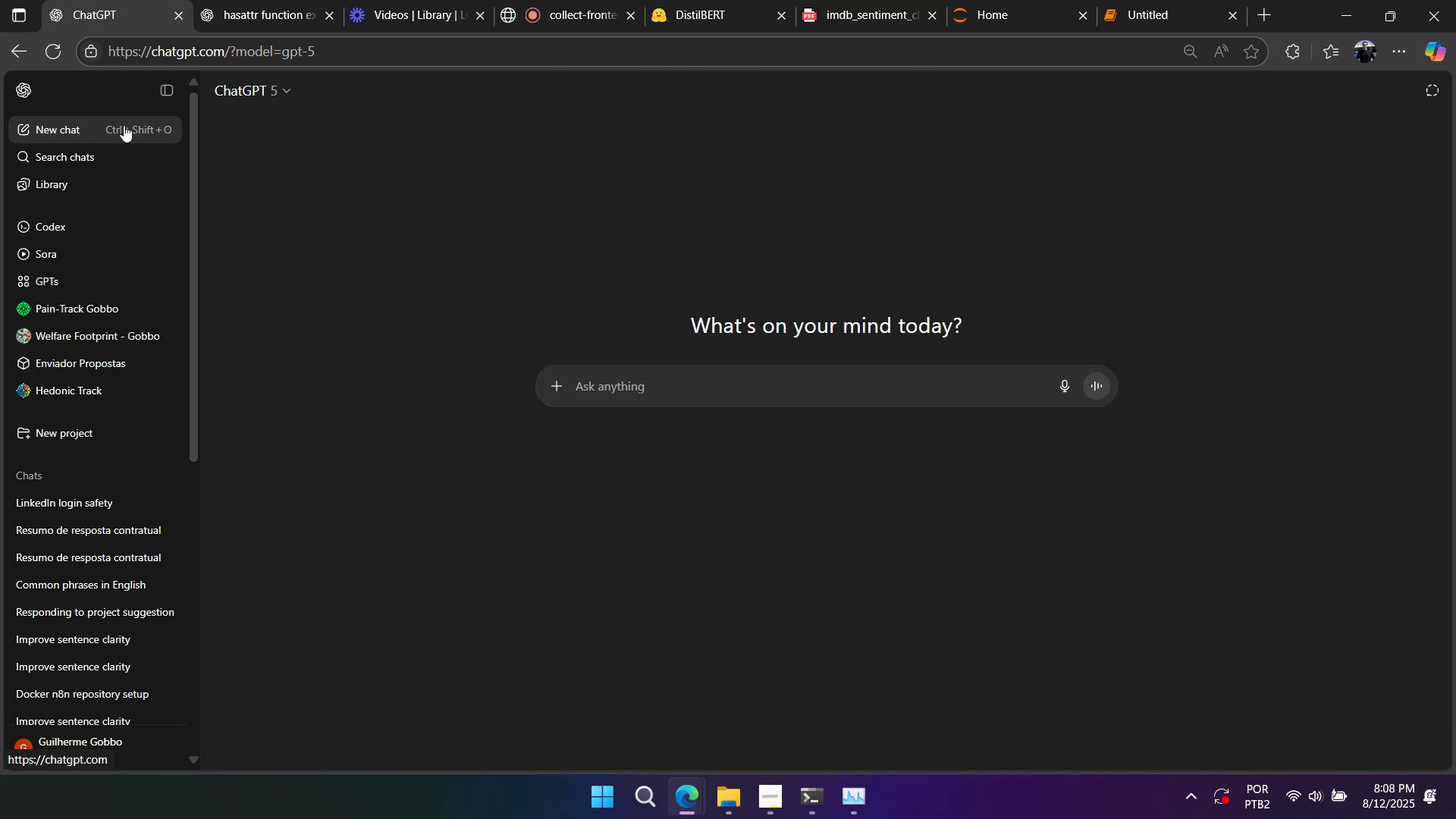 
key(Control+V)
 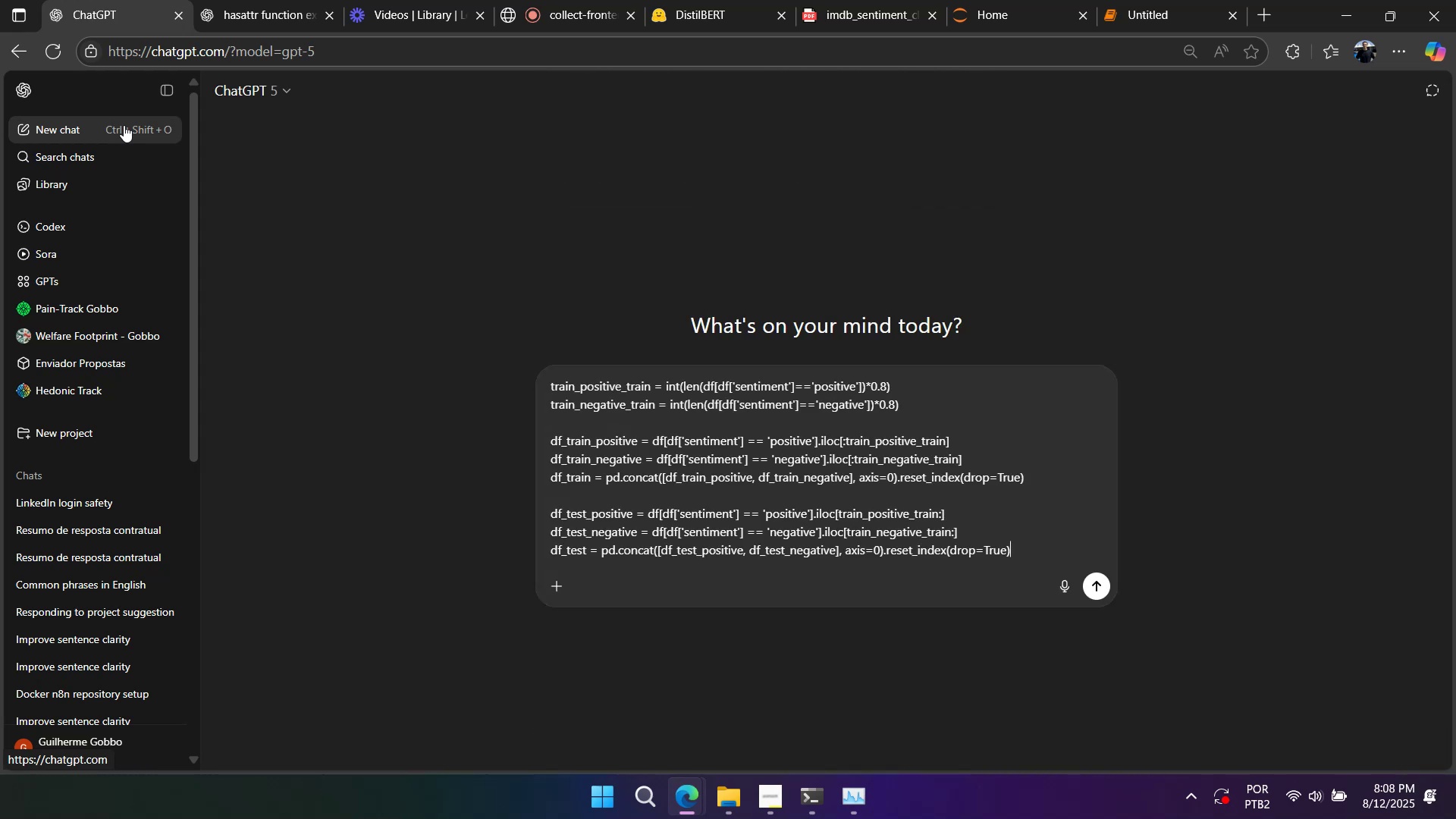 
key(Shift+Enter)
 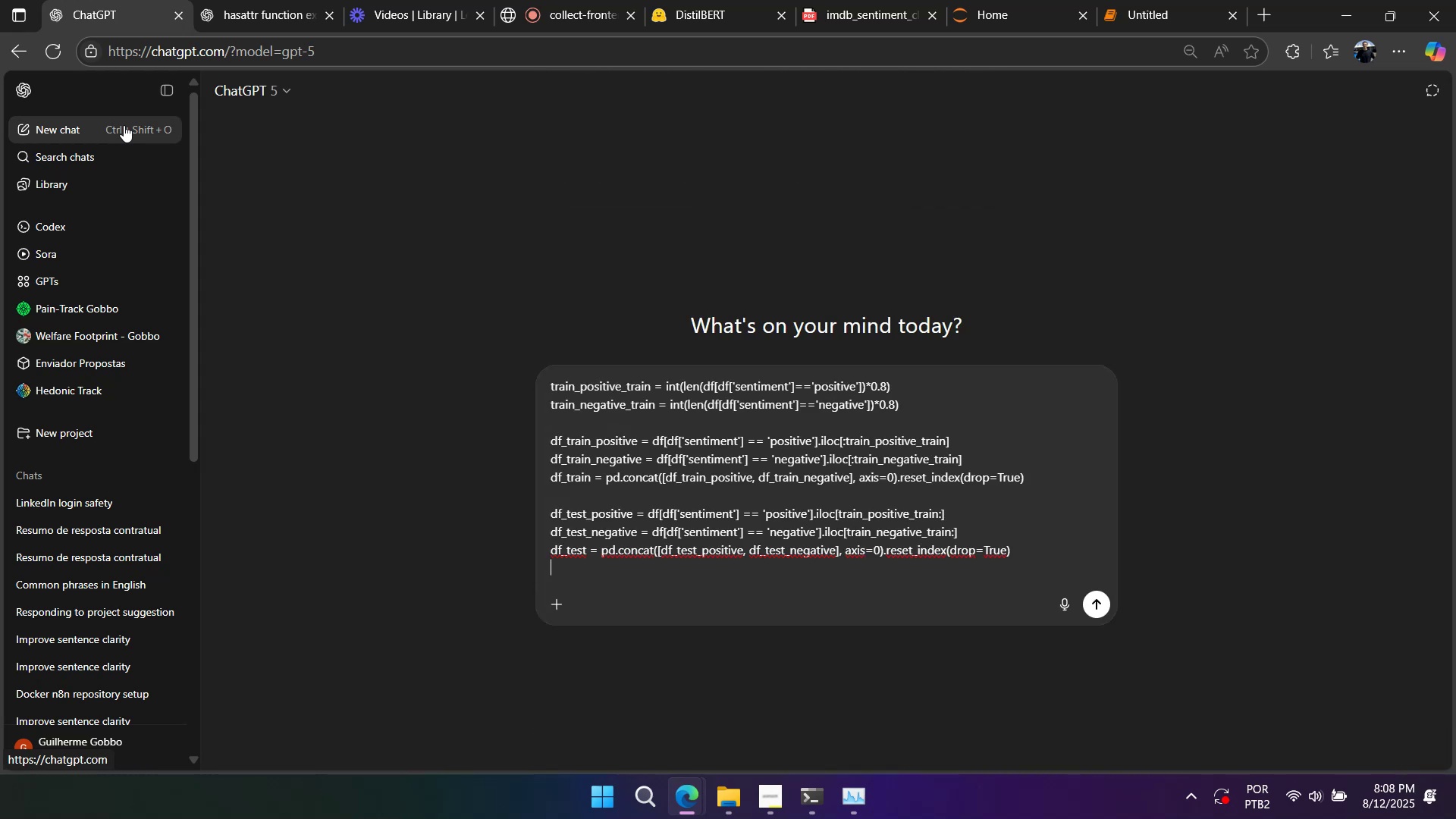 
key(Shift+Enter)
 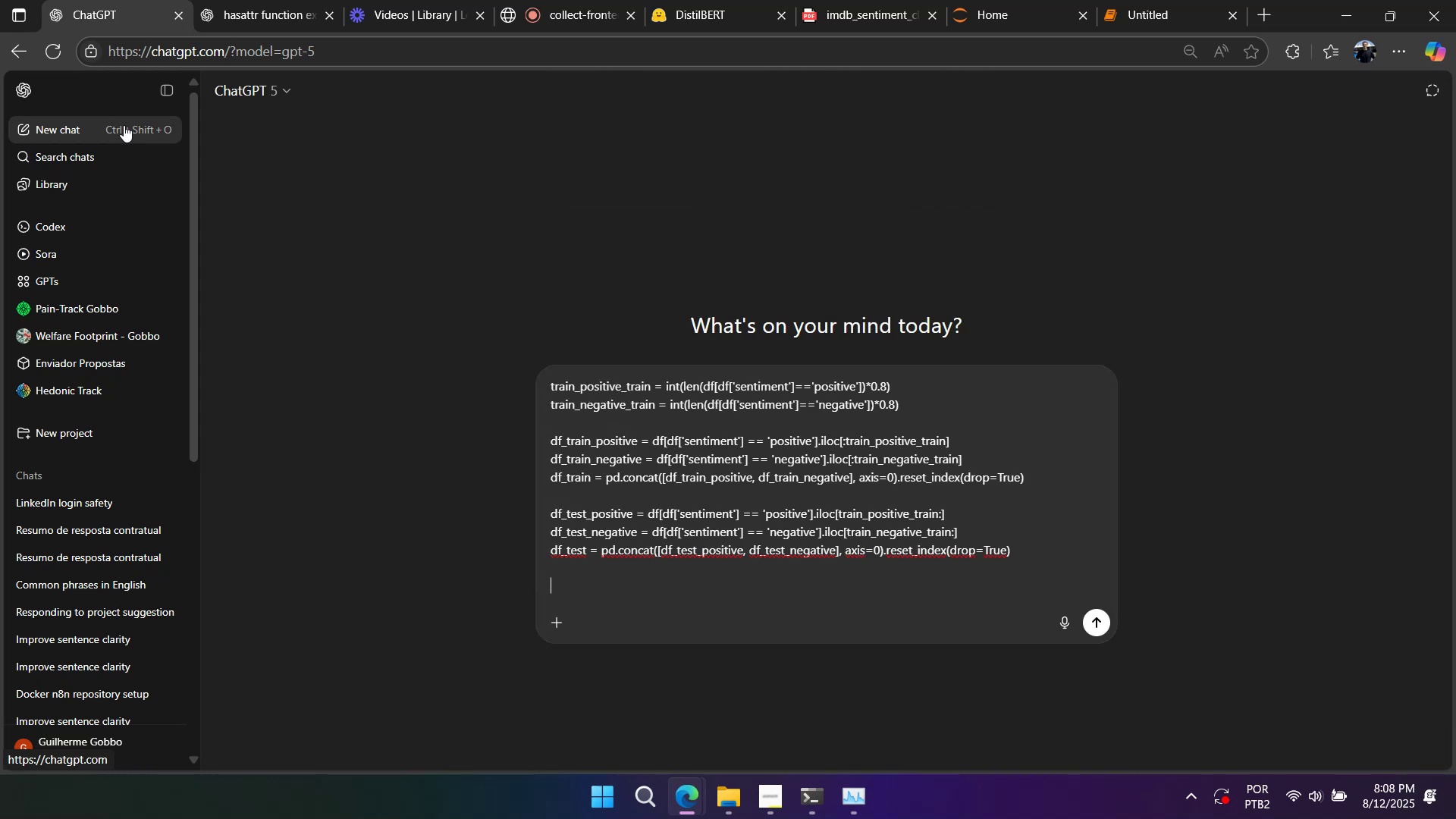 
key(Shift+Enter)
 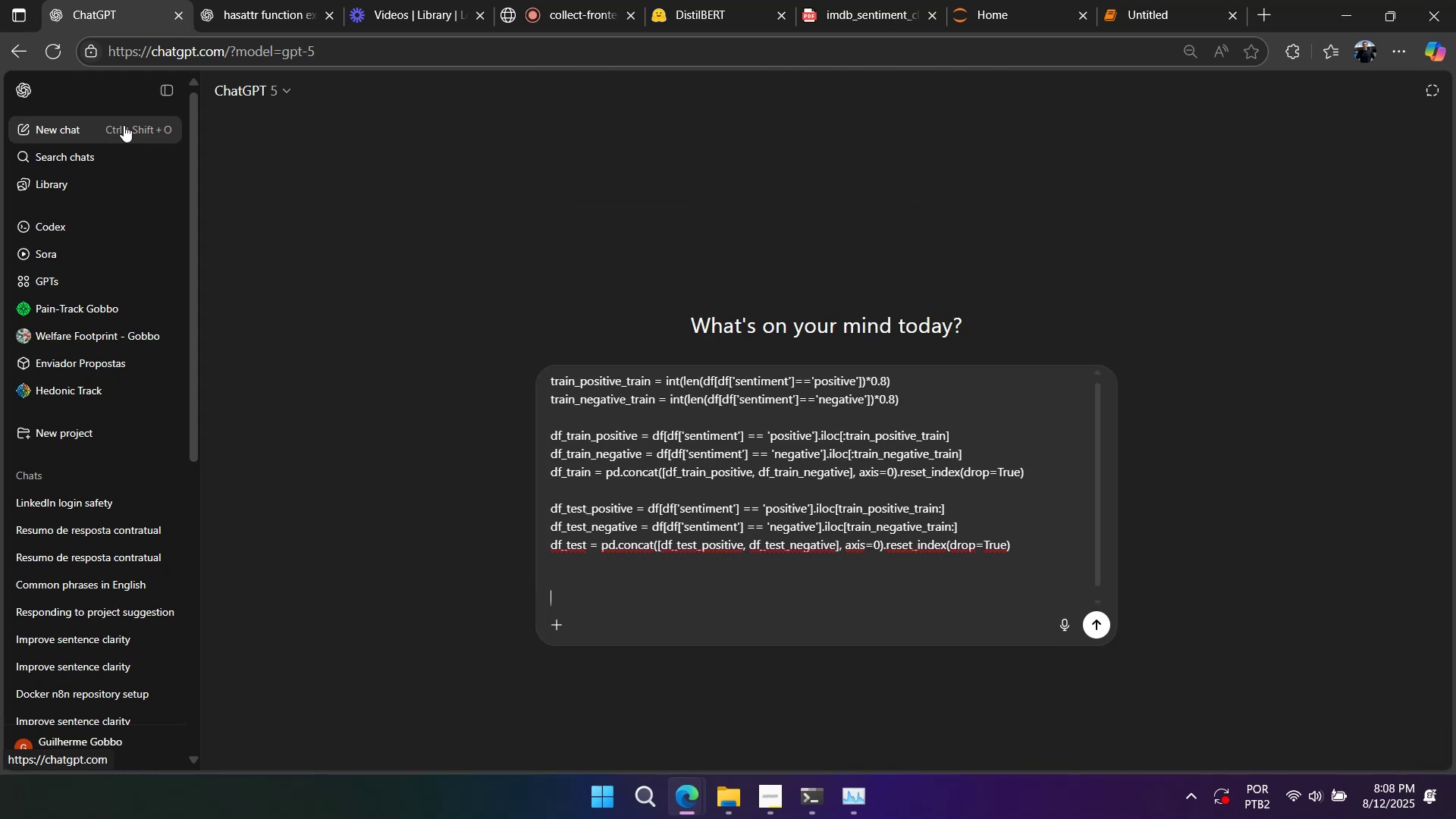 
key(Shift+Enter)
 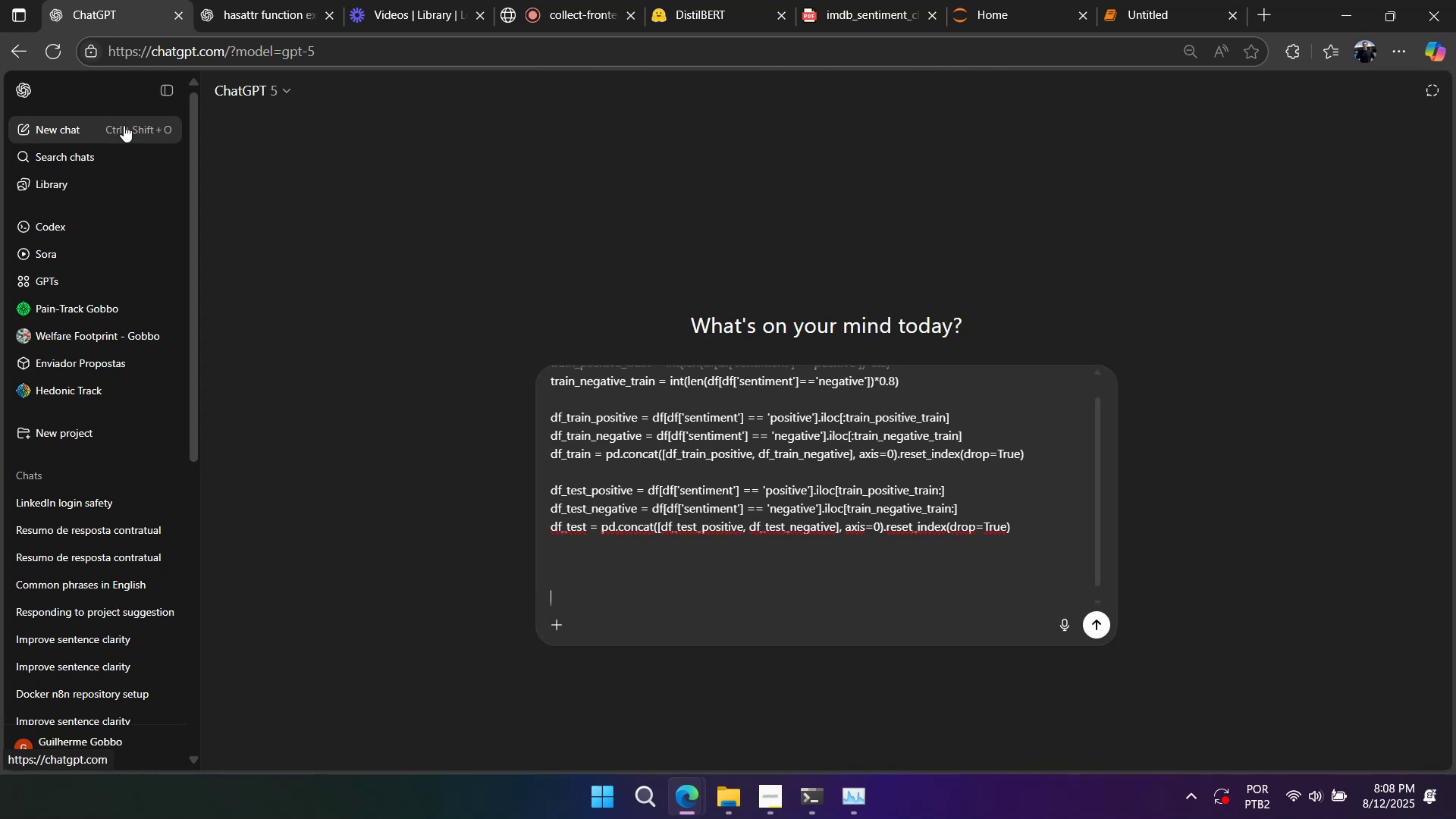 
key(Shift+Enter)
 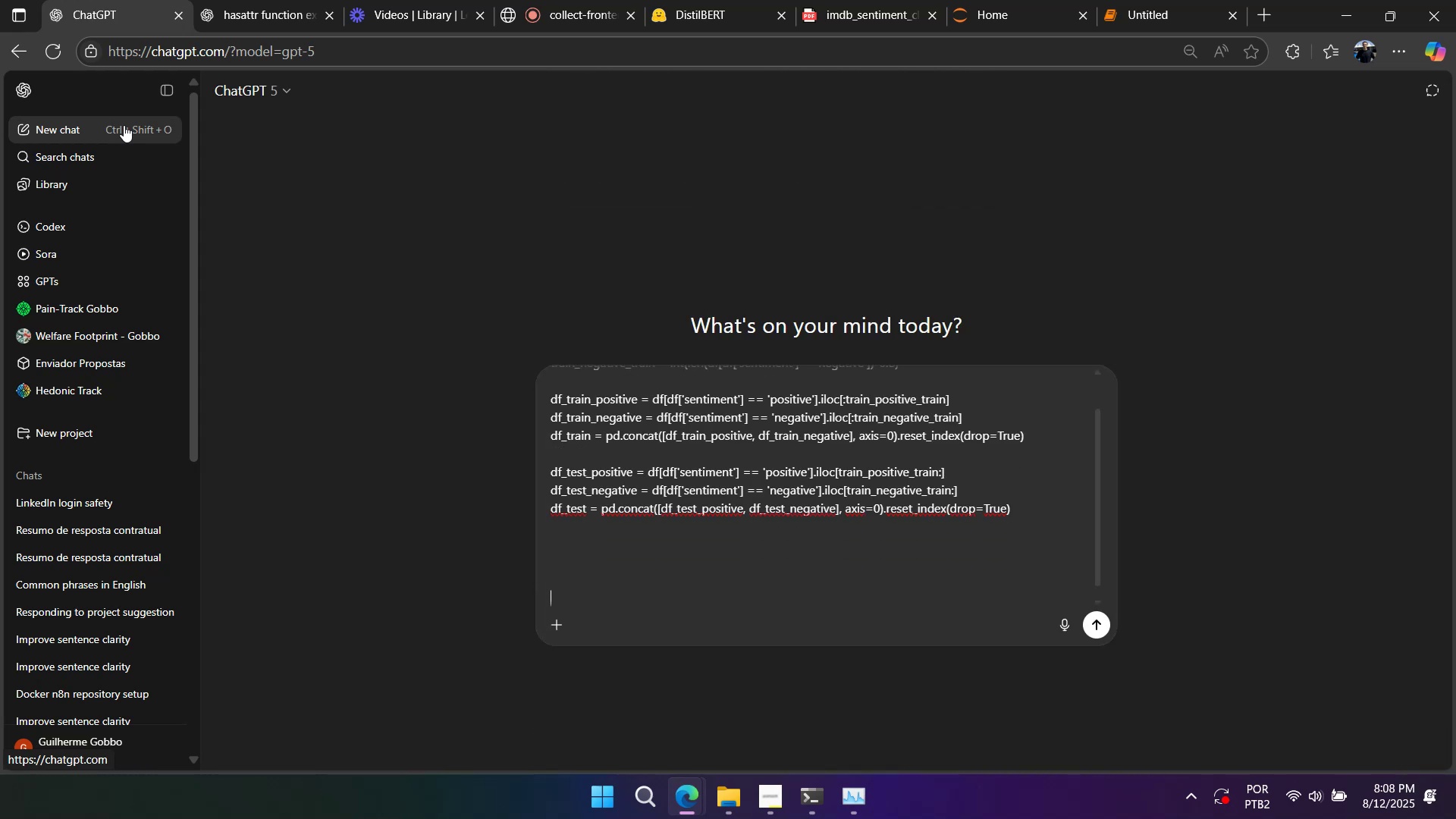 
type(How to shuffle always d)
key(Backspace)
type(the df before doing this)
 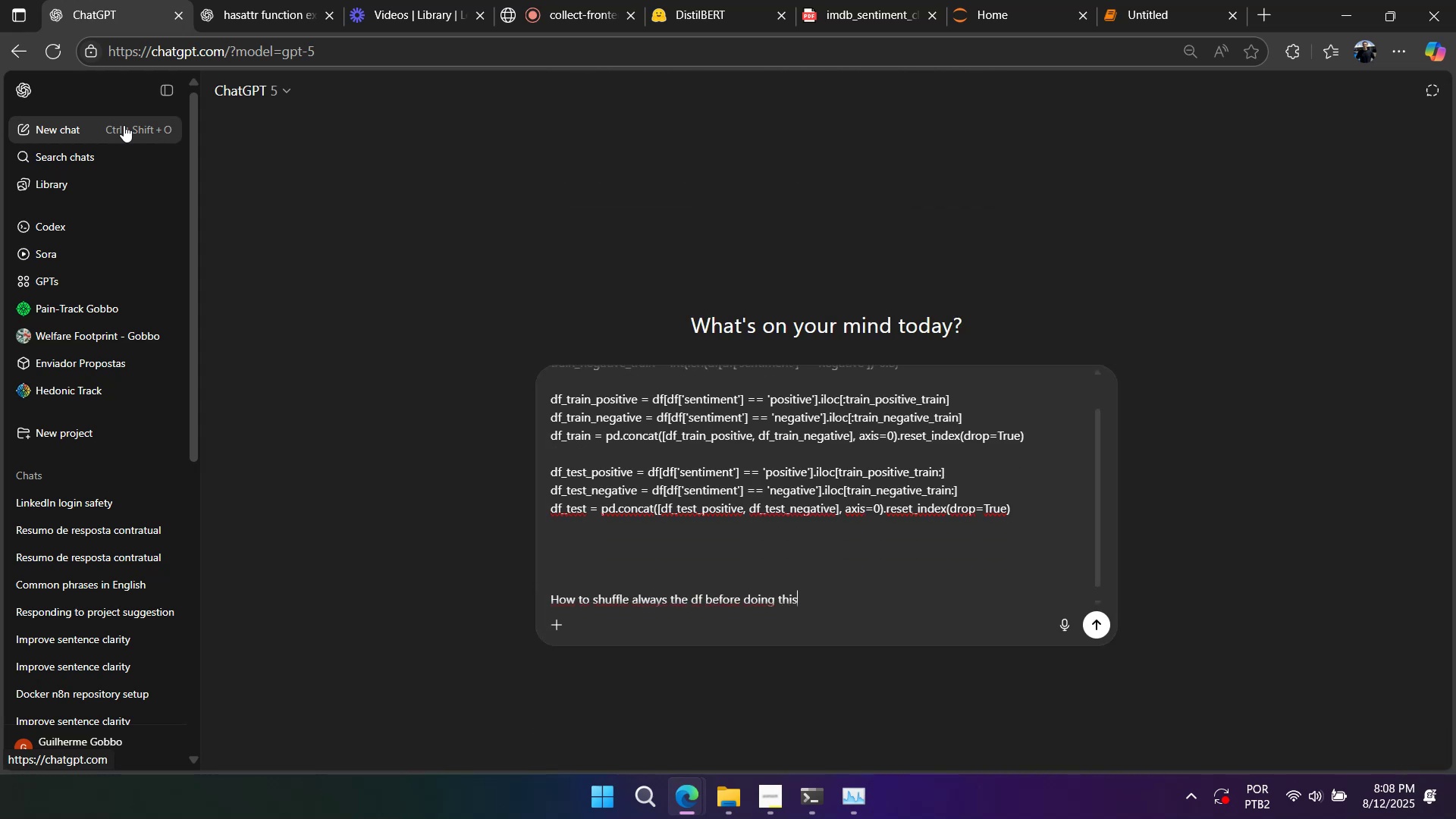 
key(Shift+Unknown)
 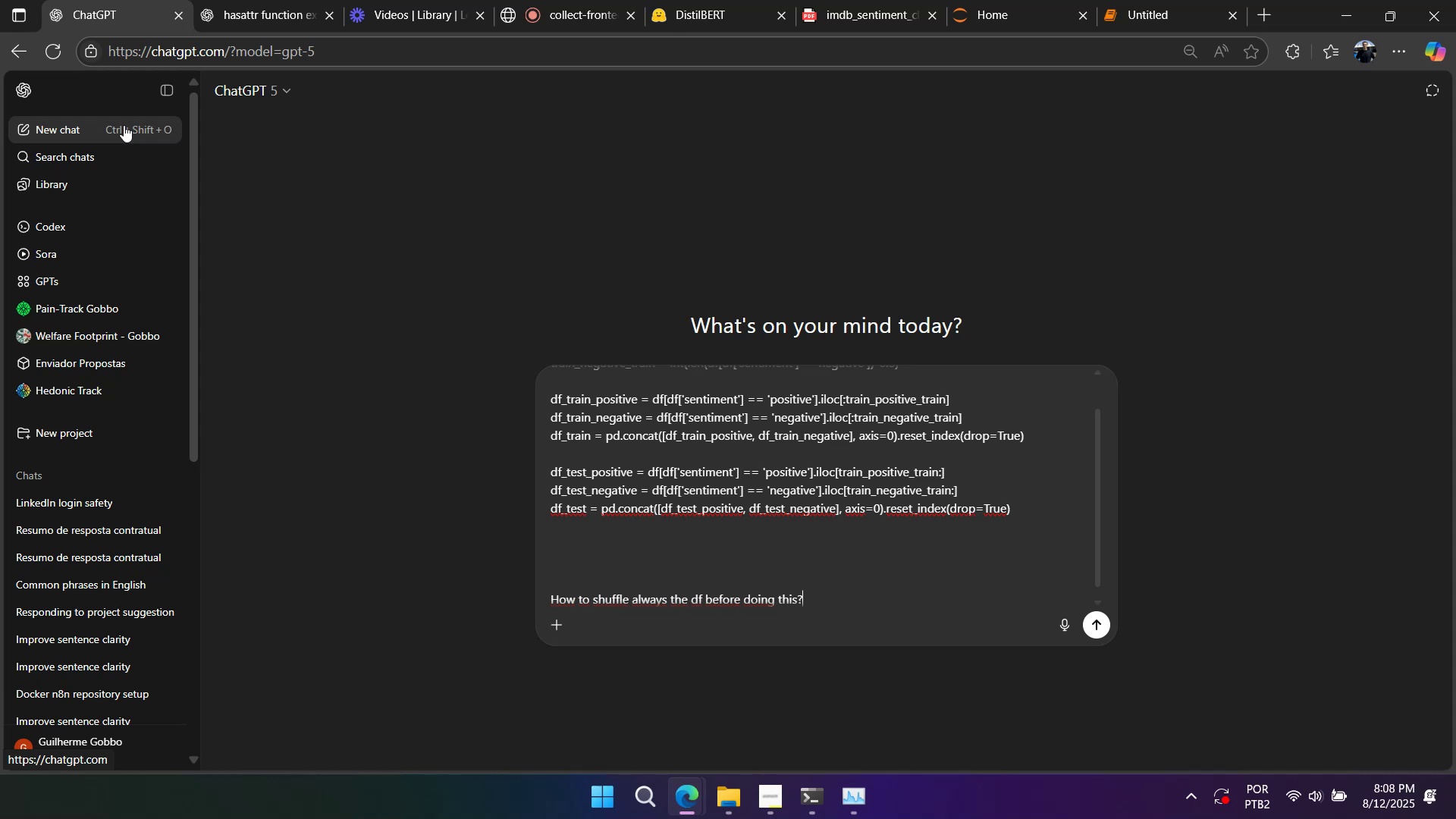 
key(Enter)
 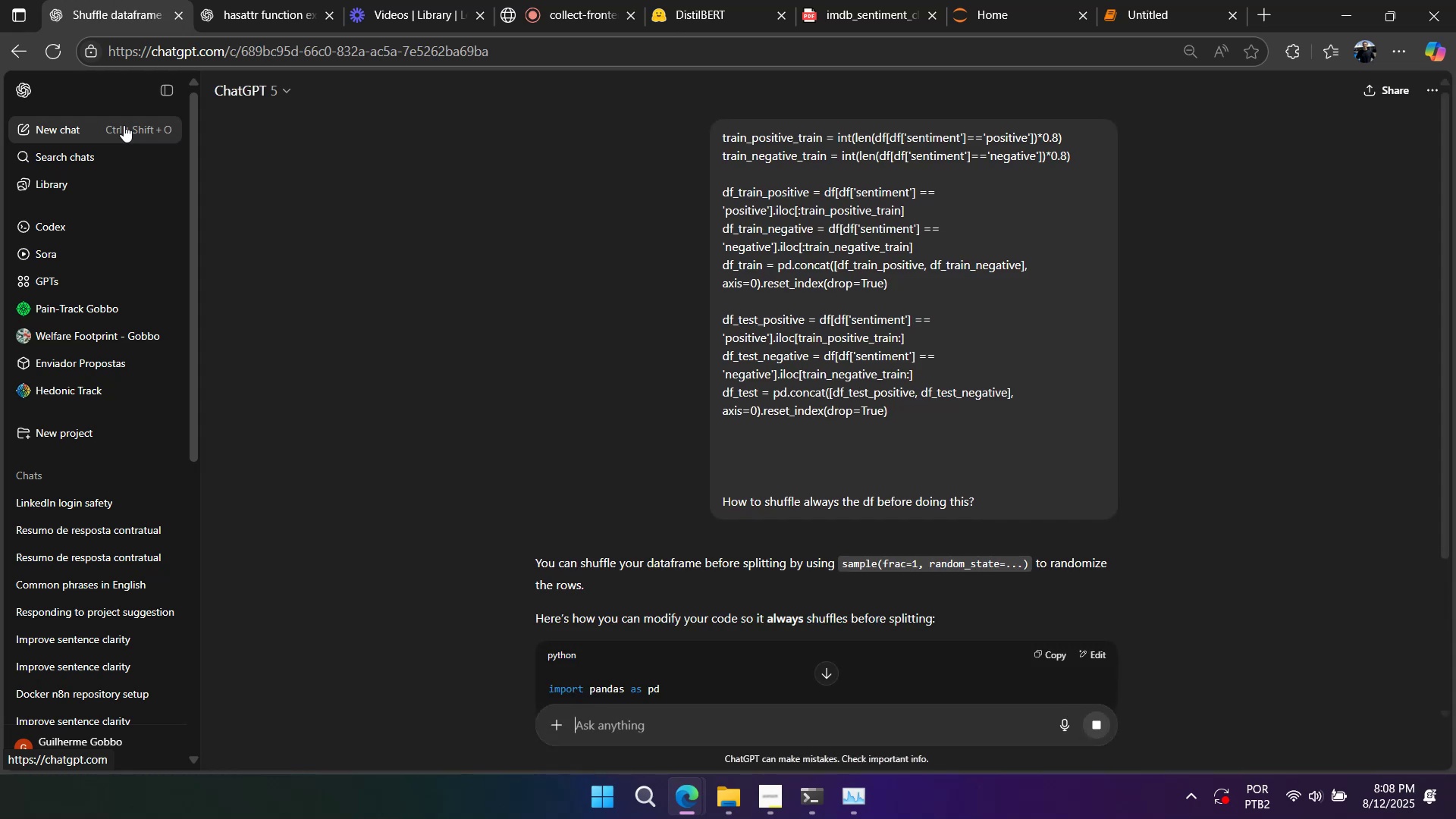 
scroll: coordinate [515, 412], scroll_direction: down, amount: 4.0
 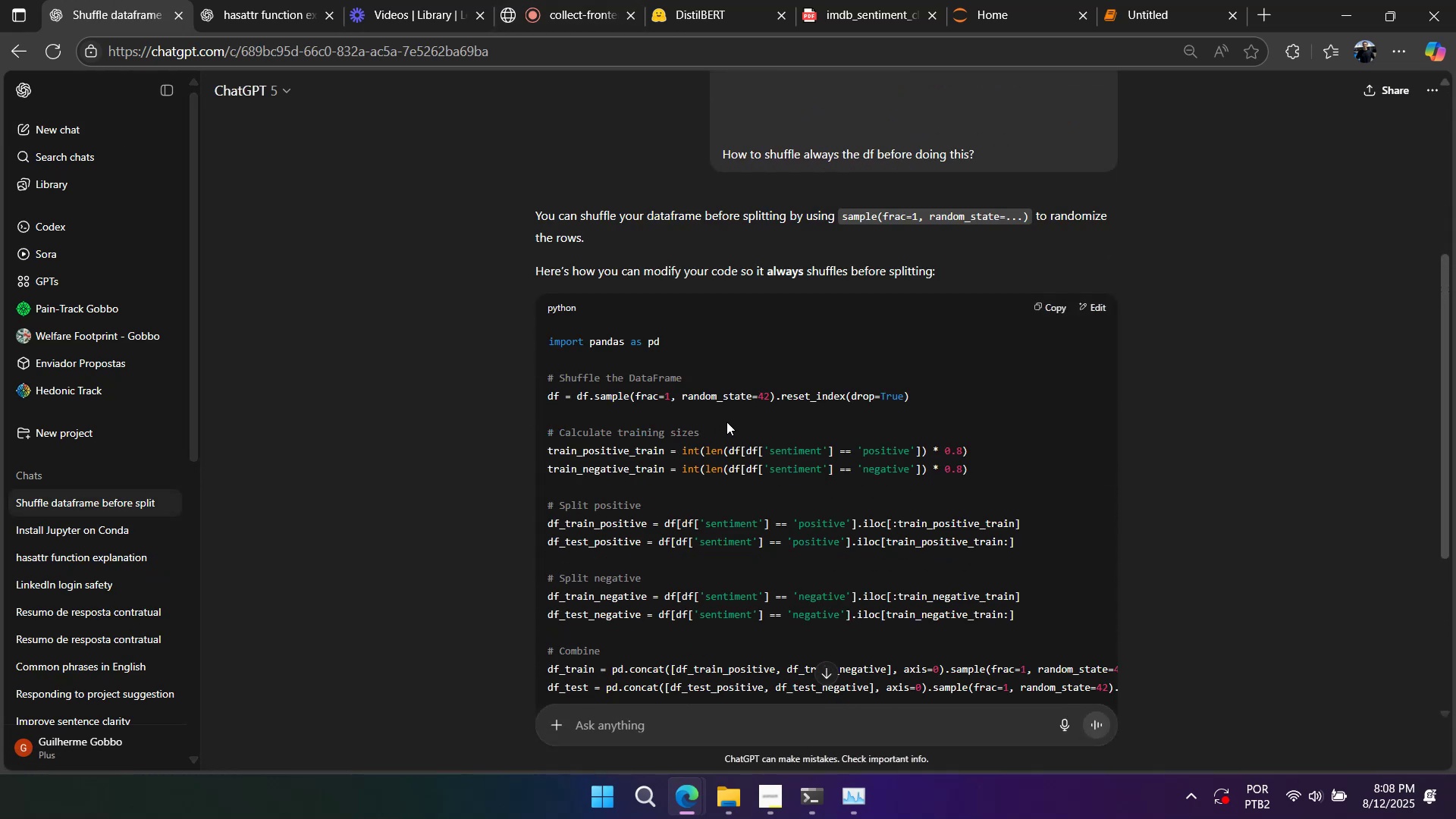 
wait(5.63)
 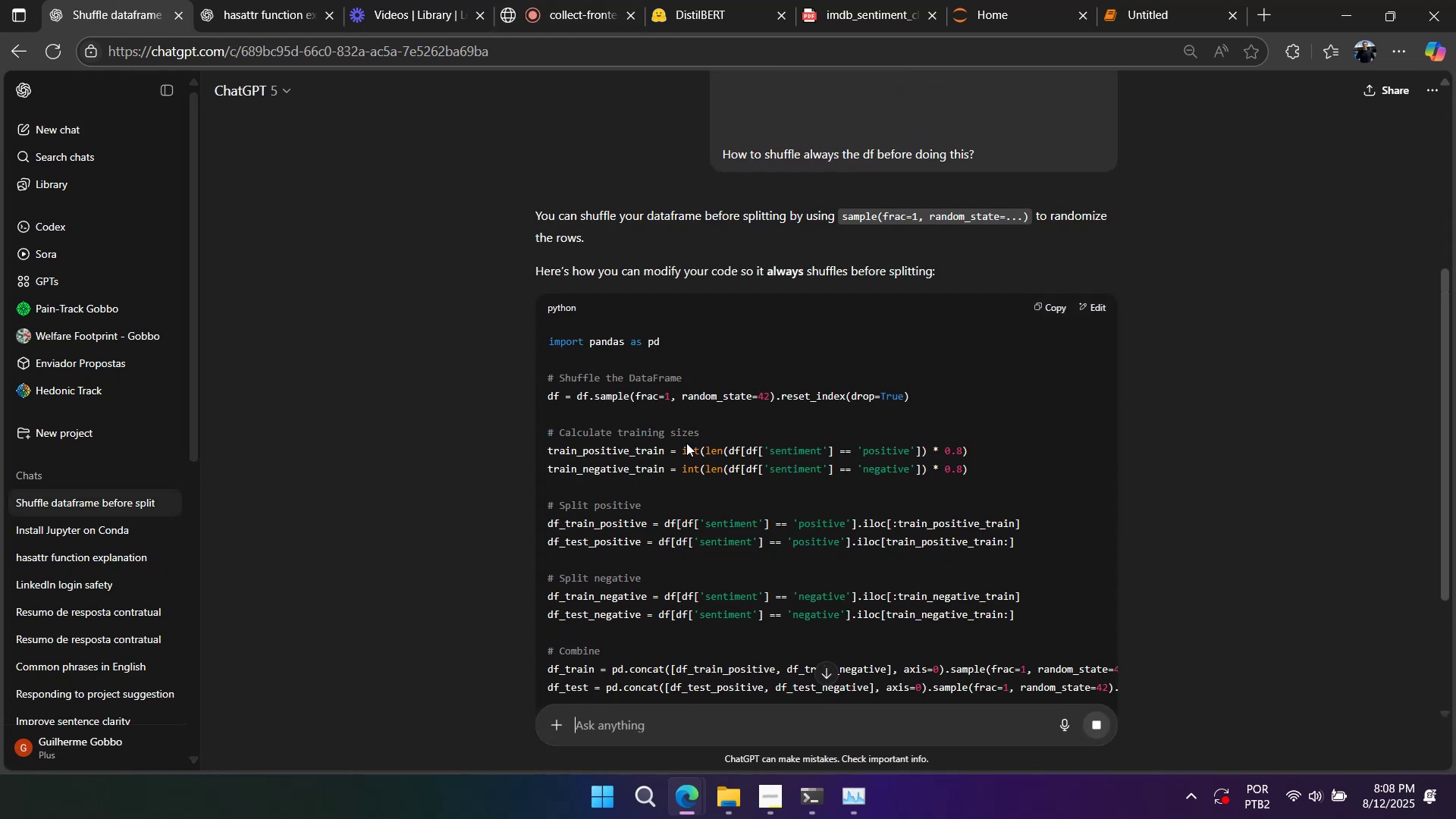 
double_click([753, 402])
 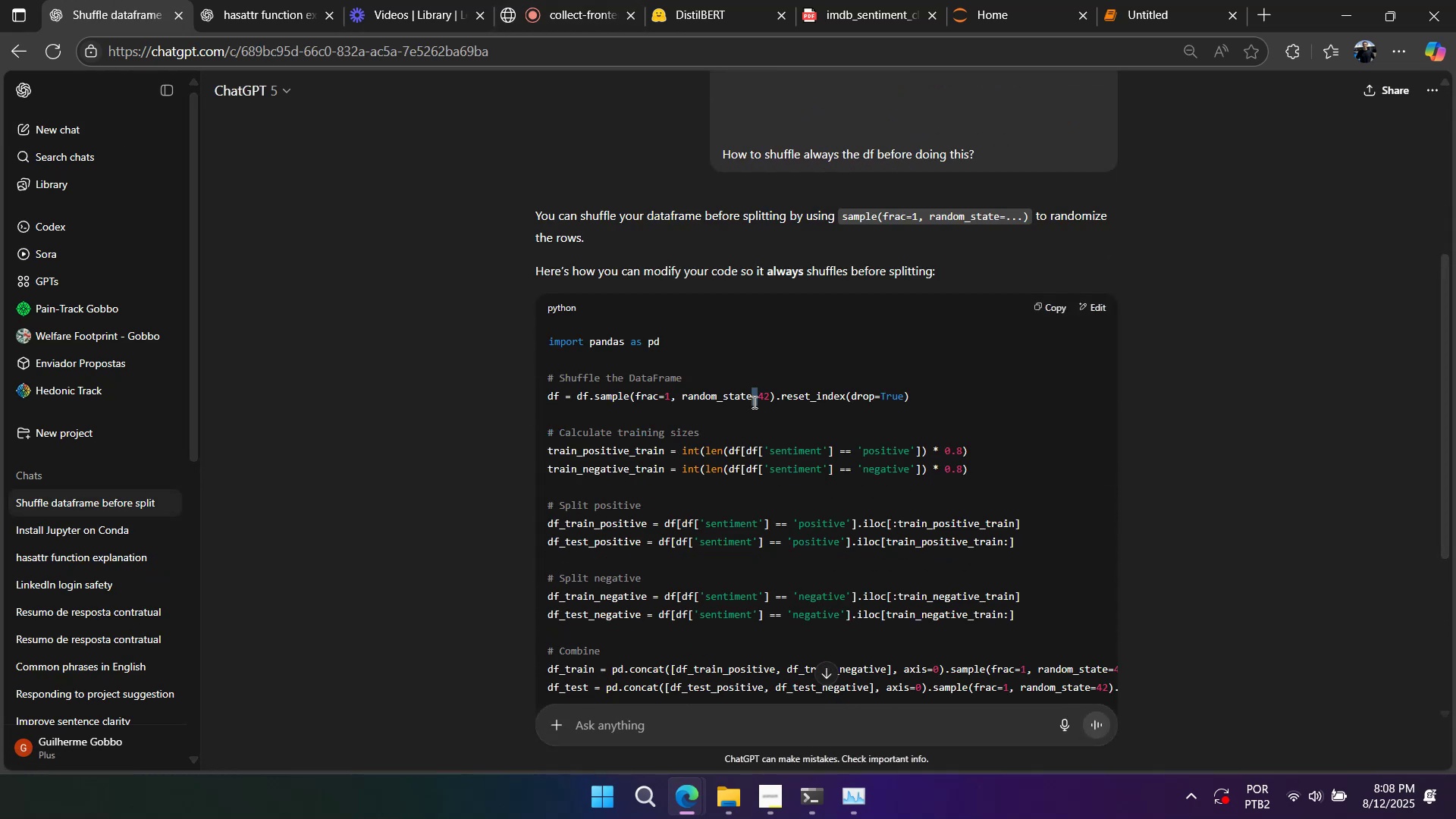 
triple_click([753, 402])
 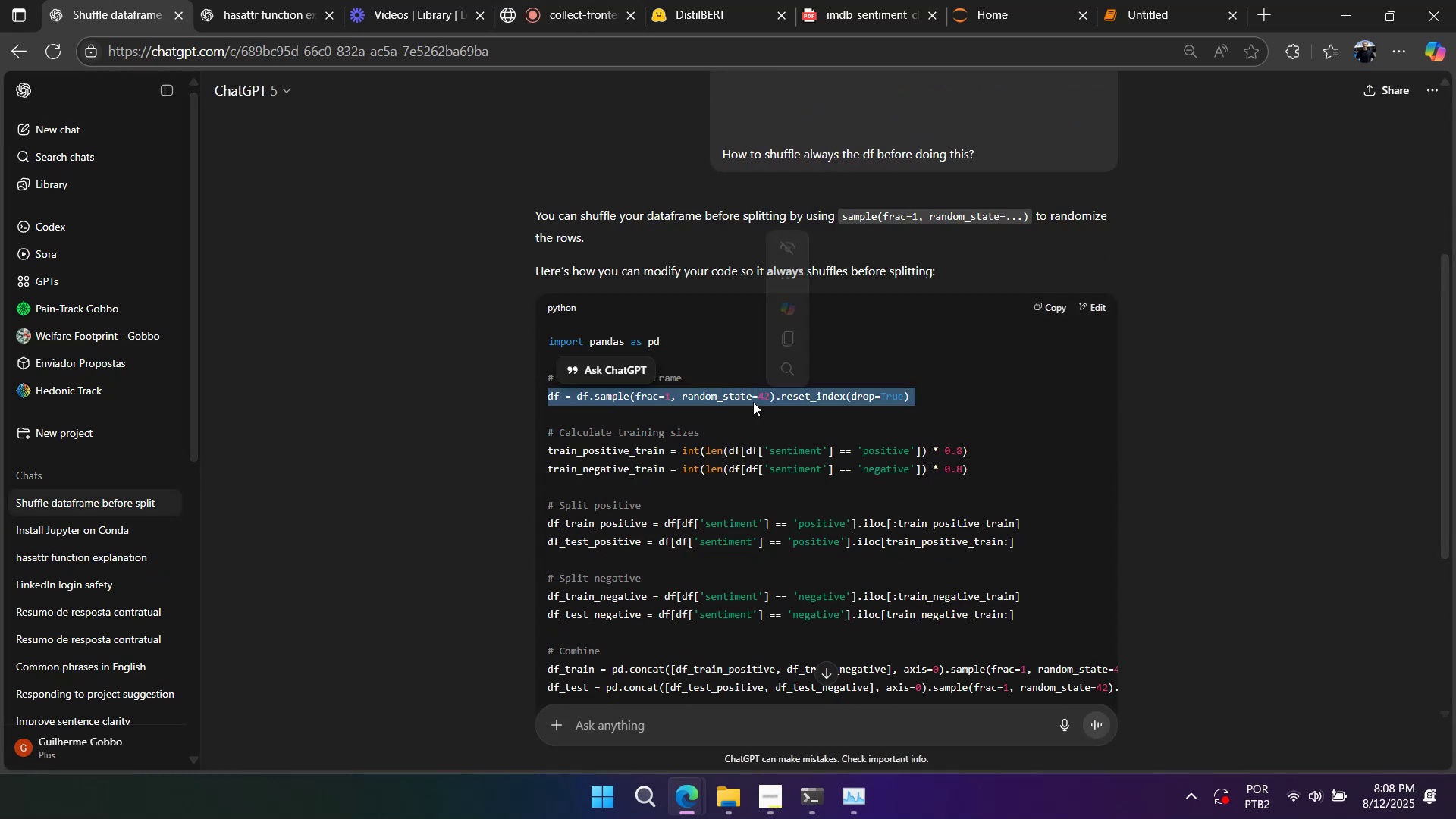 
key(Control+C)
 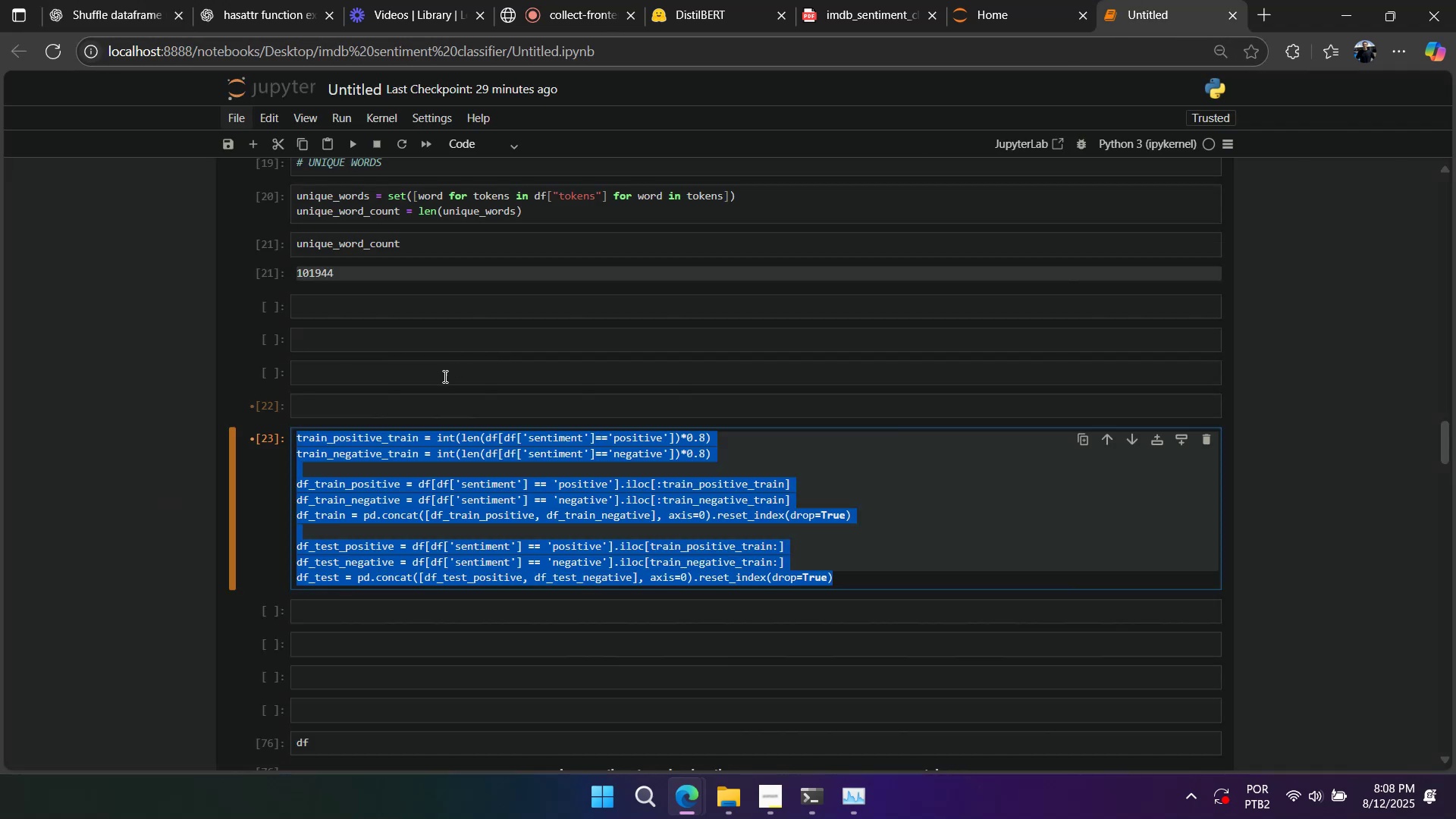 
left_click([440, 406])
 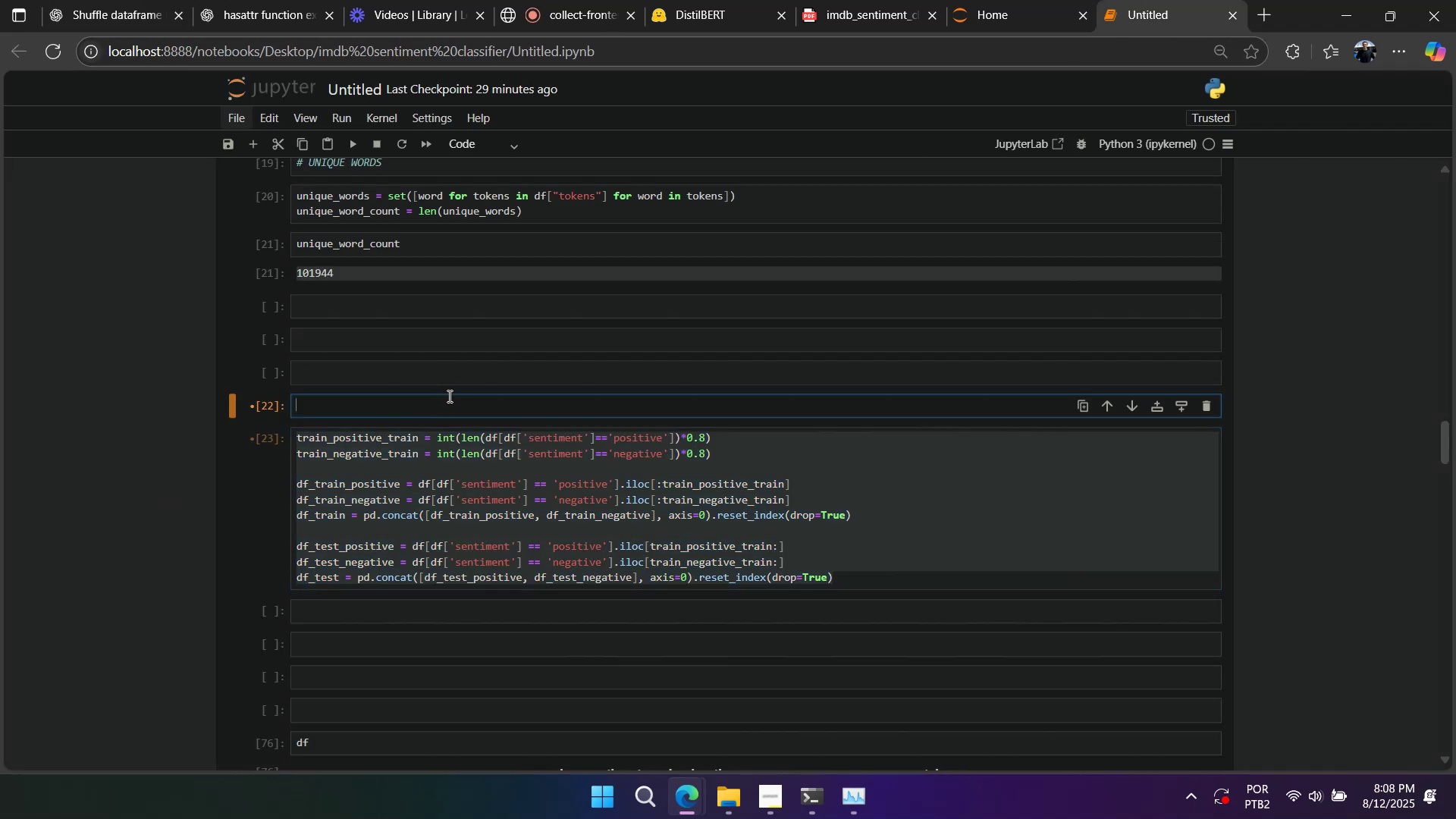 
key(Control+V)
 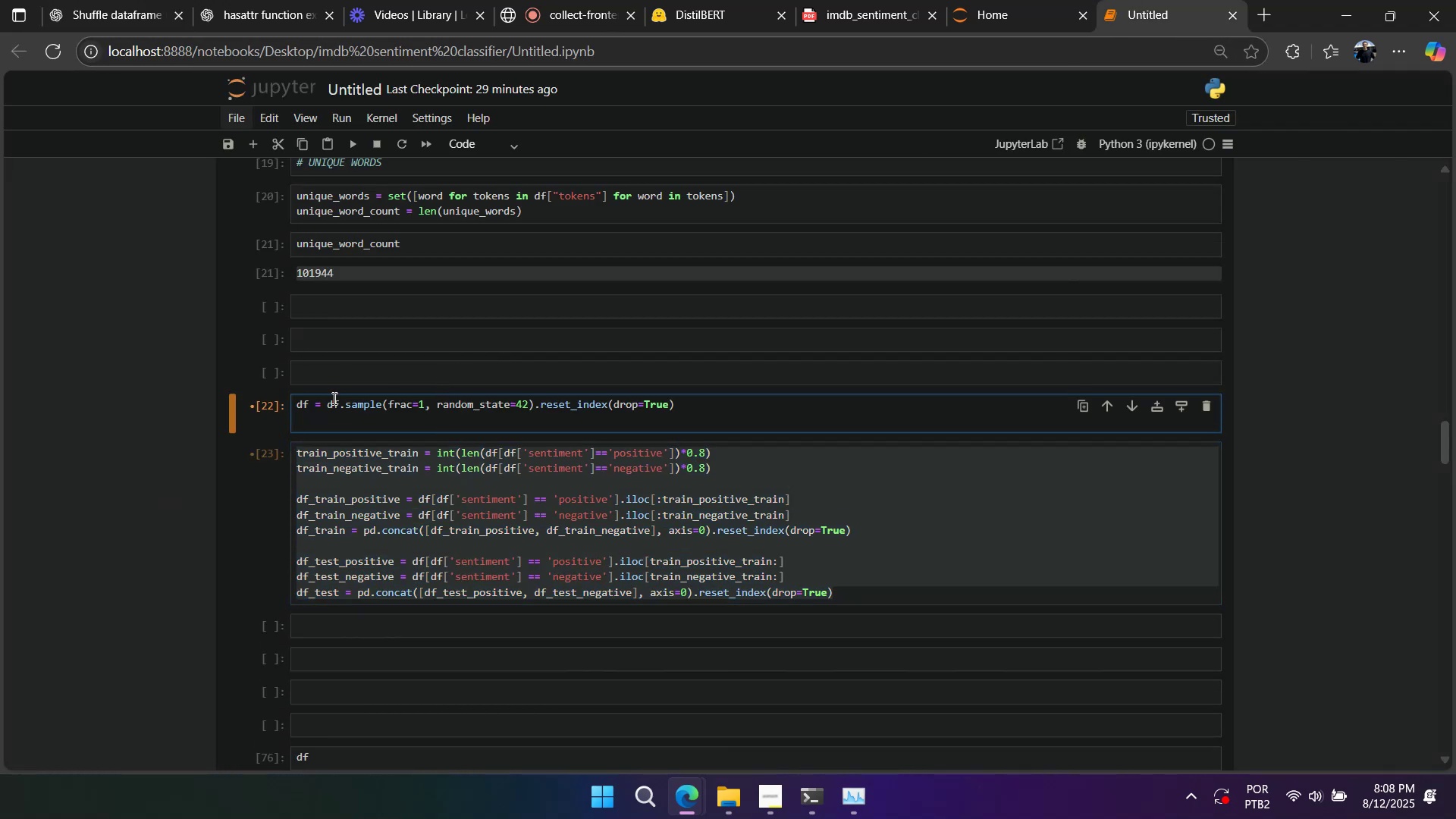 
left_click([334, 380])
 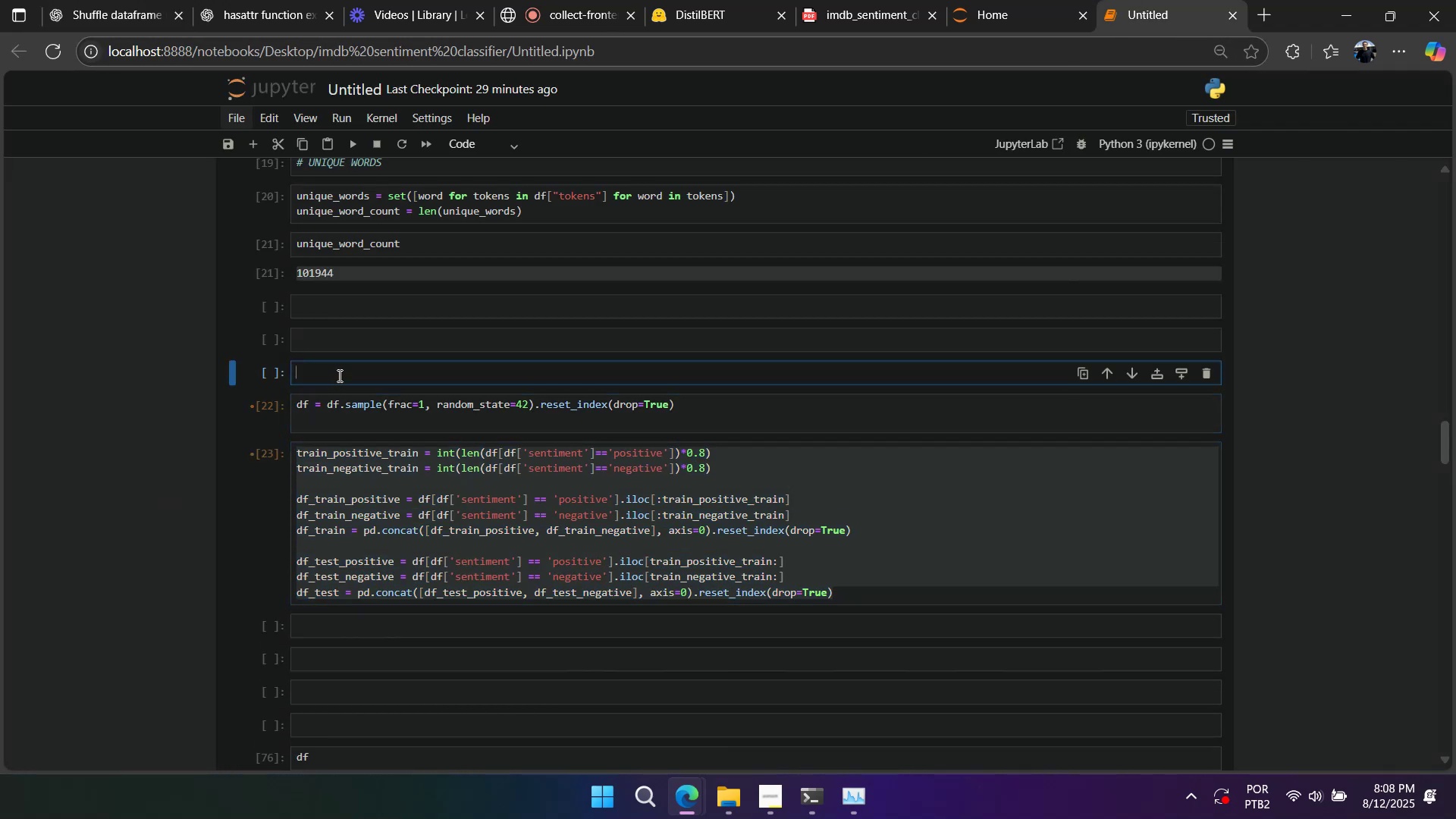 
type(df)
 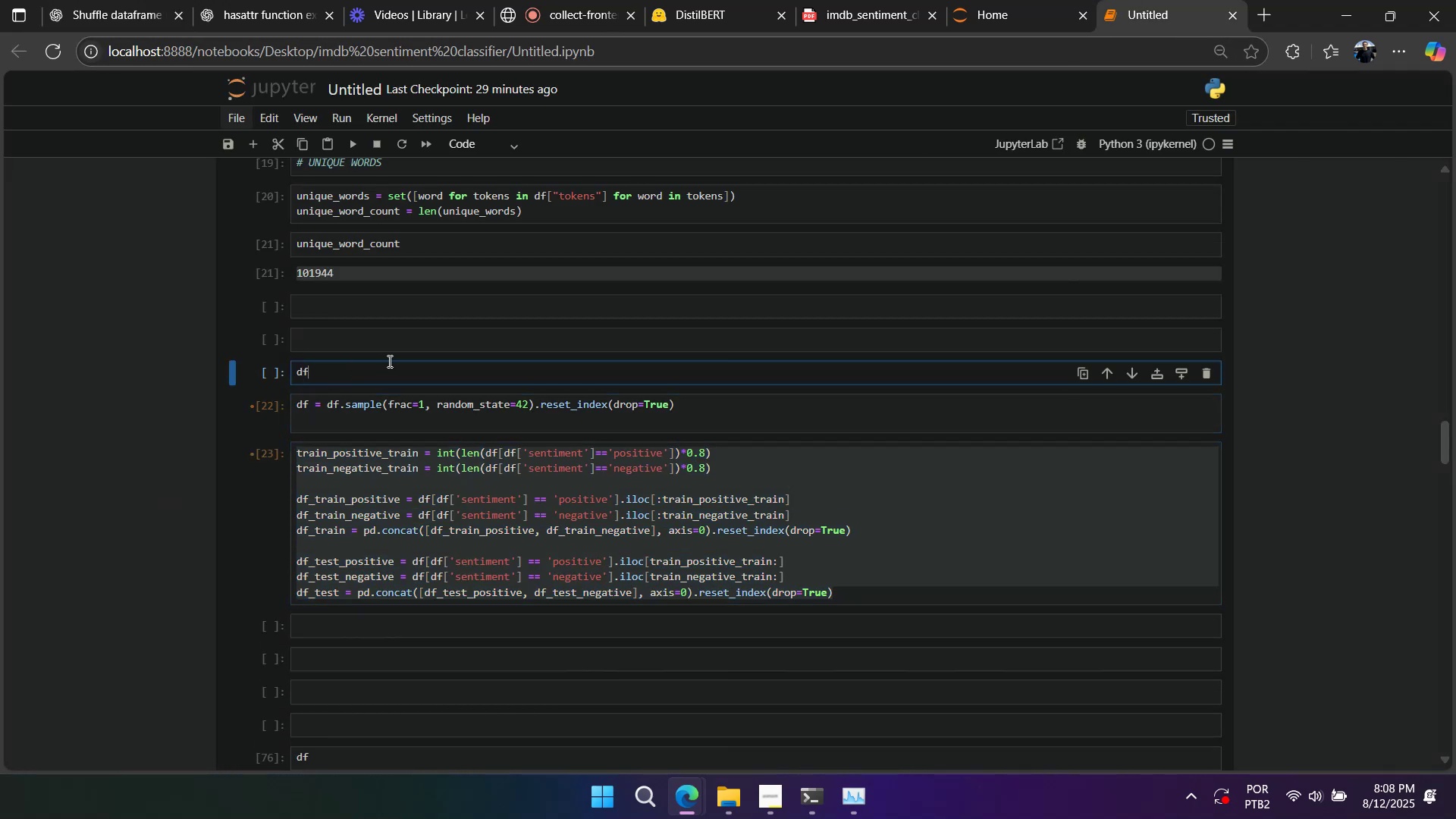 
key(Shift+Enter)
 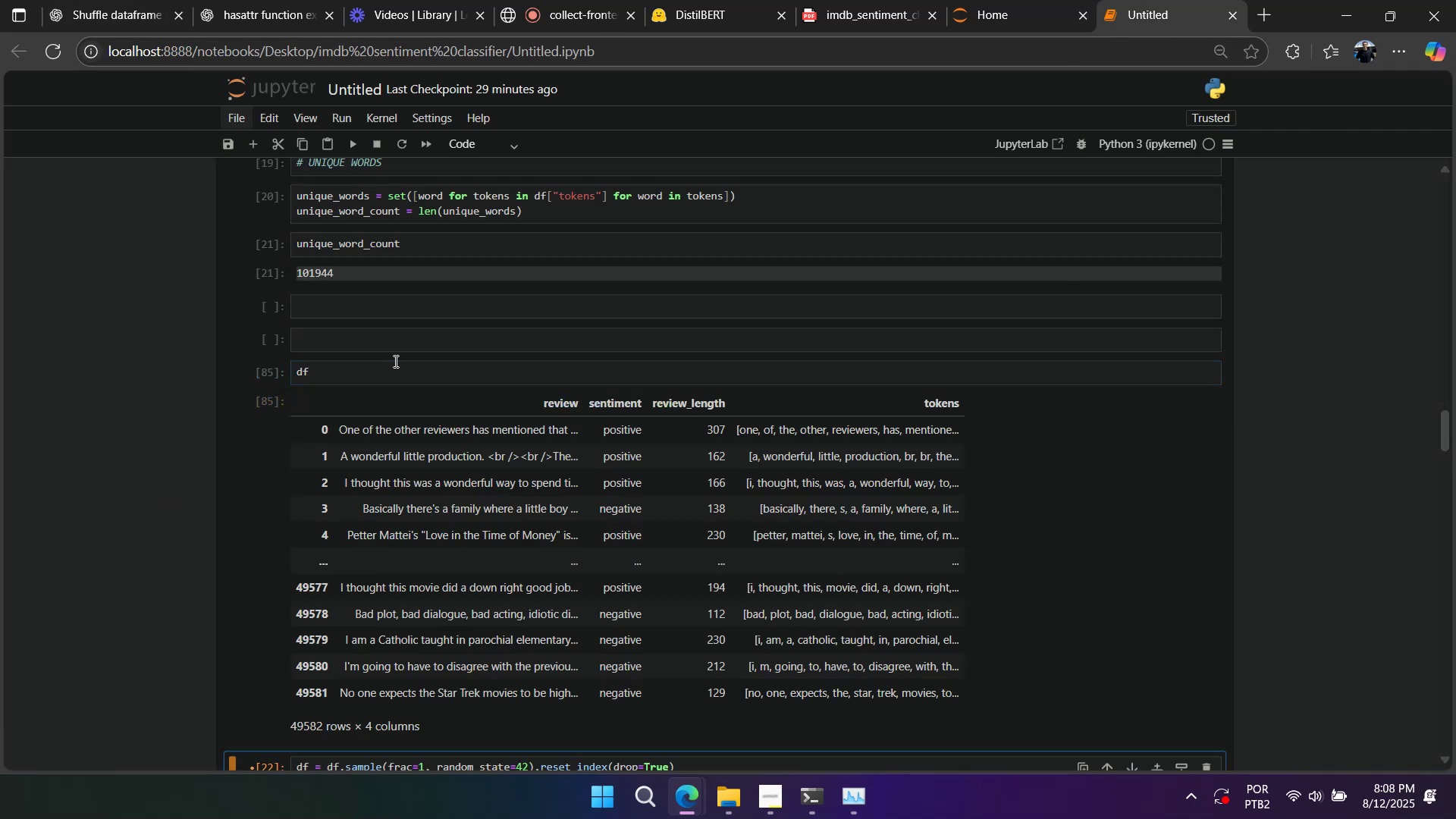 
left_click([399, 366])
 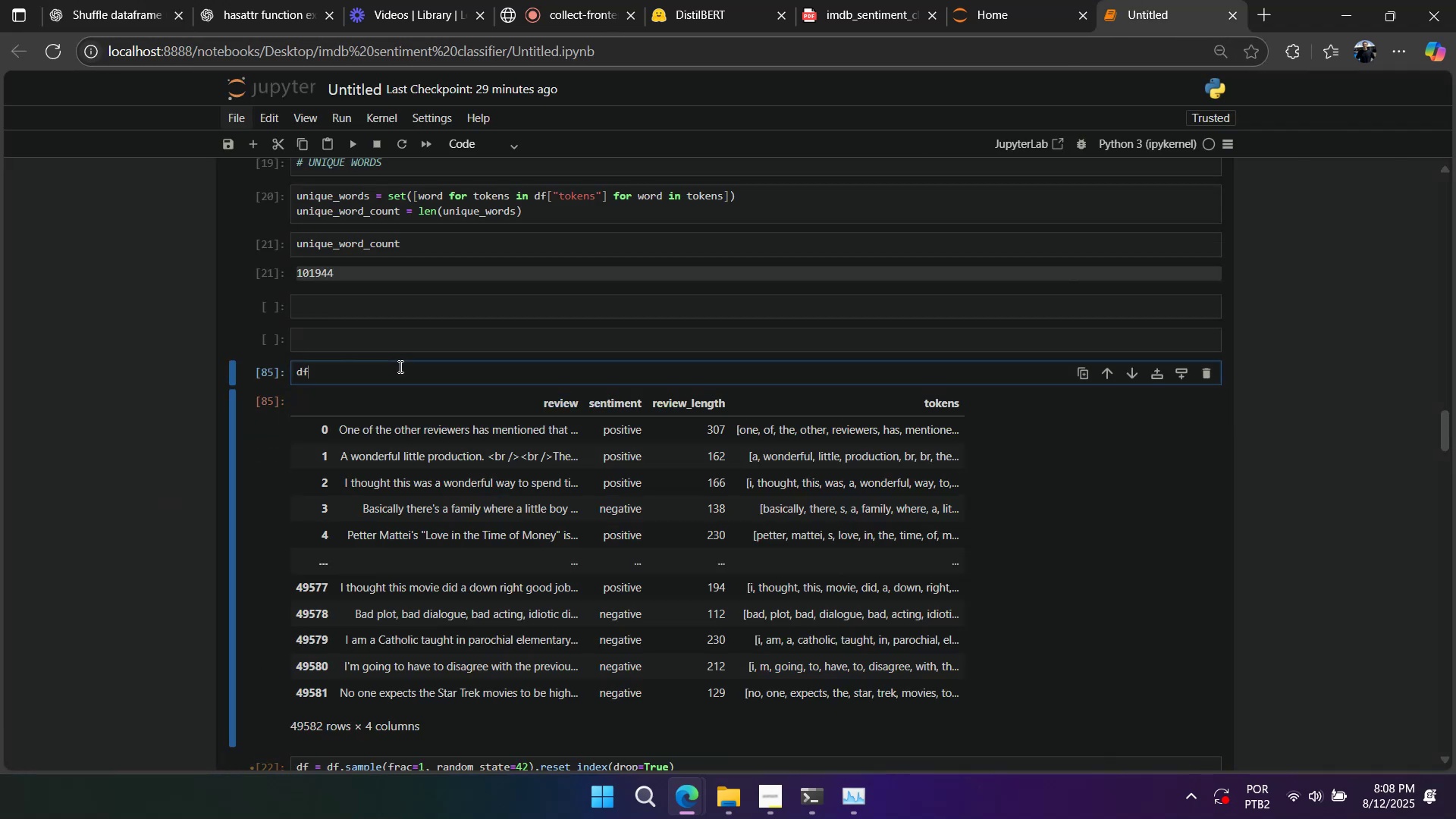 
type(_2 = df)
 